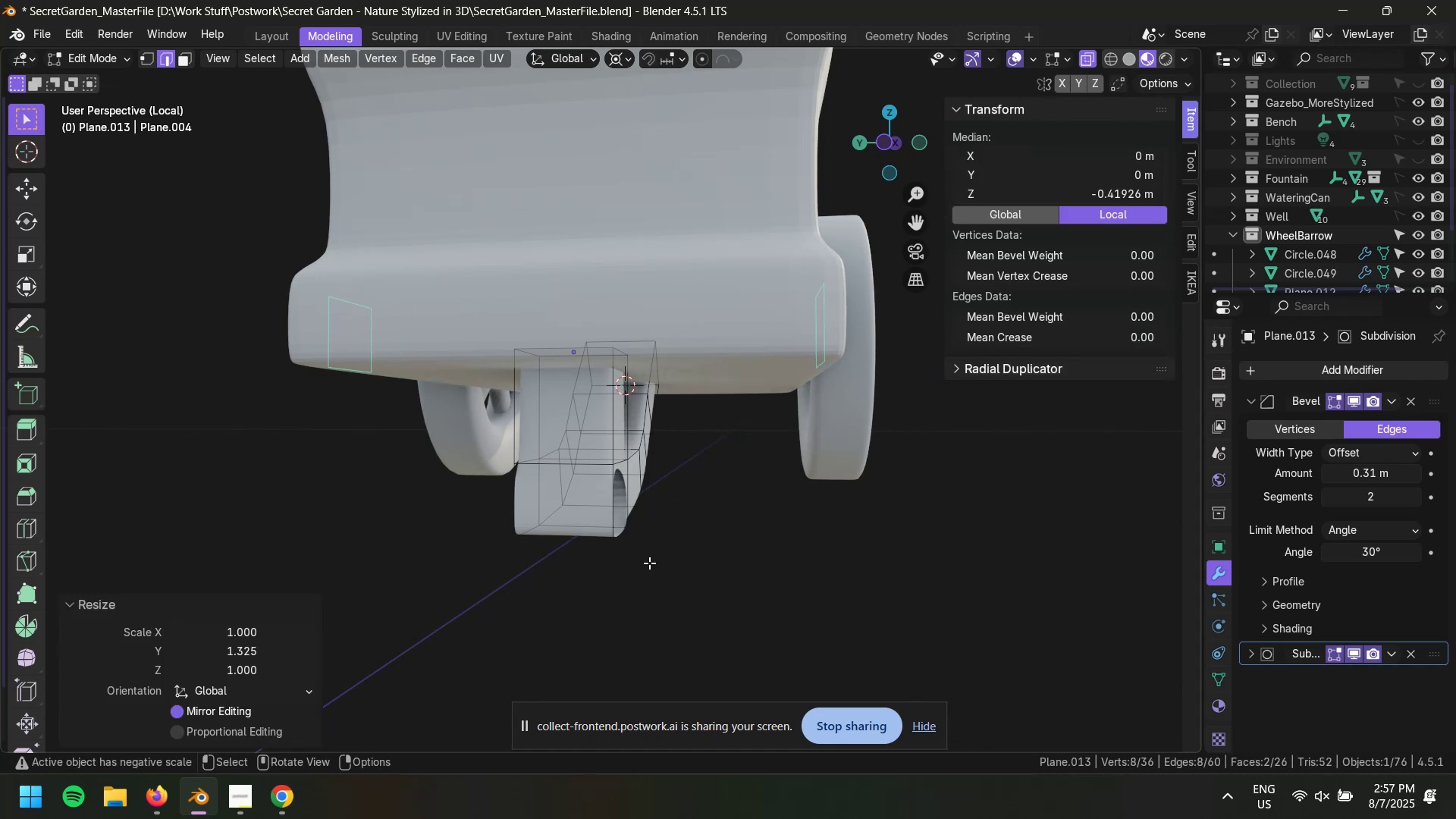 
left_click([694, 532])
 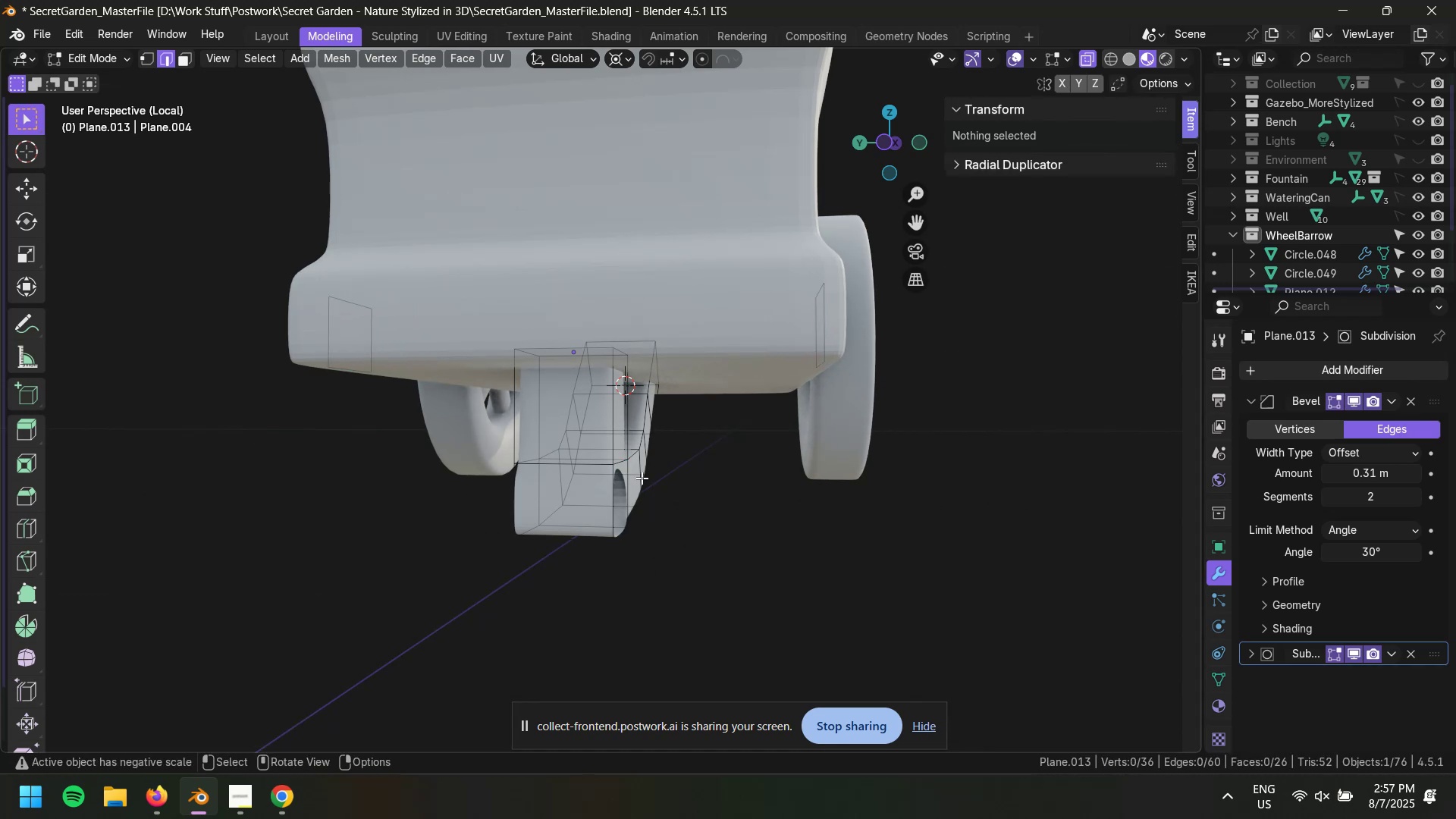 
hold_key(key=AltLeft, duration=0.47)
left_click([617, 461])
 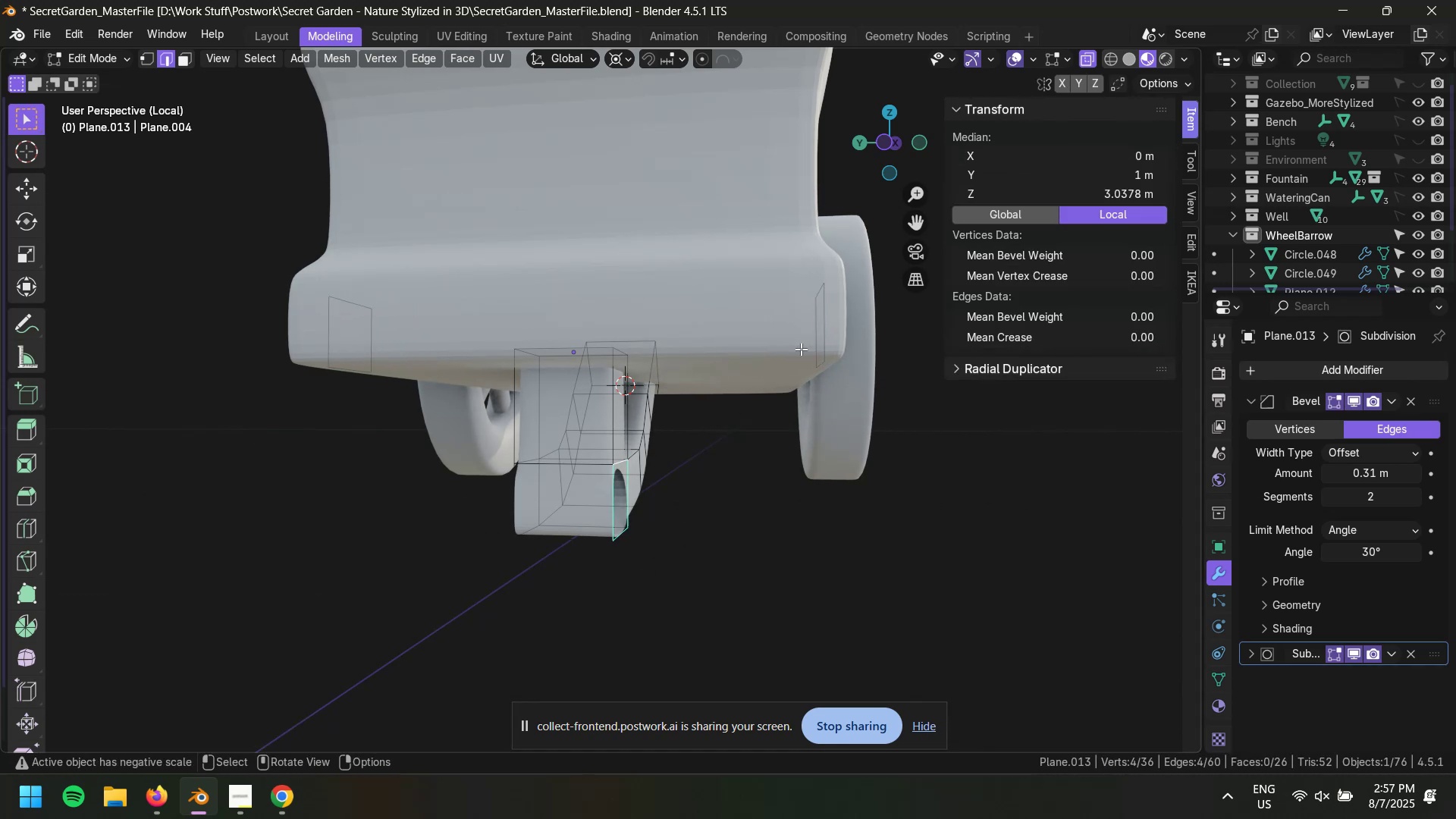 
hold_key(key=ShiftLeft, duration=0.6)
hold_key(key=AltLeft, duration=0.64)
left_click([824, 294])
 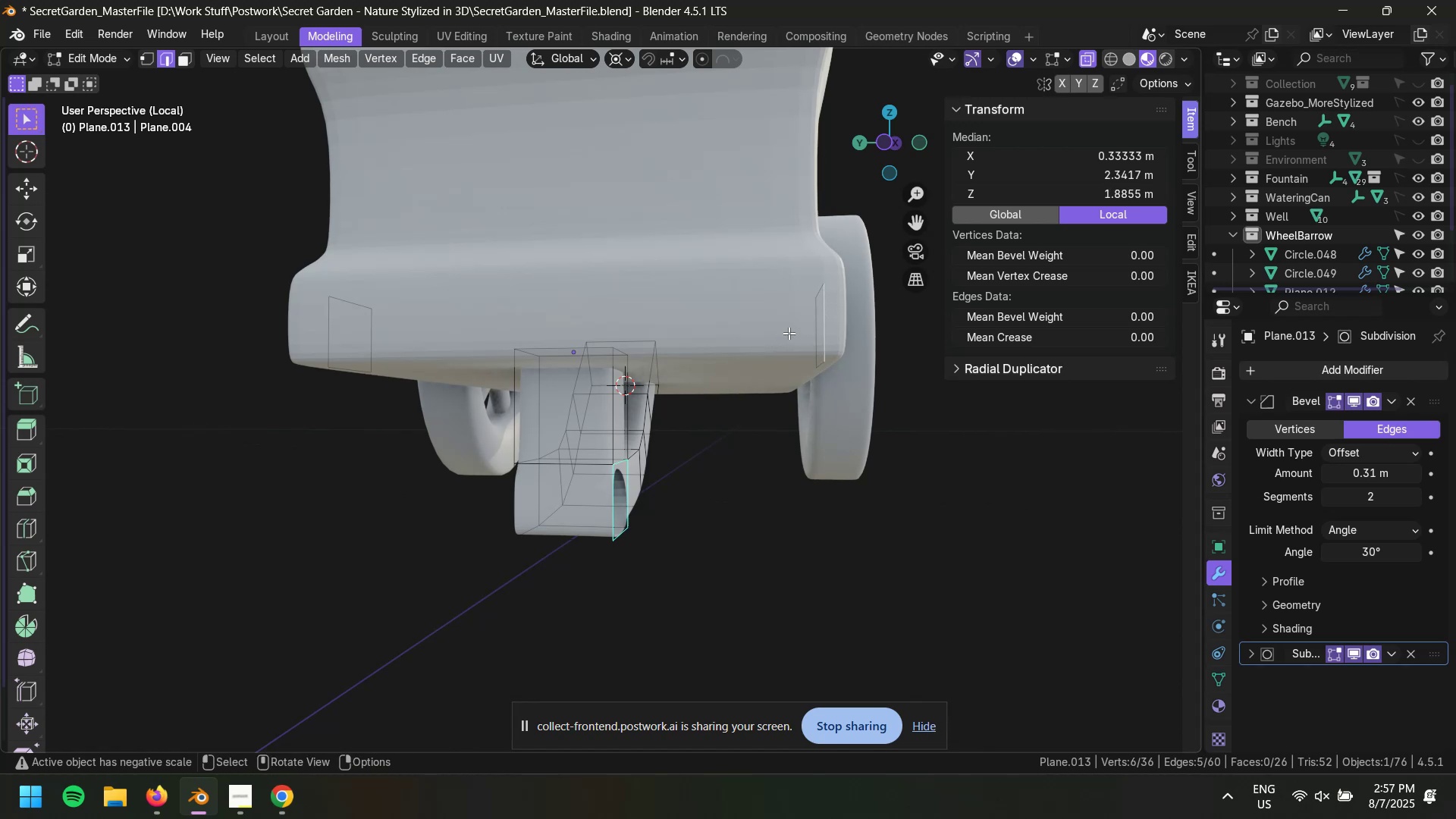 
hold_key(key=ShiftLeft, duration=0.69)
left_click_drag(start_coordinate=[770, 253], to_coordinate=[853, 412])
 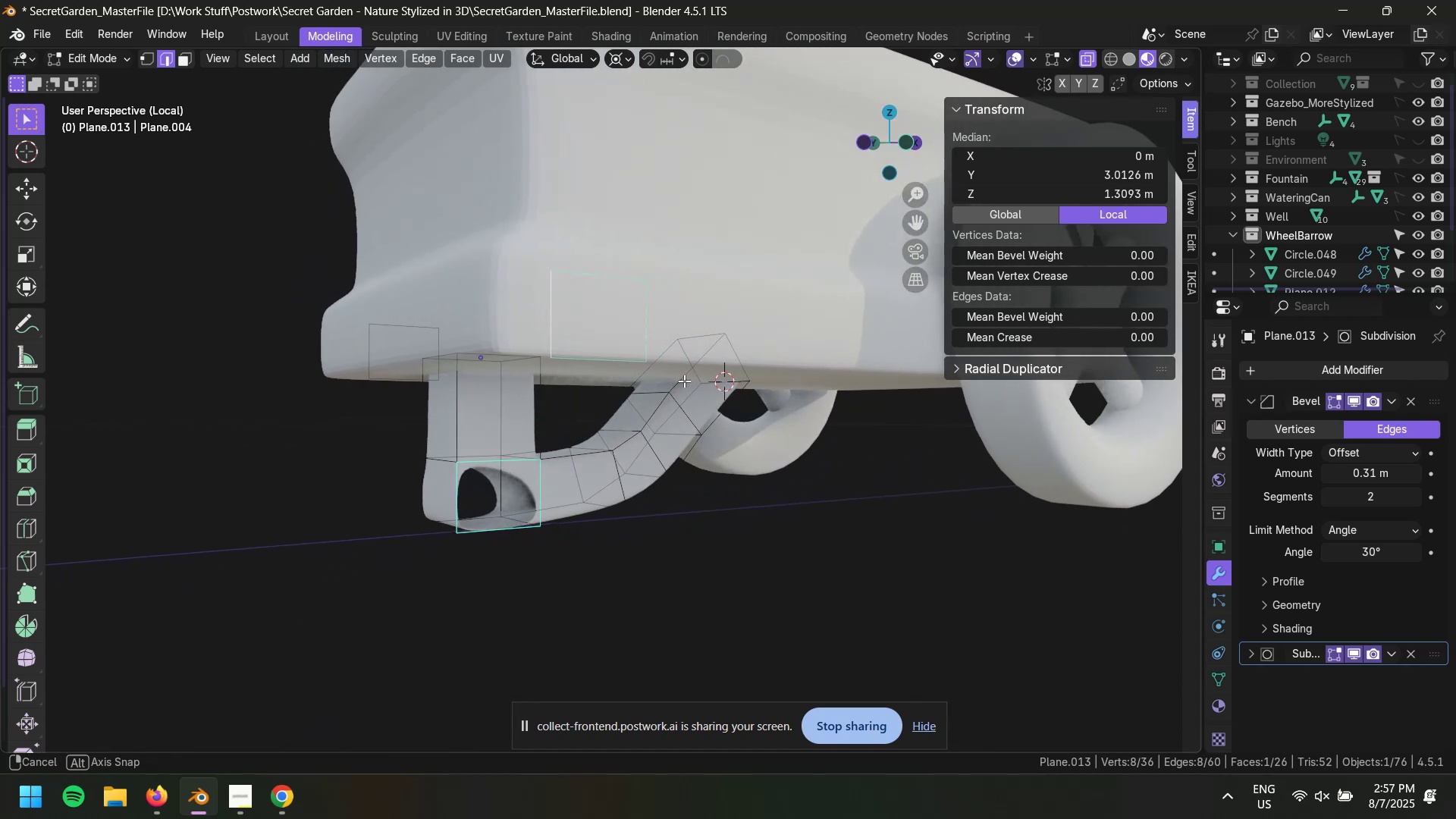 
key(F3)
 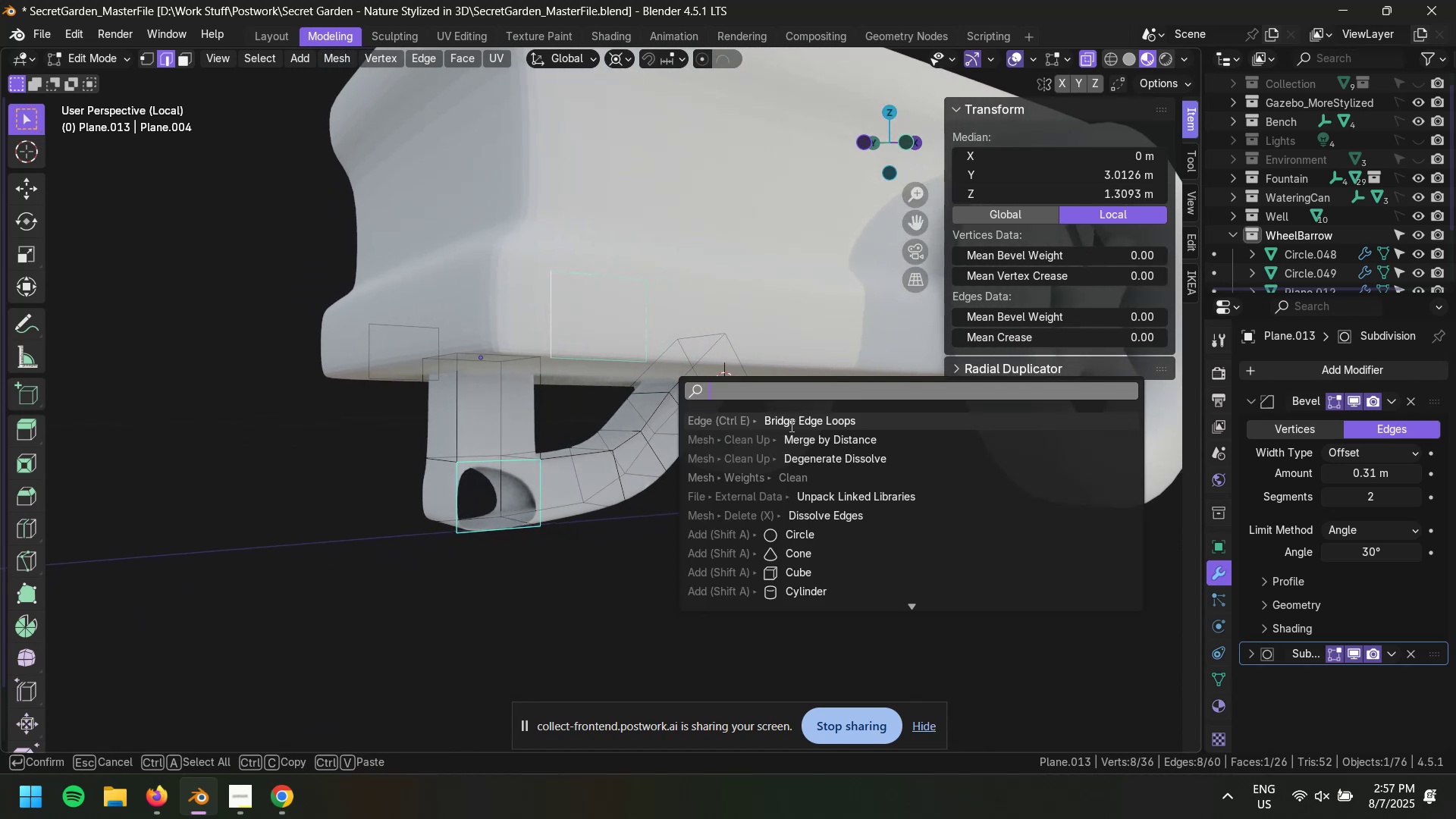 
left_click([790, 416])
 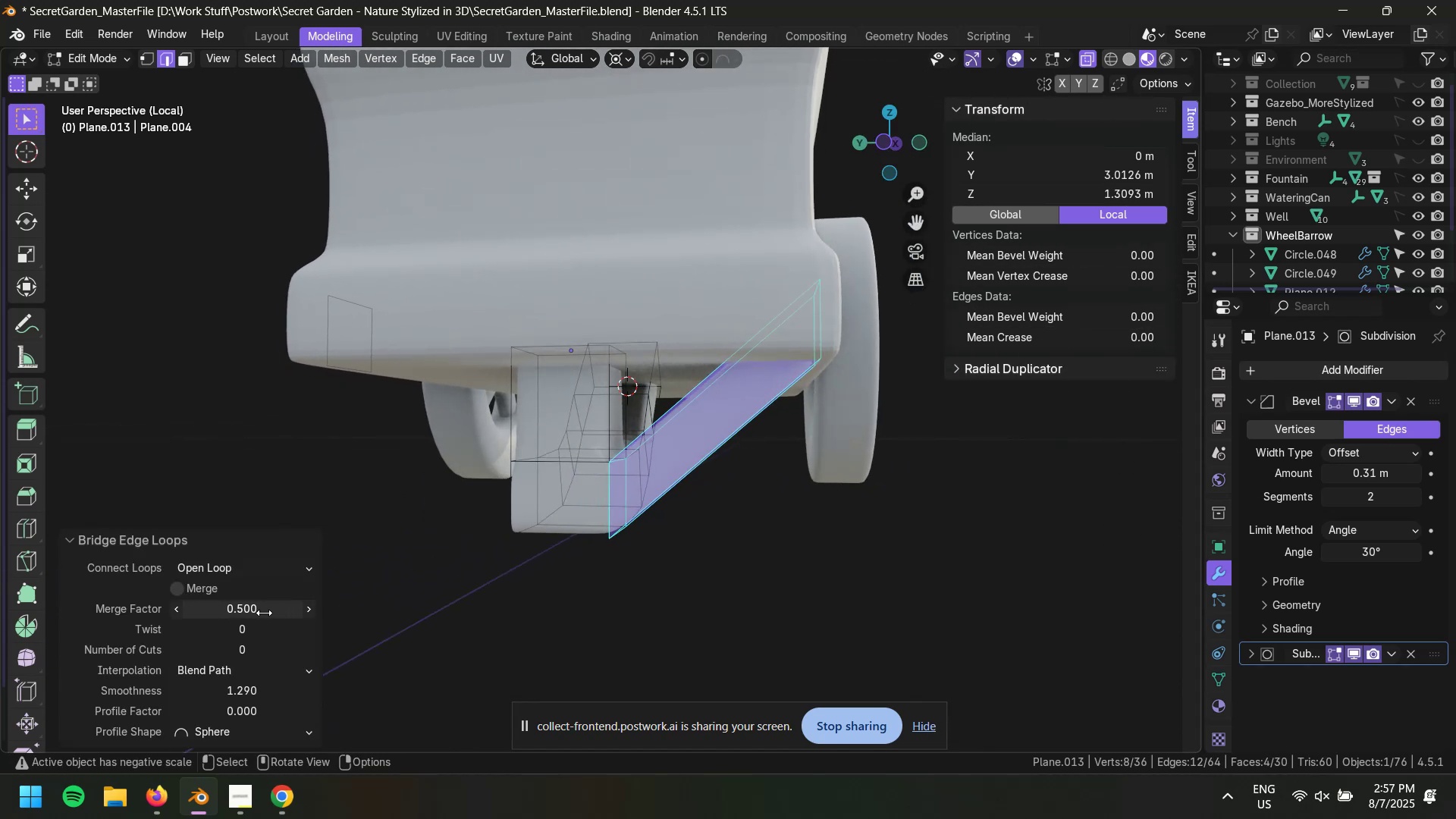 
left_click_drag(start_coordinate=[250, 650], to_coordinate=[259, 189])
 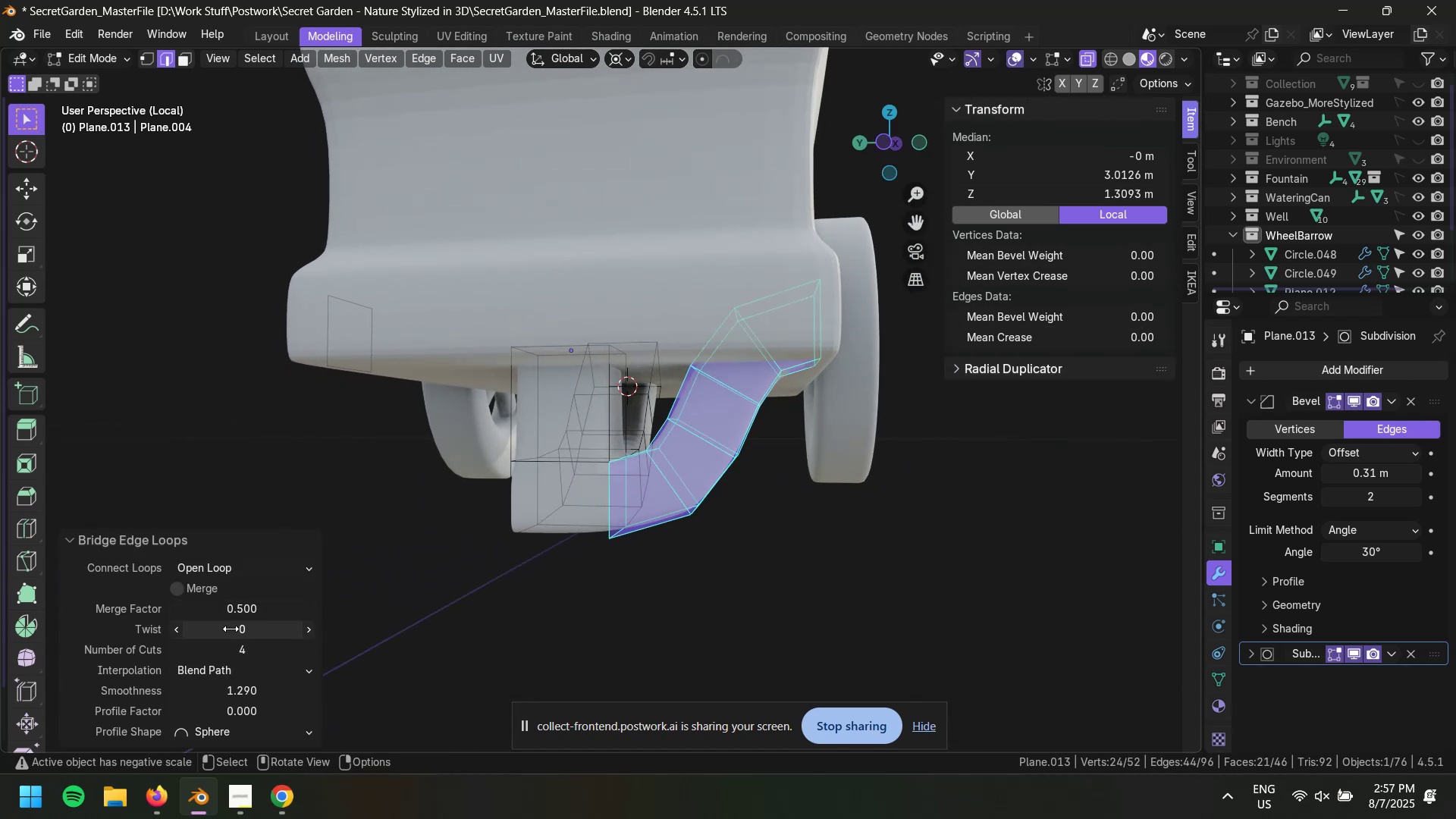 
left_click_drag(start_coordinate=[234, 629], to_coordinate=[237, 624])
 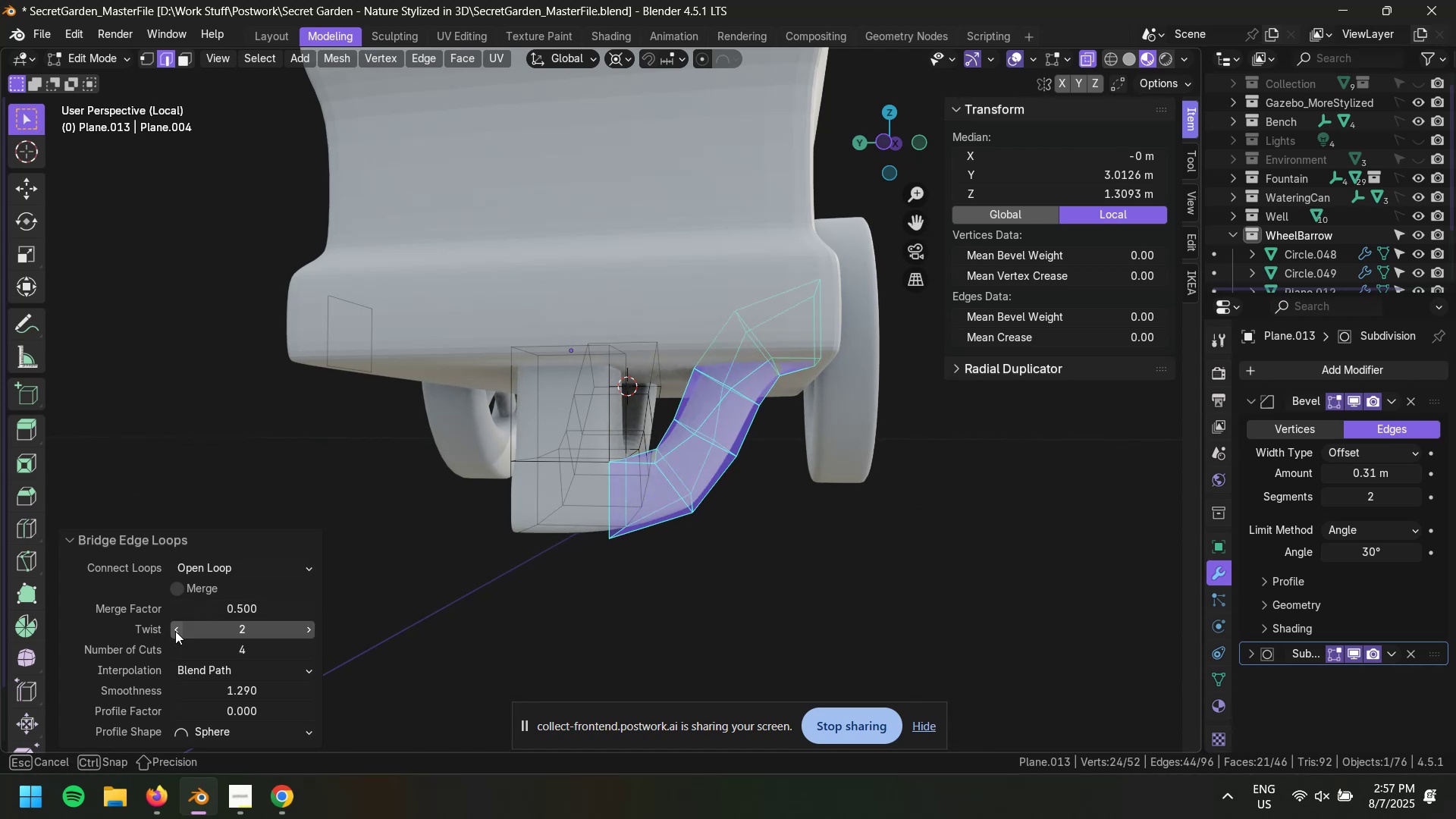 
double_click([175, 631])
 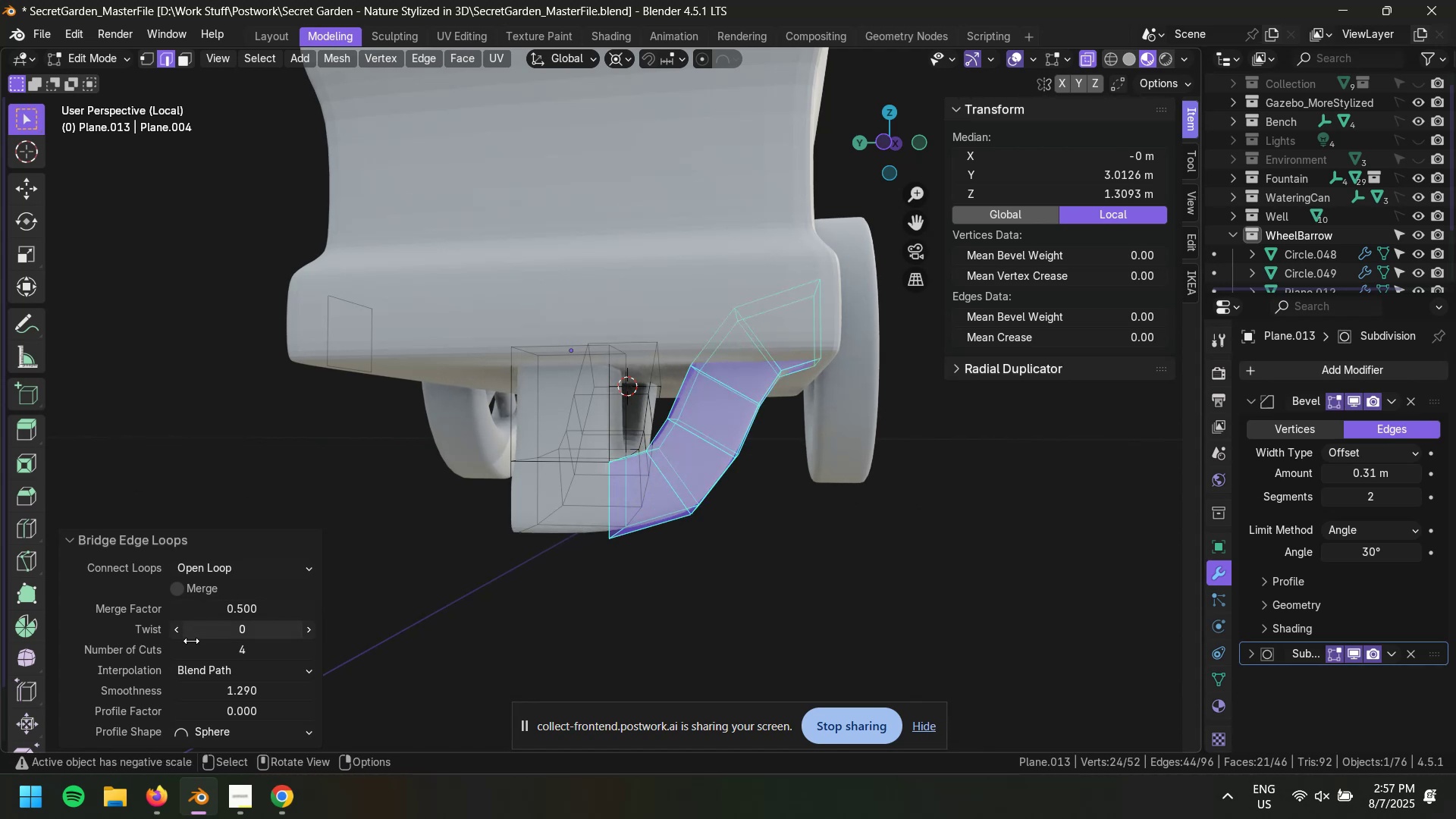 
left_click_drag(start_coordinate=[242, 653], to_coordinate=[244, 187])
 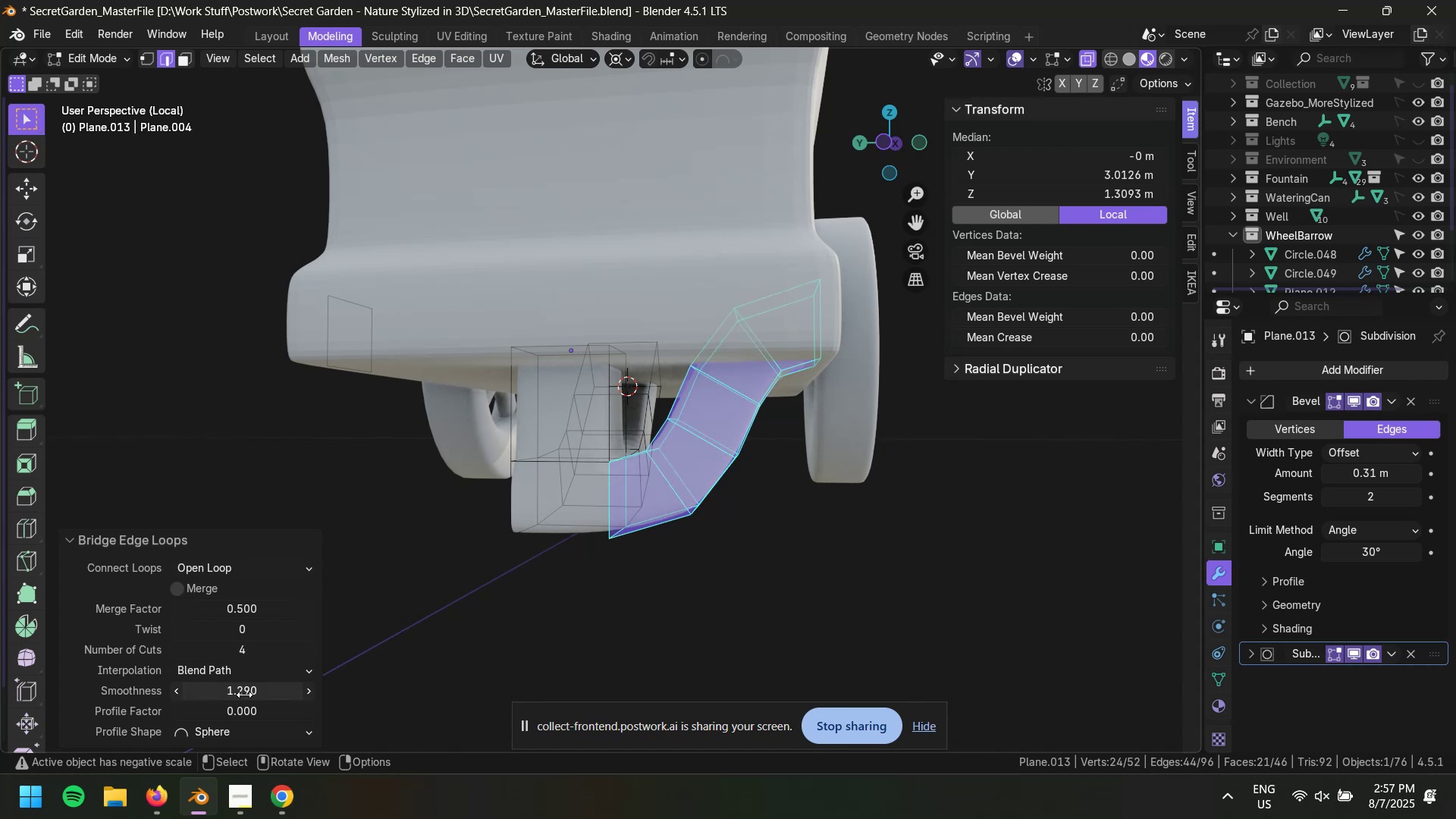 
left_click_drag(start_coordinate=[243, 691], to_coordinate=[284, 225])
 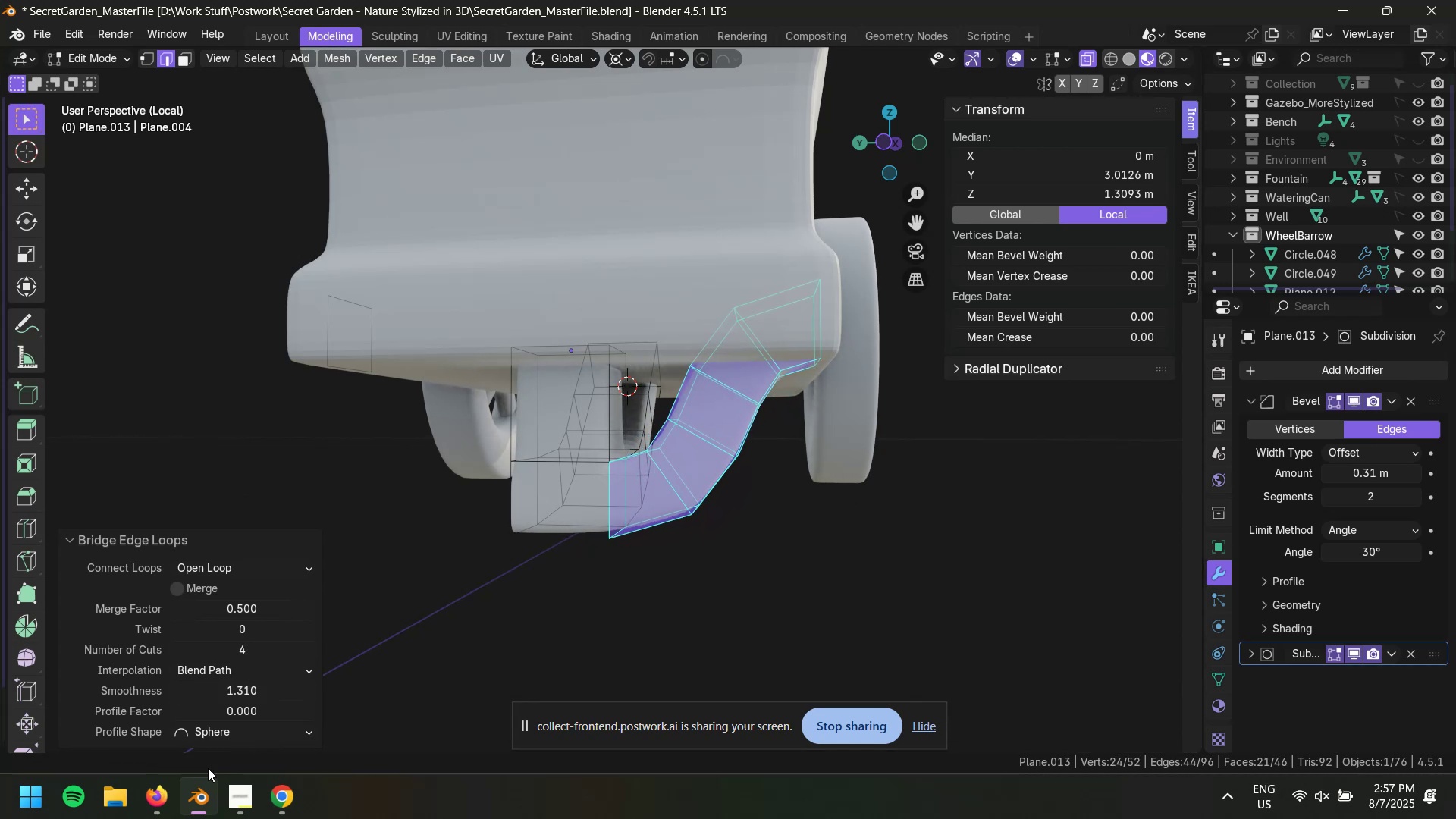 
left_click_drag(start_coordinate=[242, 708], to_coordinate=[233, 245])
 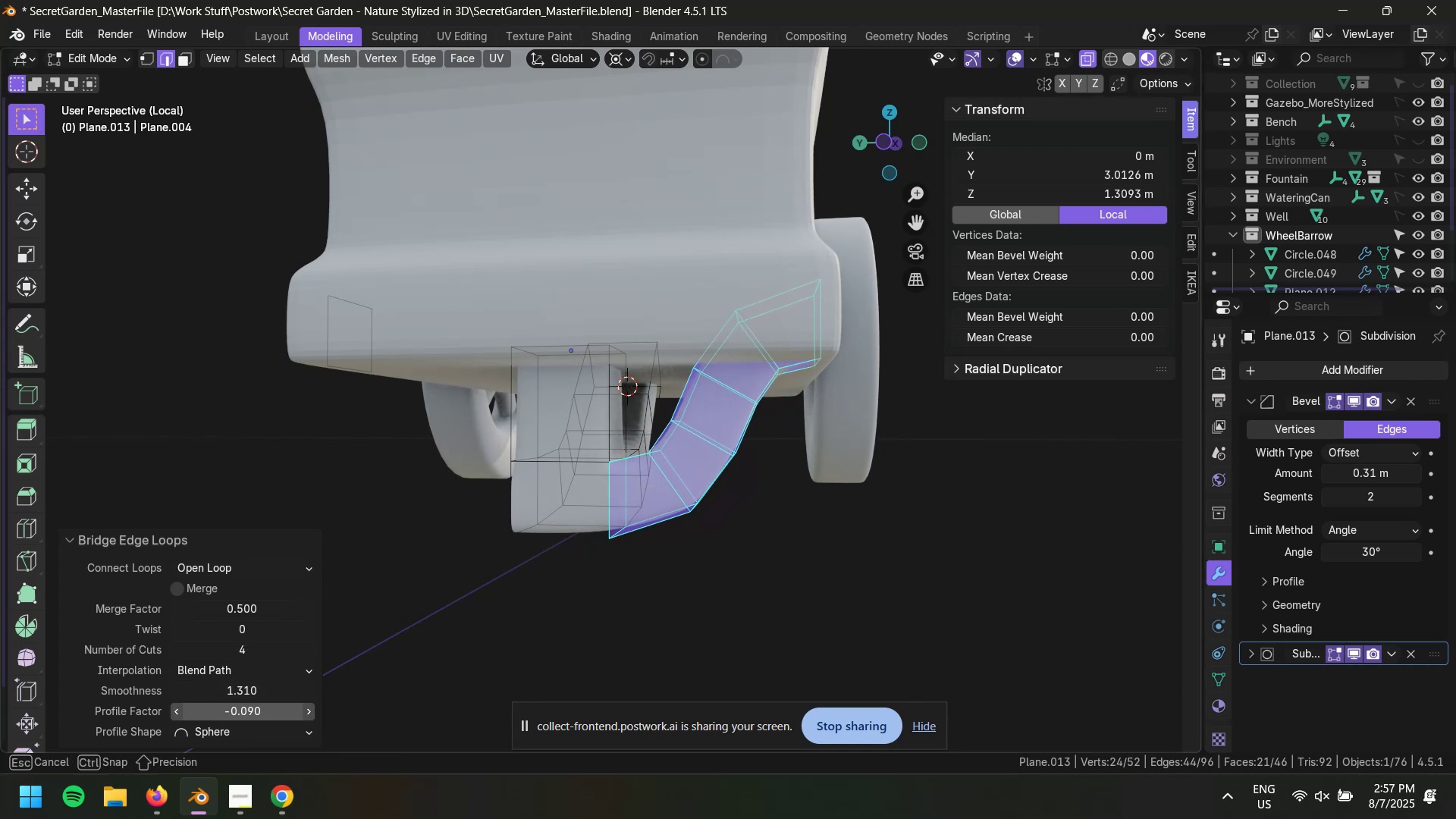 
left_click([242, 708])
 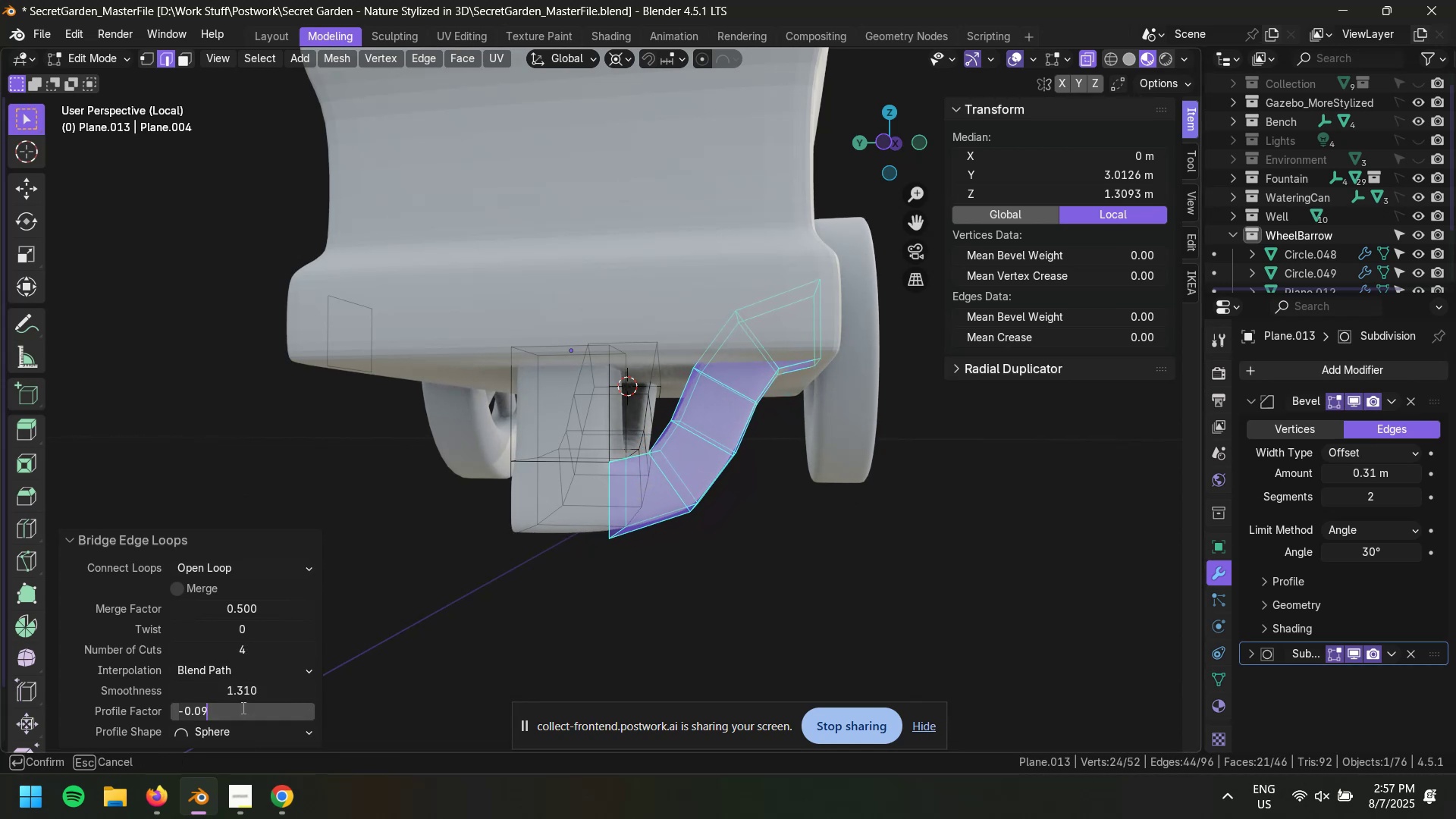 
key(Numpad0)
 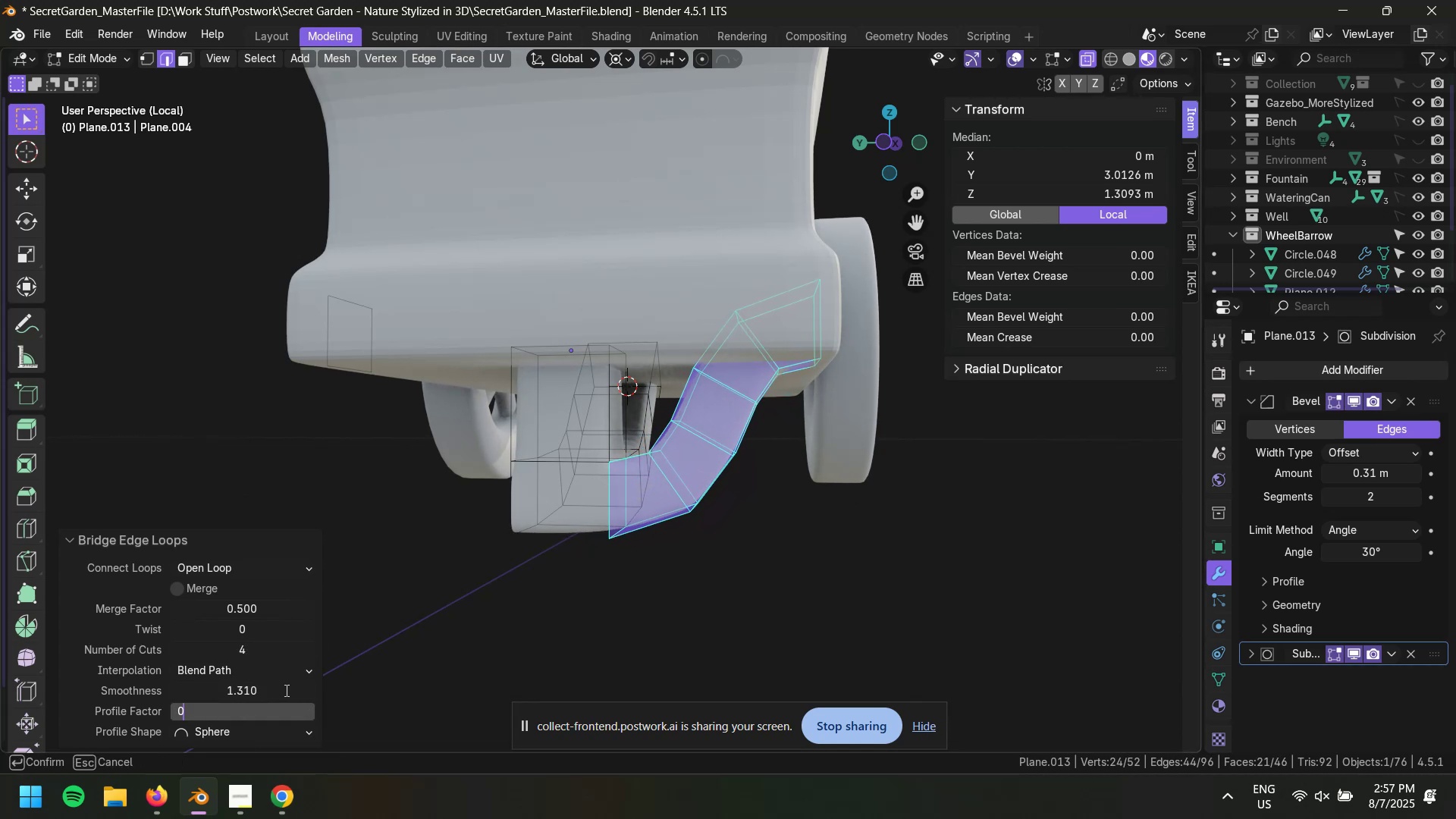 
left_click([259, 730])
 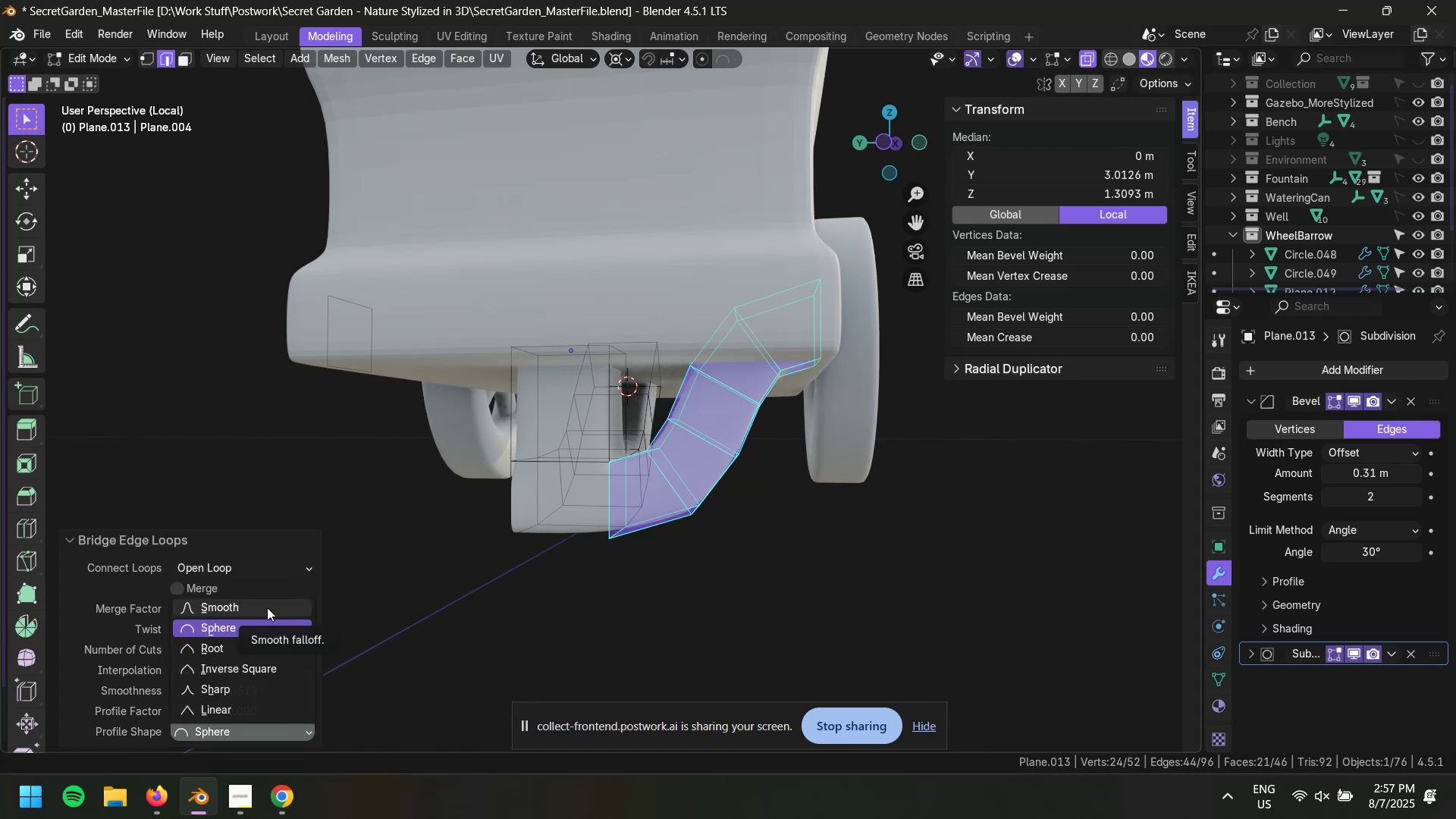 
left_click([267, 607])
 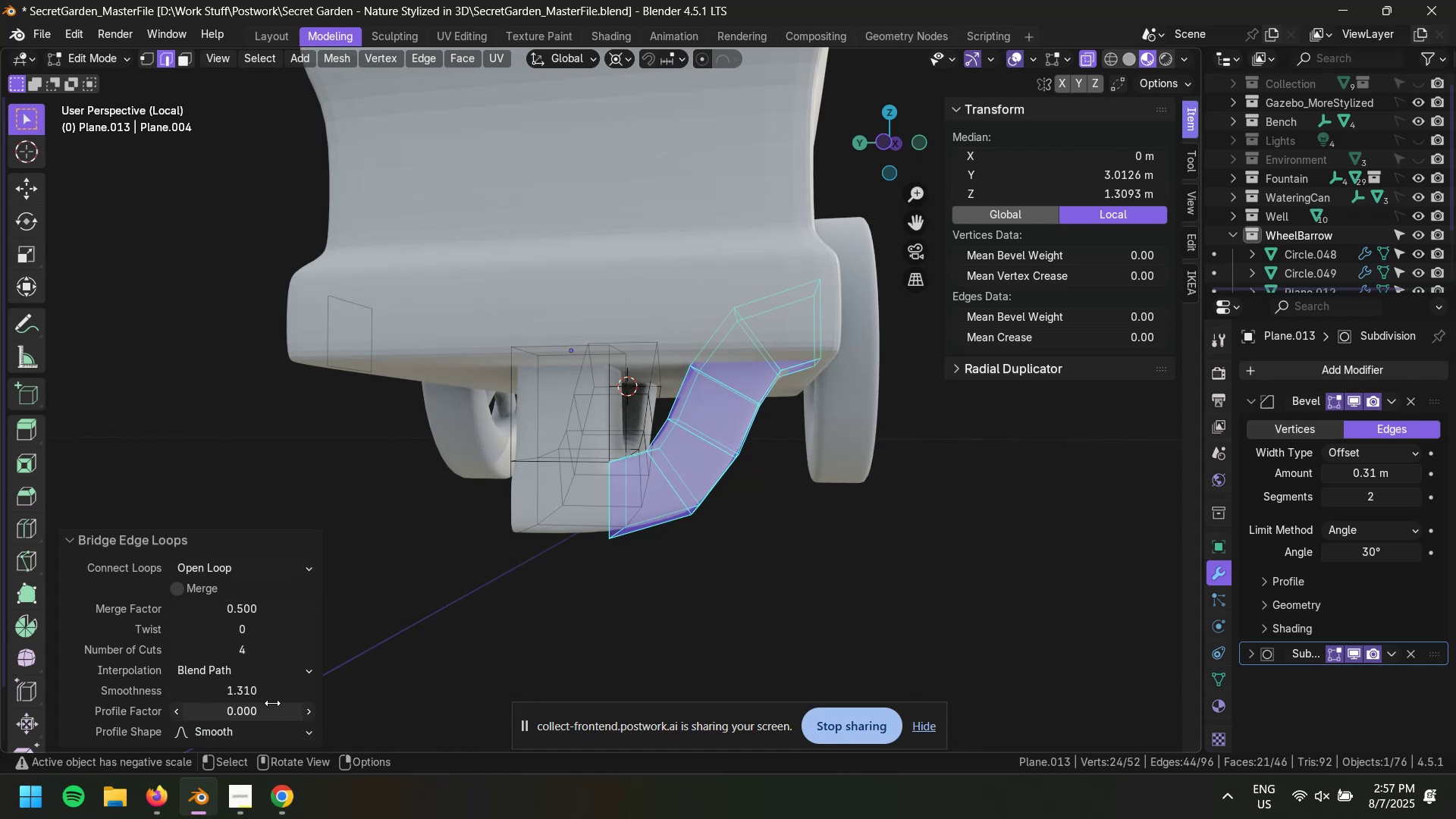 
scroll: coordinate [164, 685], scroll_direction: down, amount: 1.0
 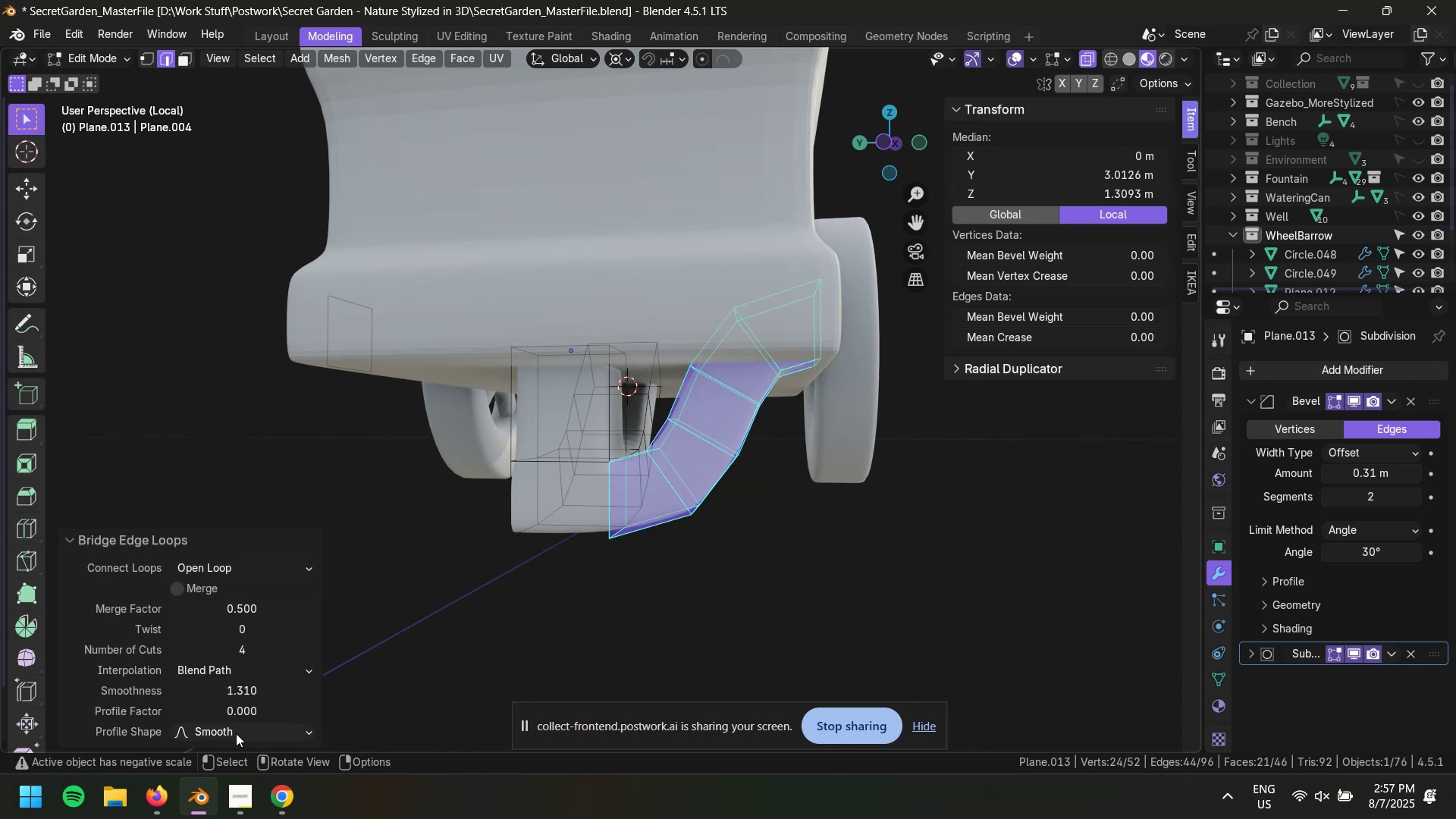 
left_click_drag(start_coordinate=[234, 733], to_coordinate=[215, 733])
 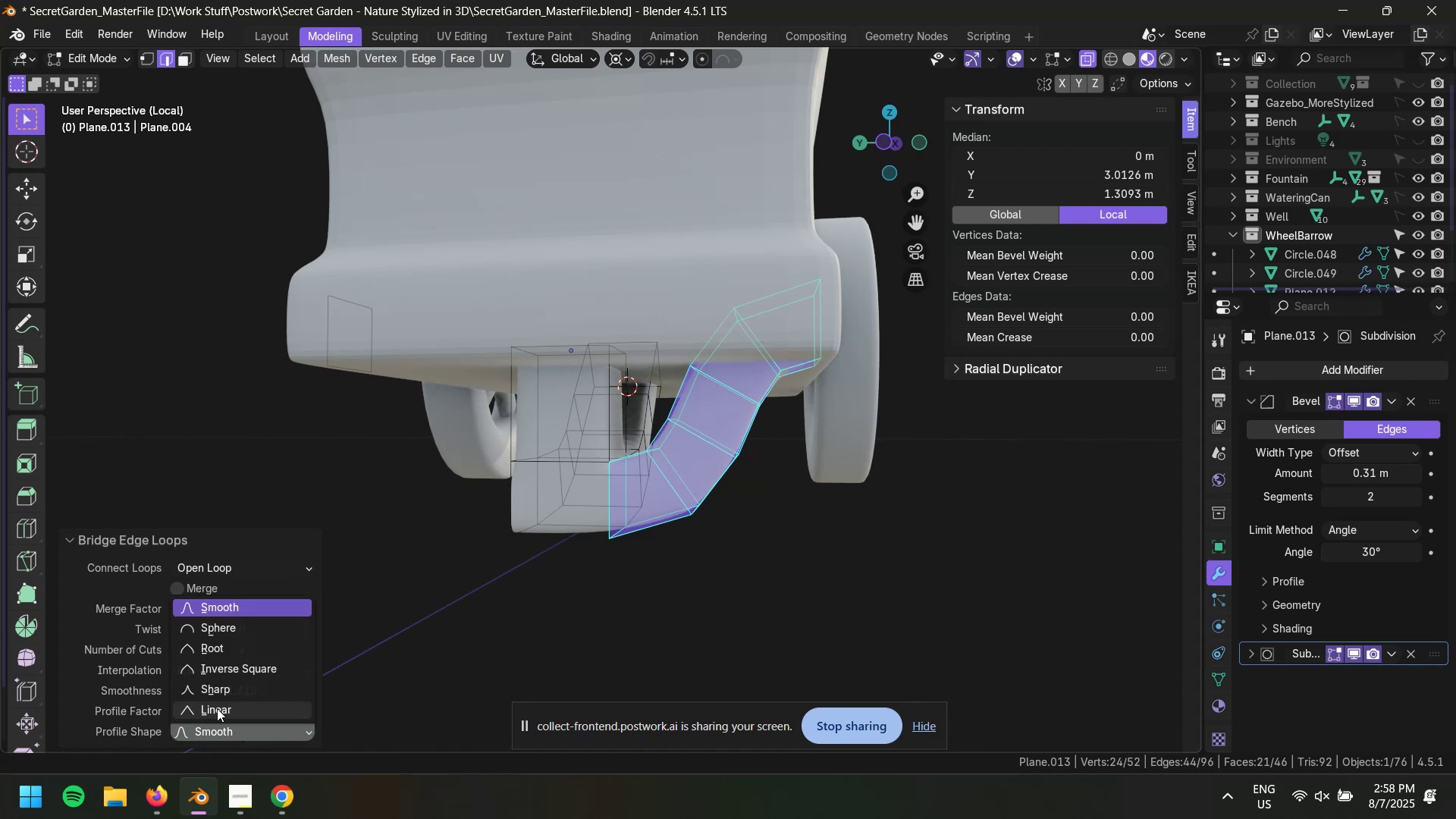 
left_click([217, 708])
 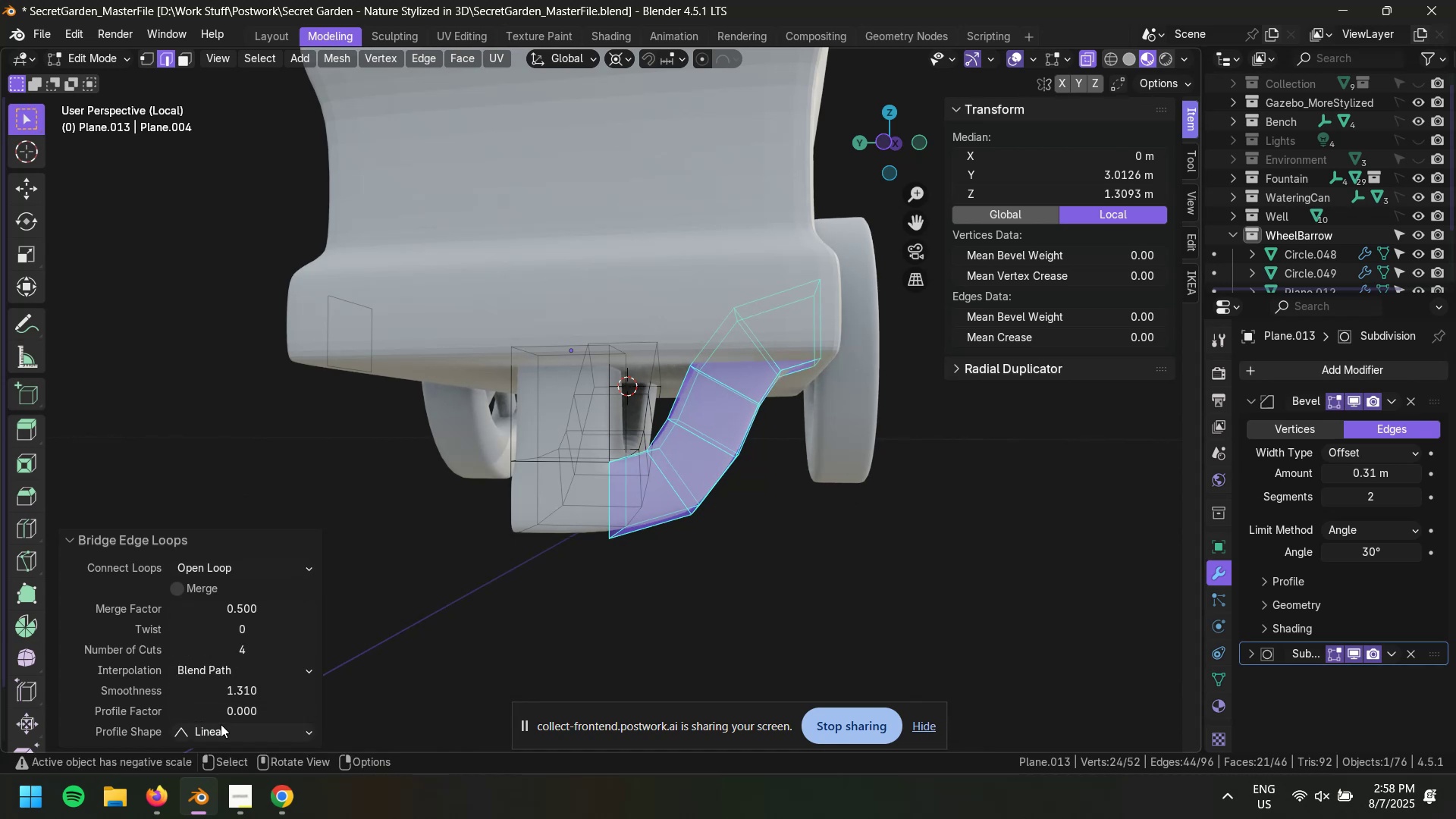 
left_click([217, 739])
 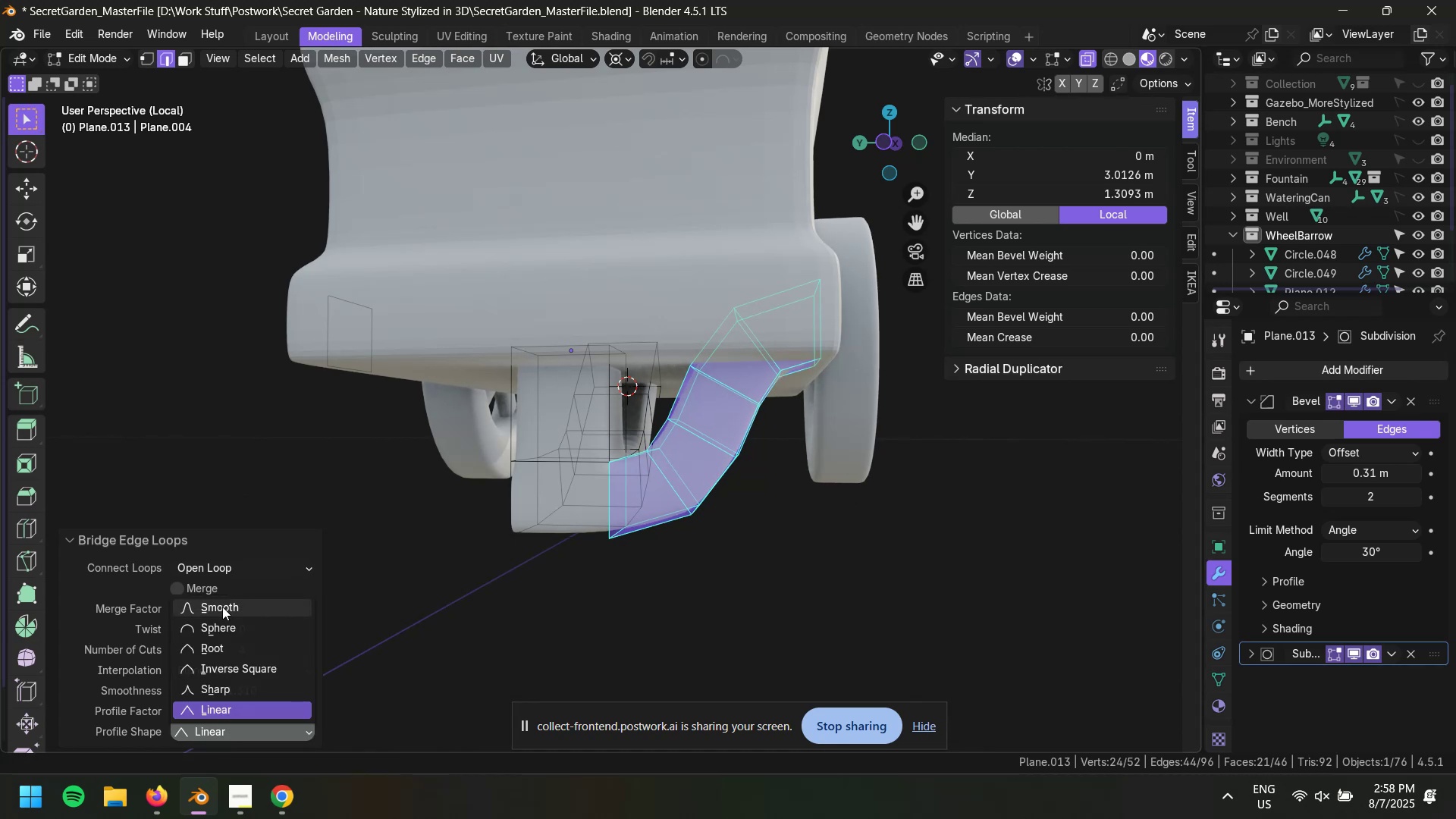 
left_click([222, 607])
 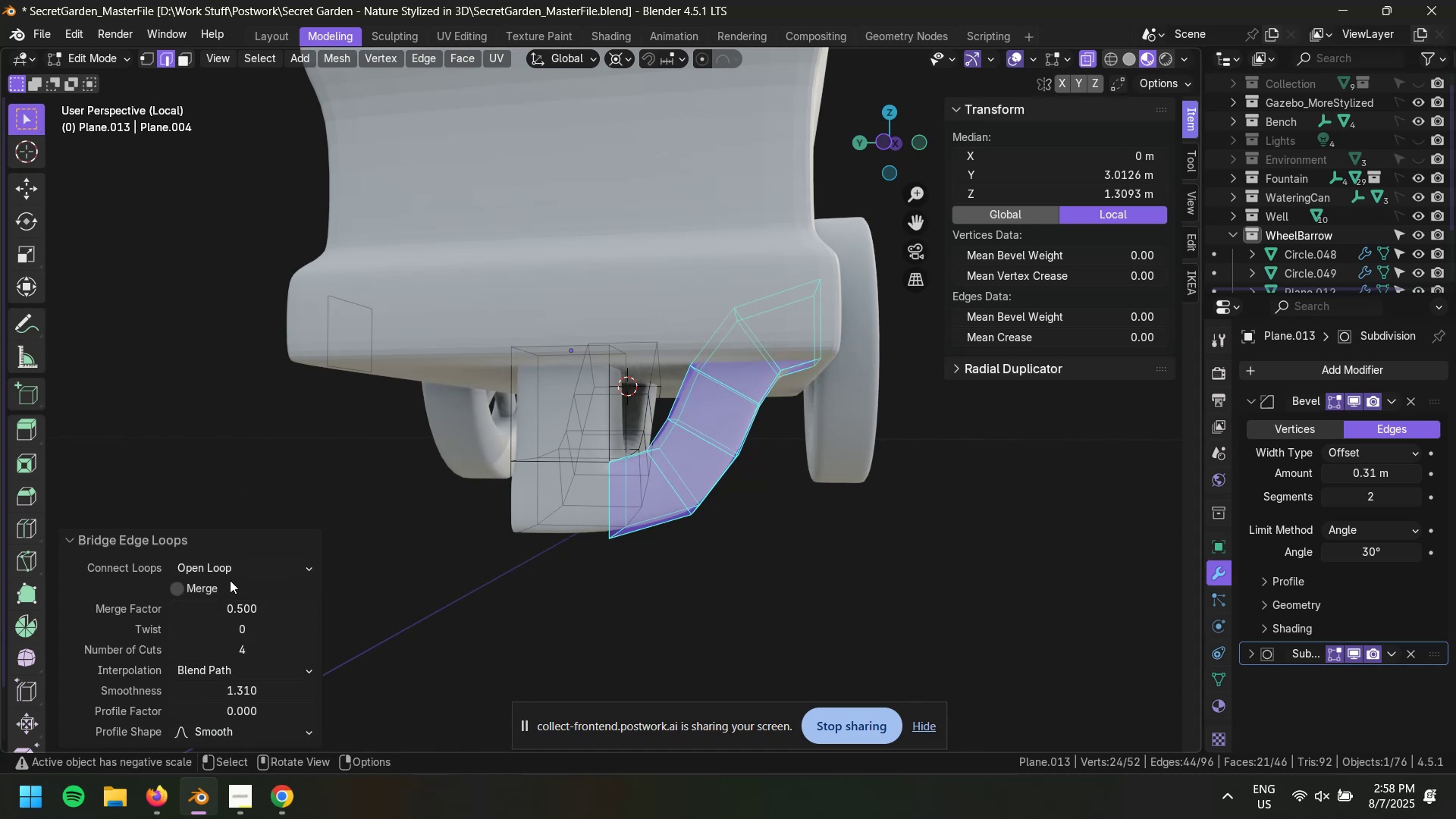 
left_click([230, 563])
 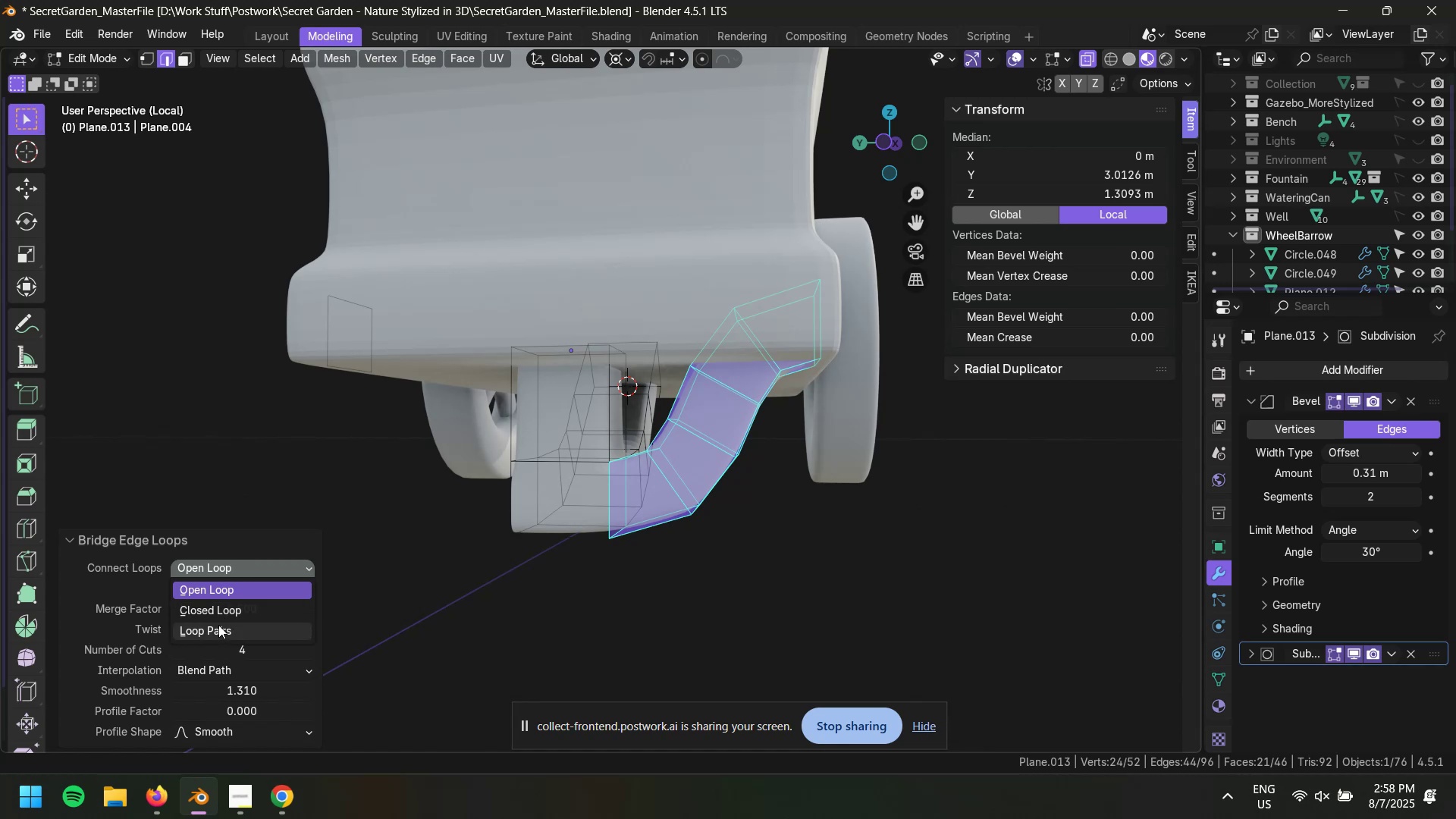 
left_click([218, 611])
 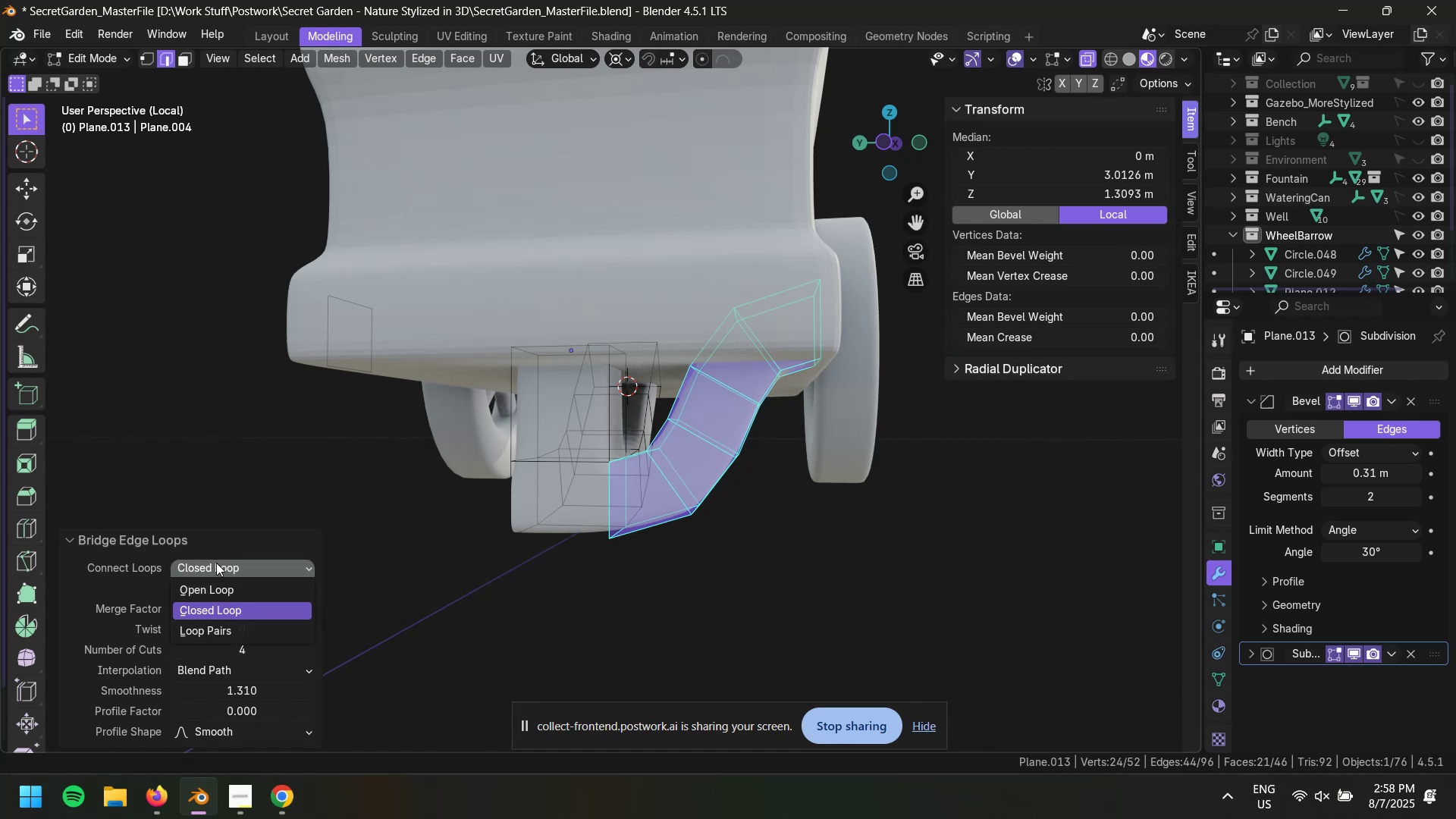 
double_click([215, 585])
 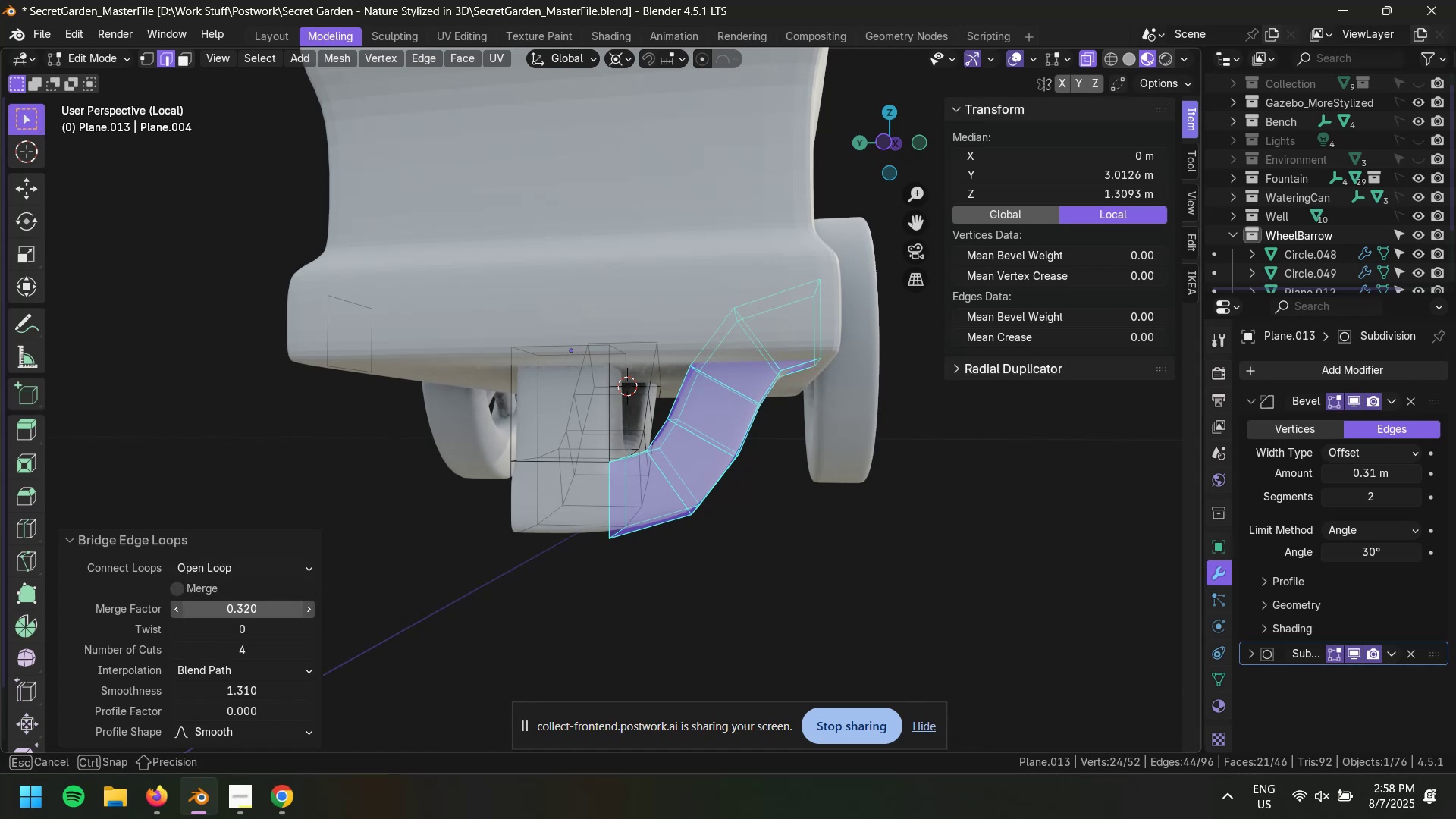 
wait(8.61)
 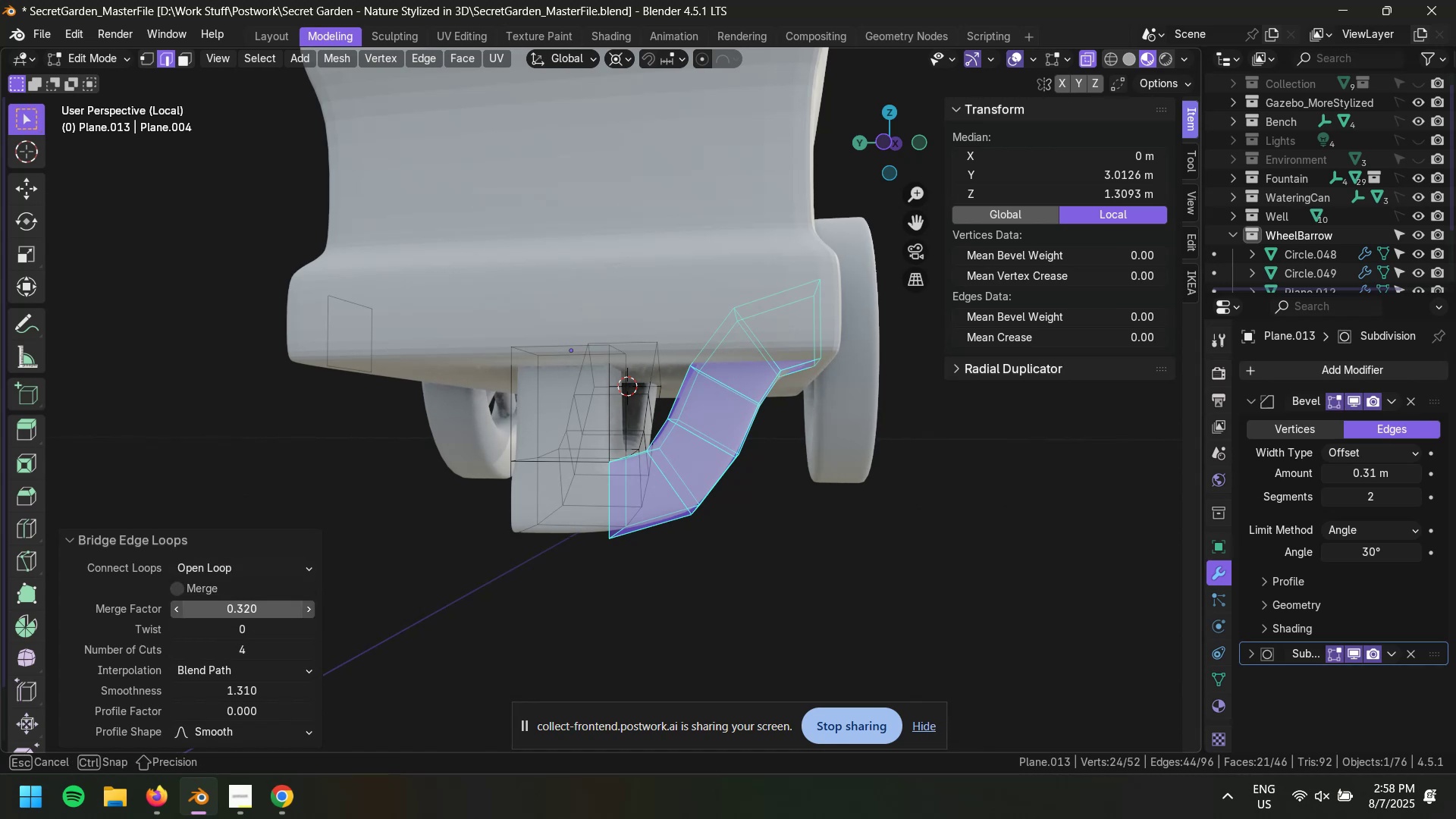 
left_click([761, 664])
 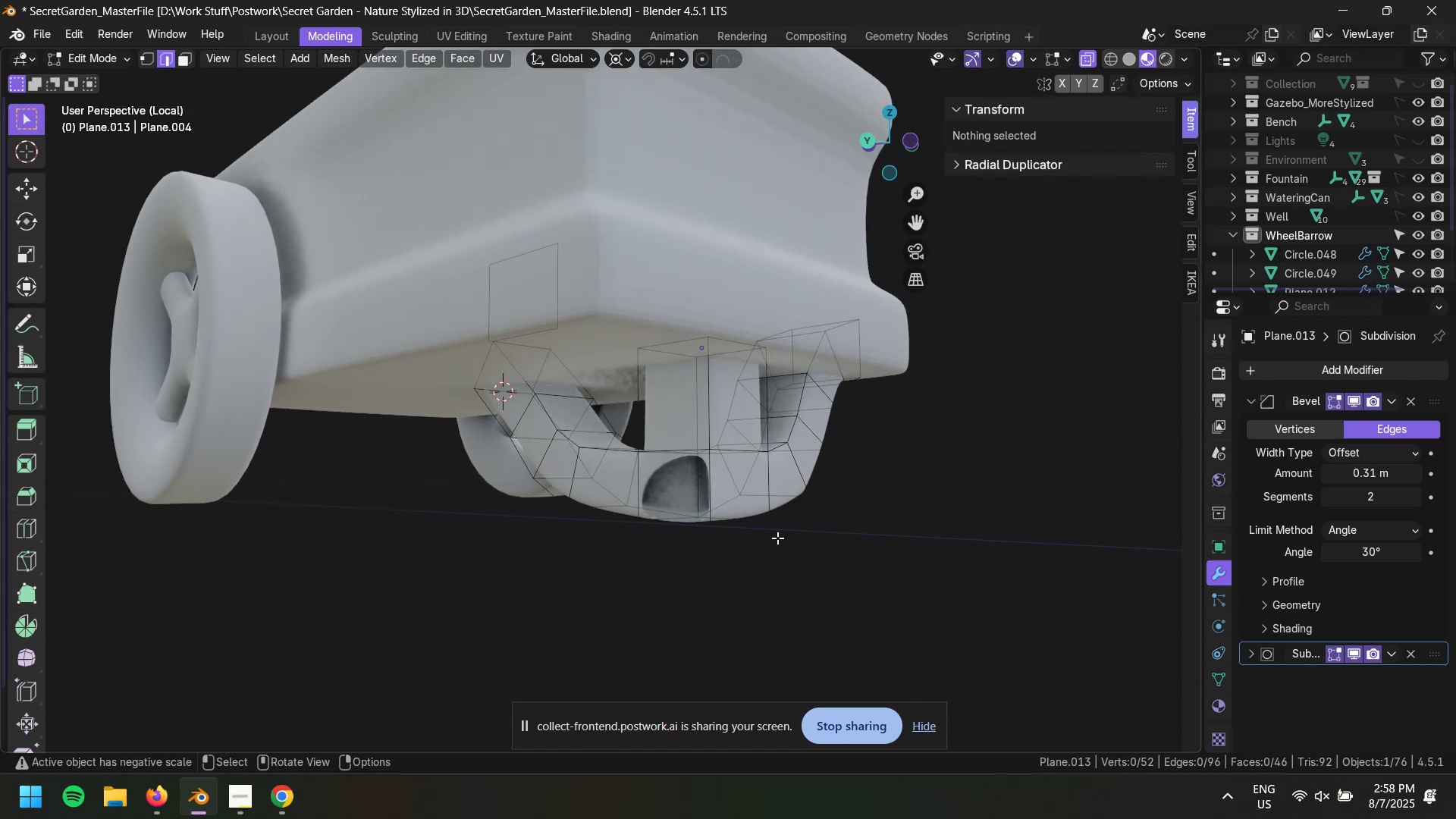 
hold_key(key=AltLeft, duration=0.51)
hold_key(key=ShiftLeft, duration=0.51)
left_click([641, 496])
 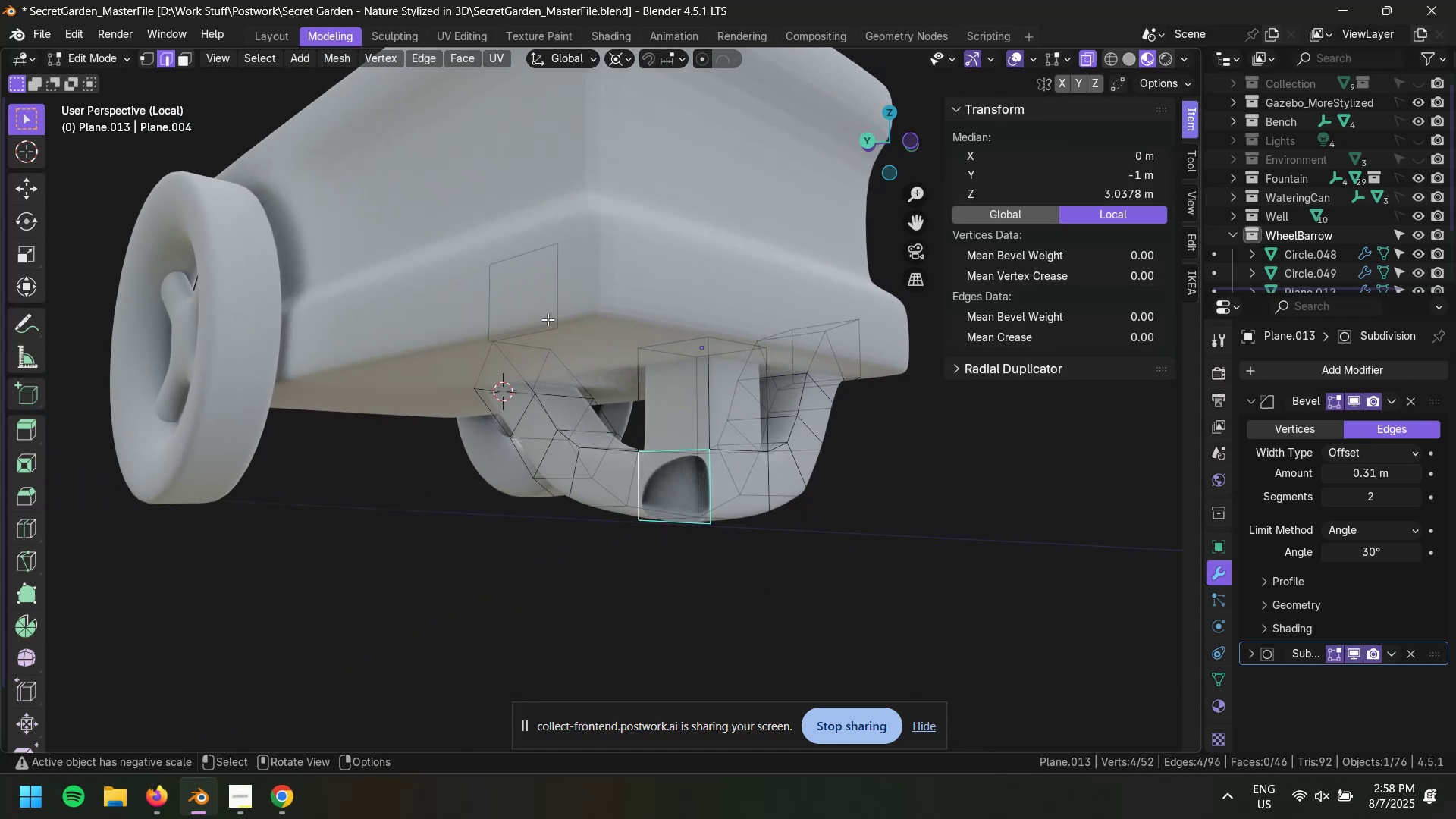 
hold_key(key=AltLeft, duration=0.78)
 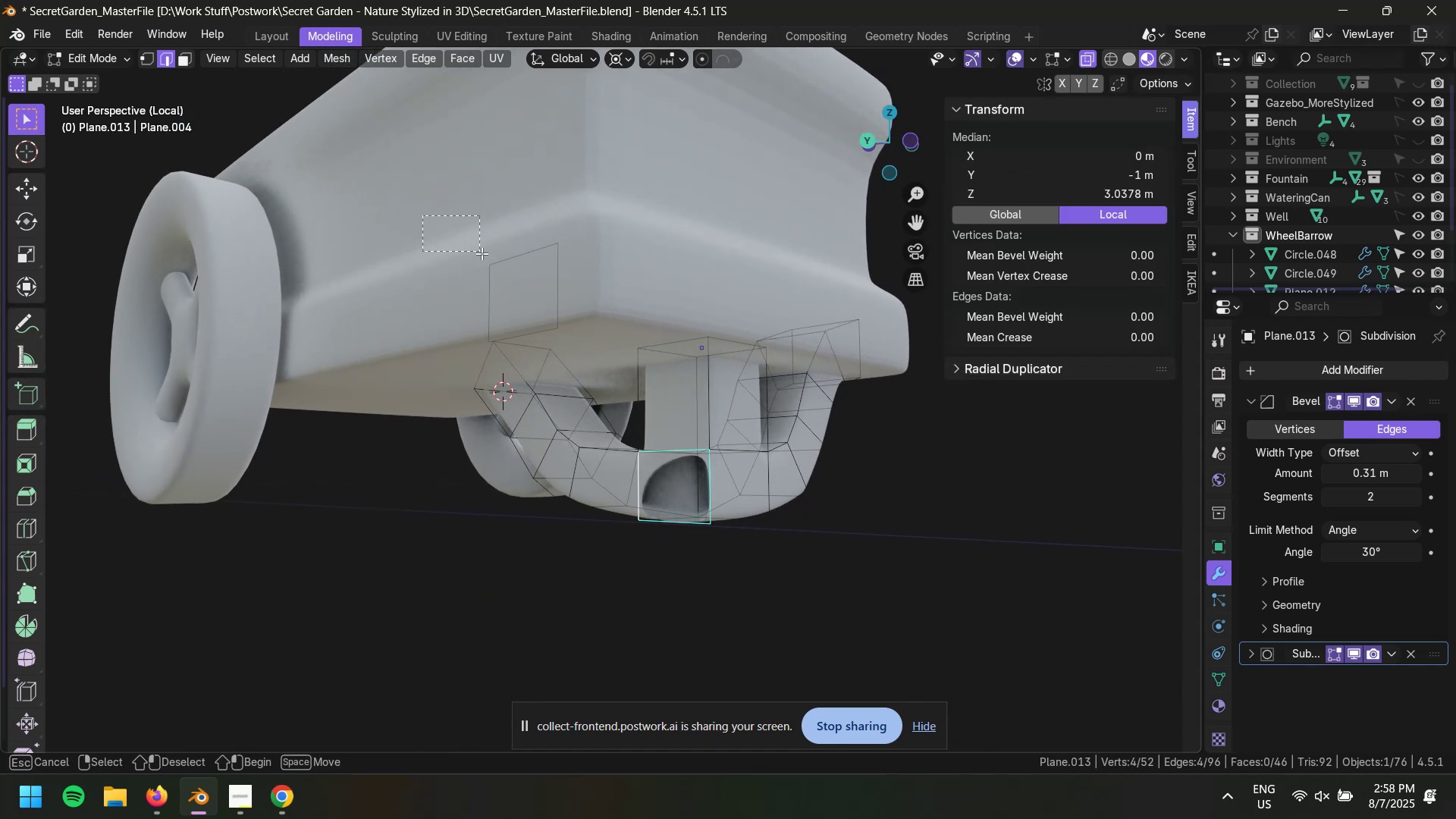 
hold_key(key=ShiftLeft, duration=1.52)
left_click_drag(start_coordinate=[422, 215], to_coordinate=[624, 305])
 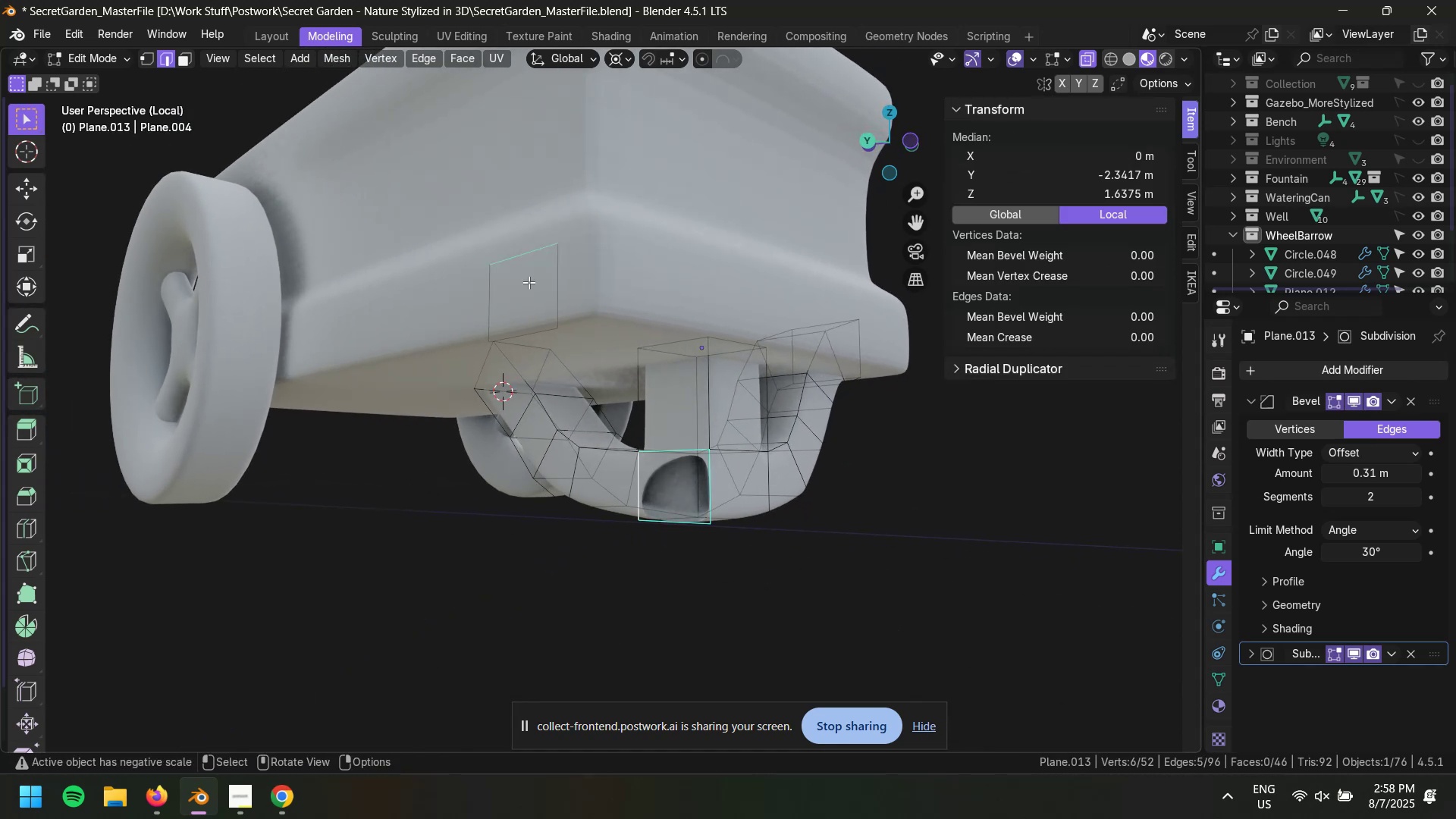 
hold_key(key=ShiftLeft, duration=0.35)
 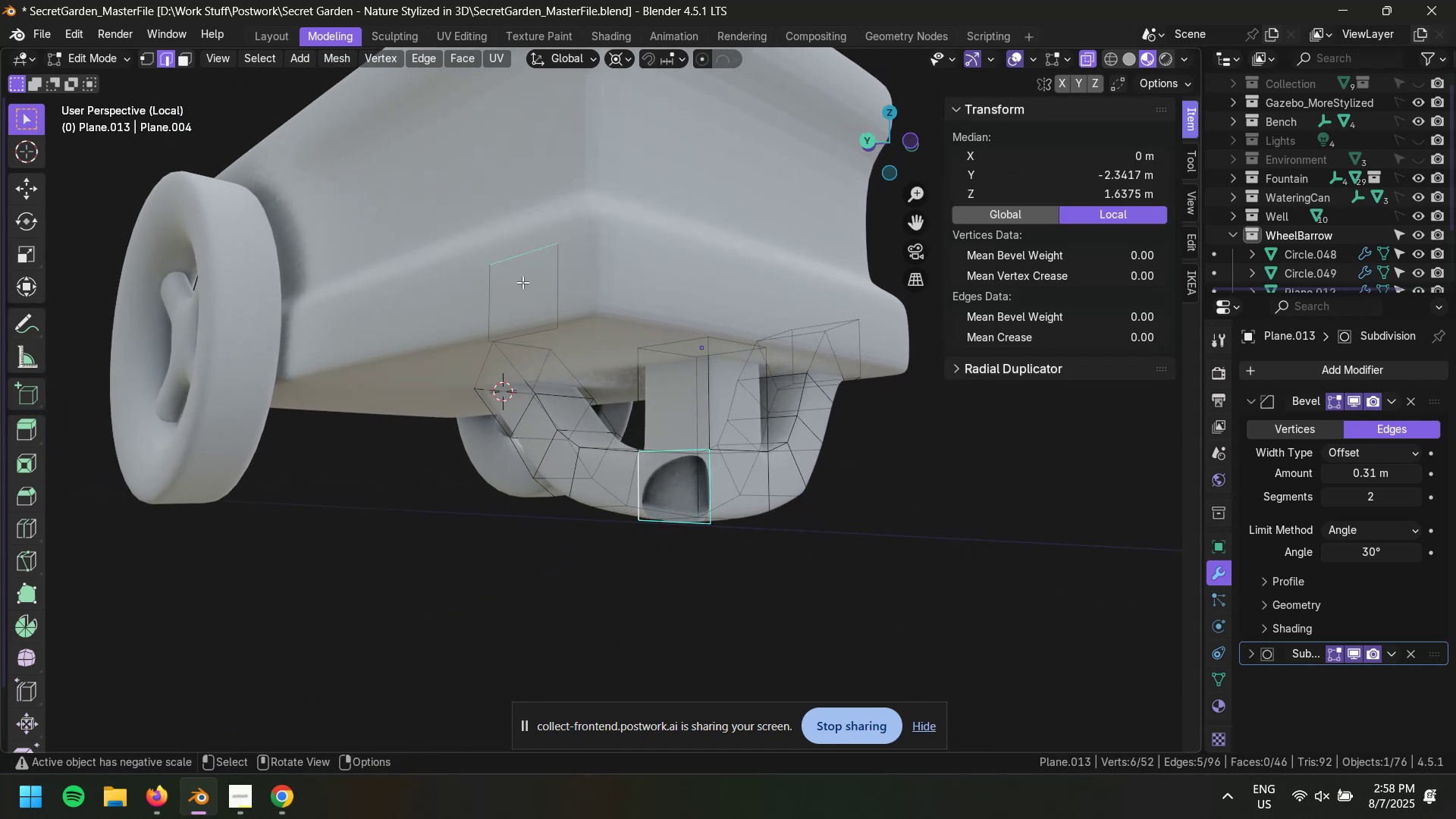 
hold_key(key=ShiftLeft, duration=1.68)
hold_key(key=AltLeft, duration=1.52)
left_click([490, 292])
 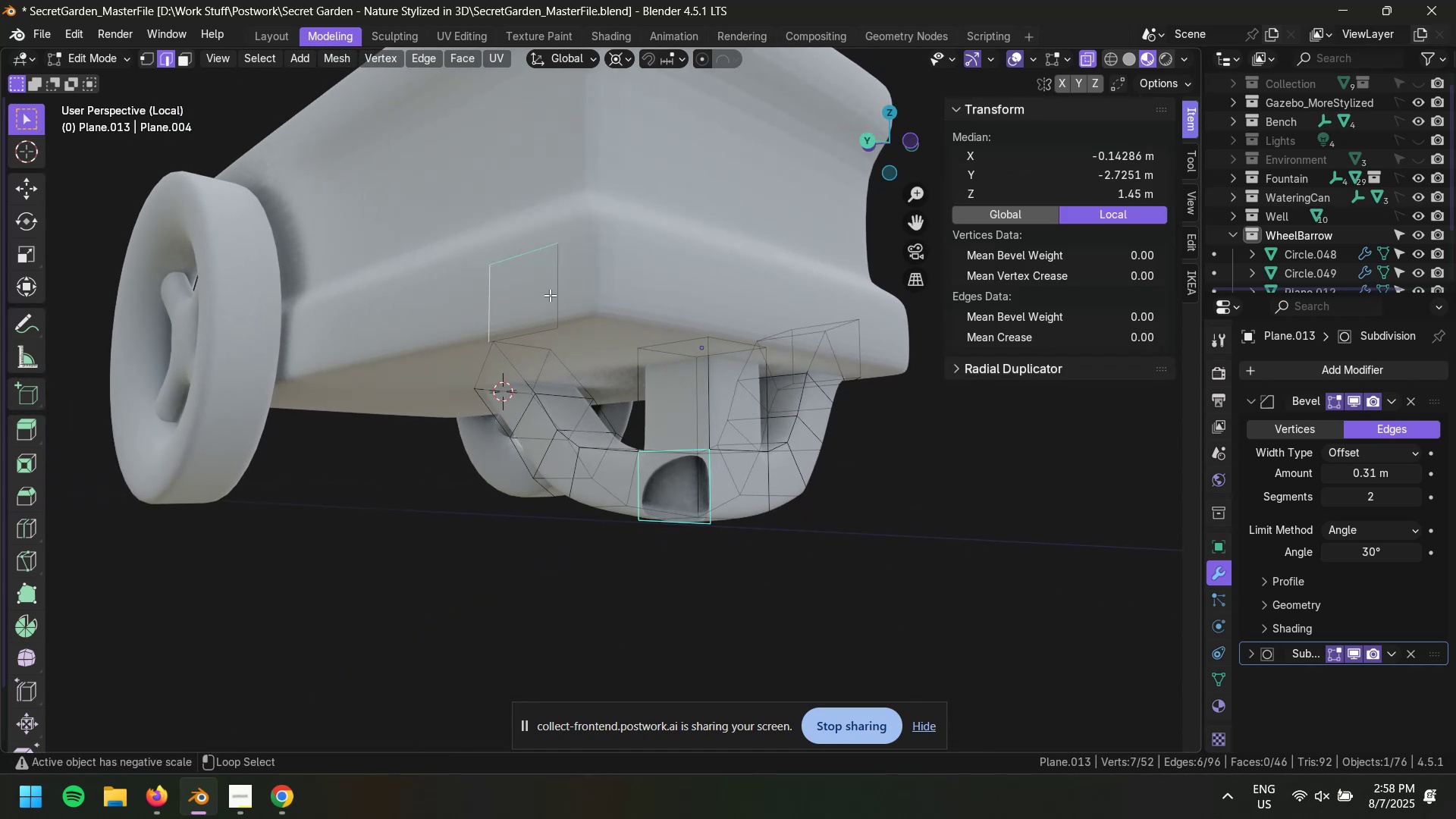 
left_click([551, 292])
 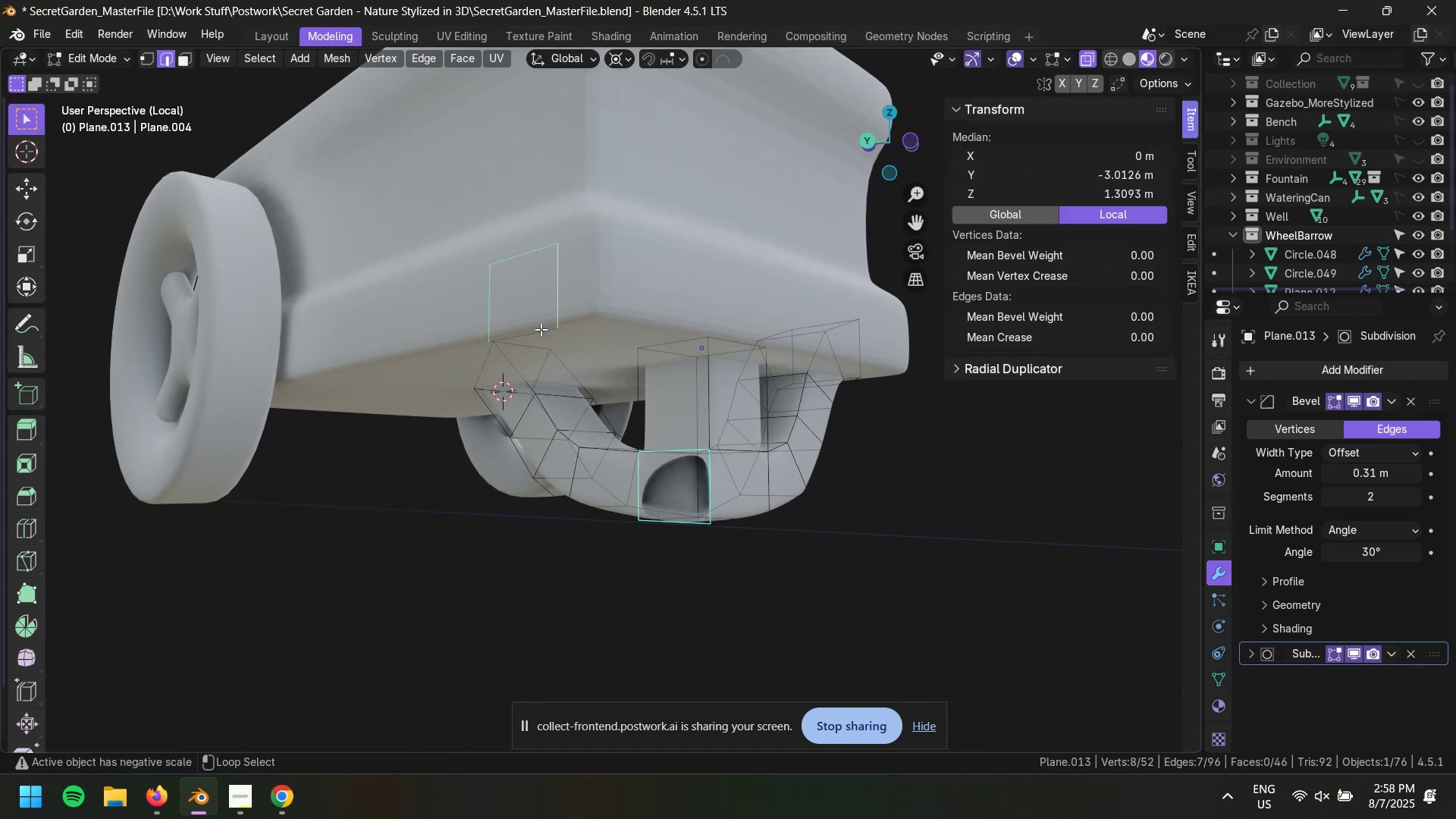 
left_click([541, 329])
 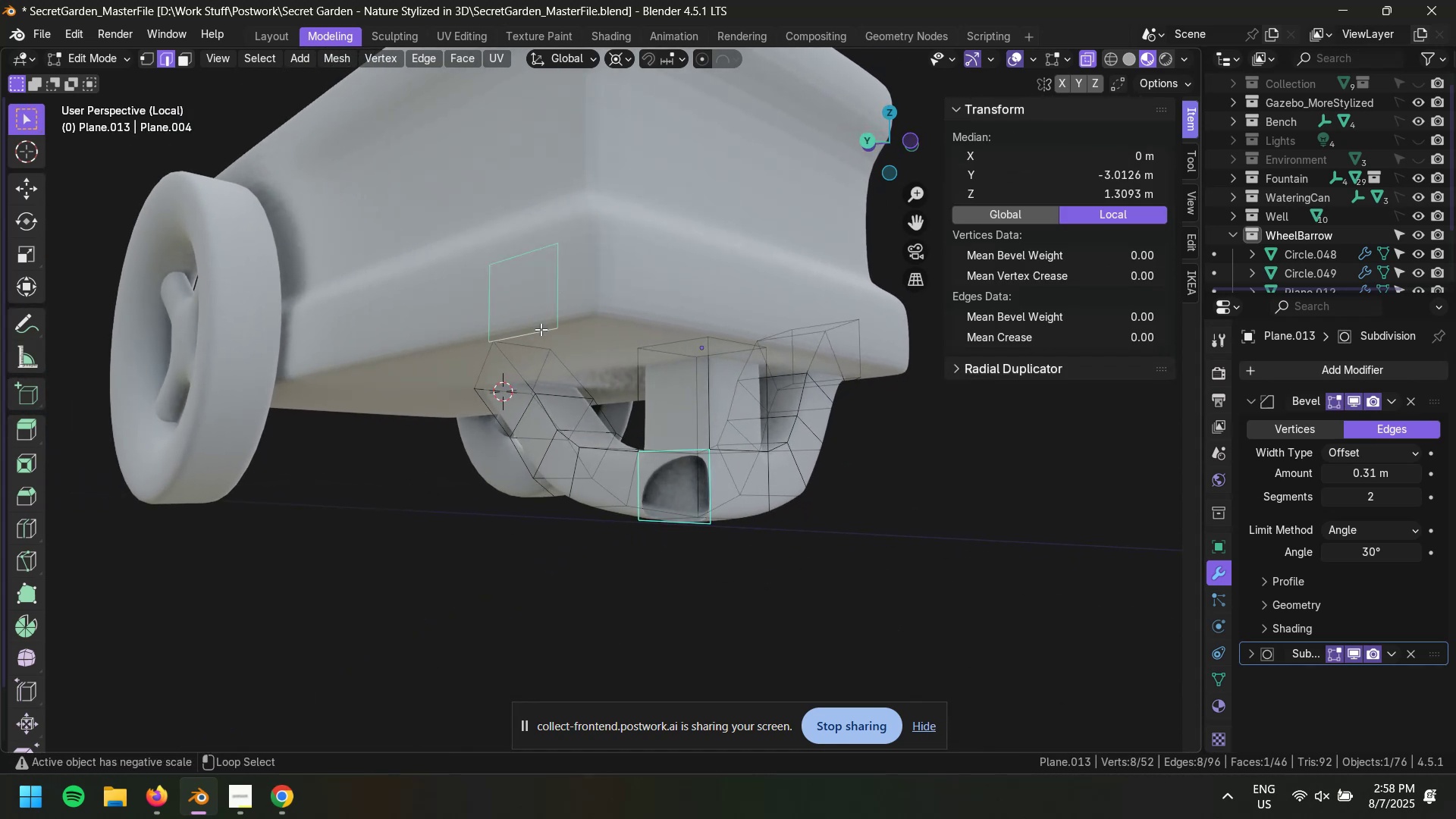 
key(Alt+Shift+AltLeft)
 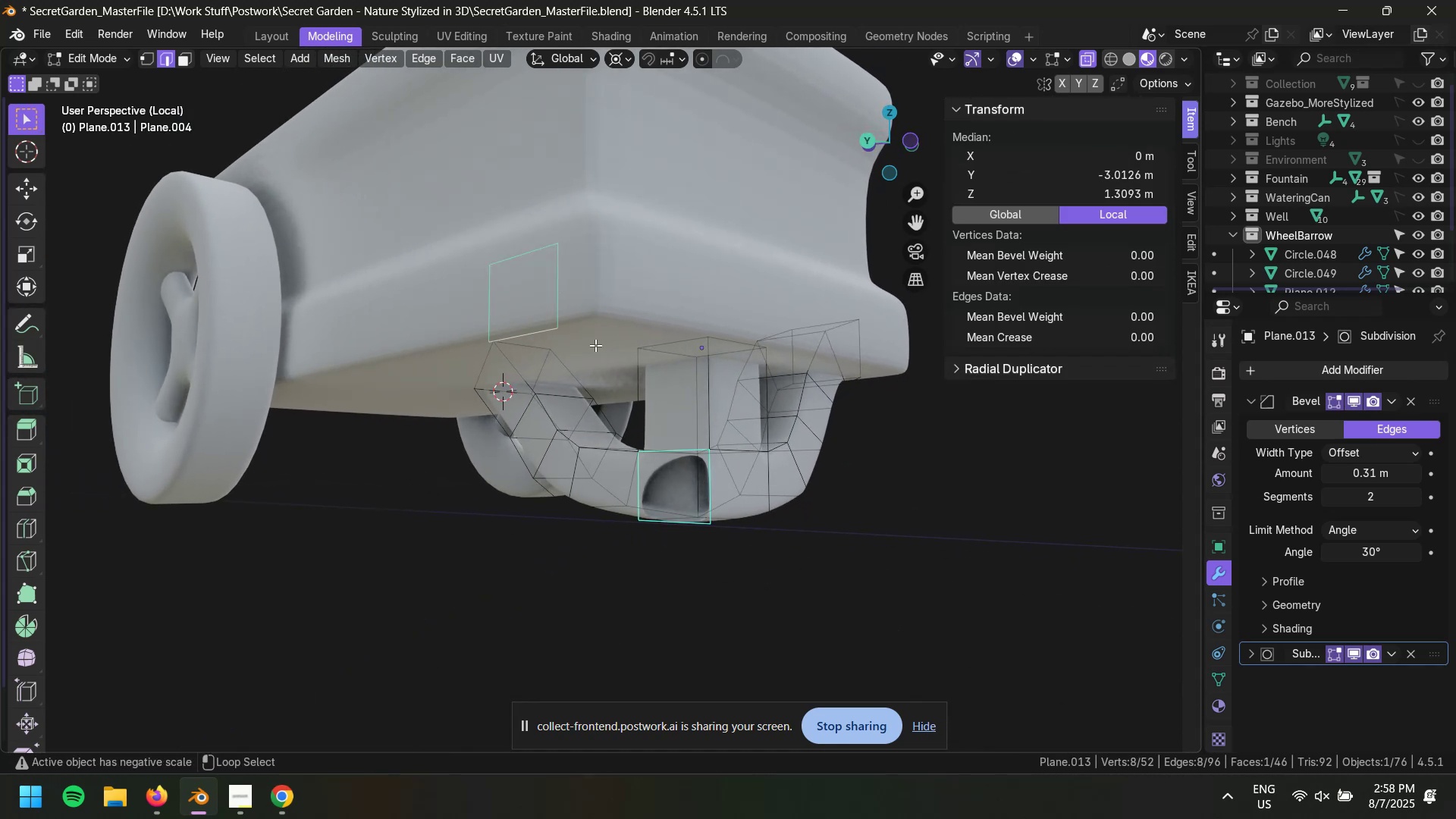 
key(Alt+Shift+AltLeft)
 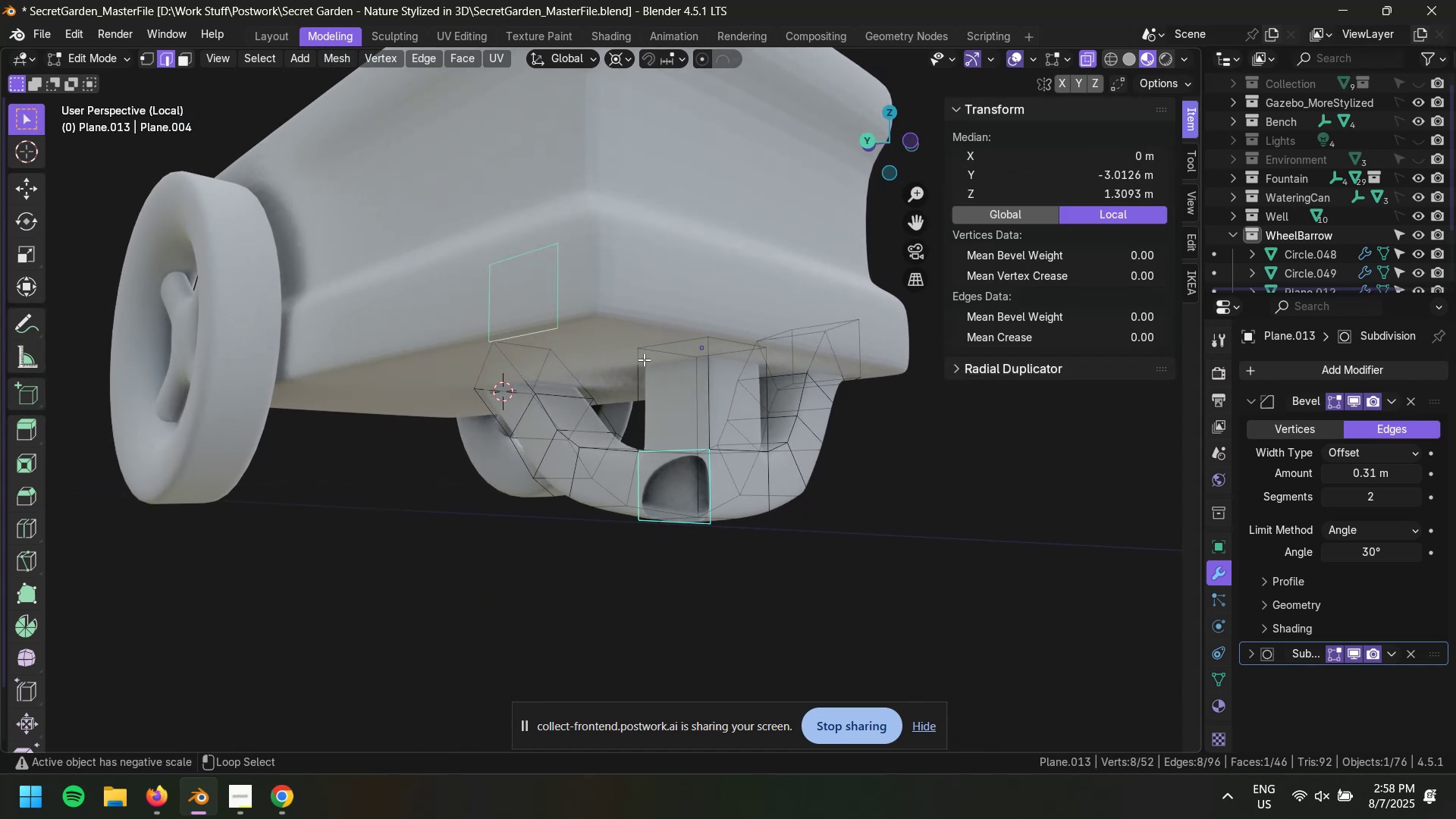 
key(Alt+Shift+AltLeft)
 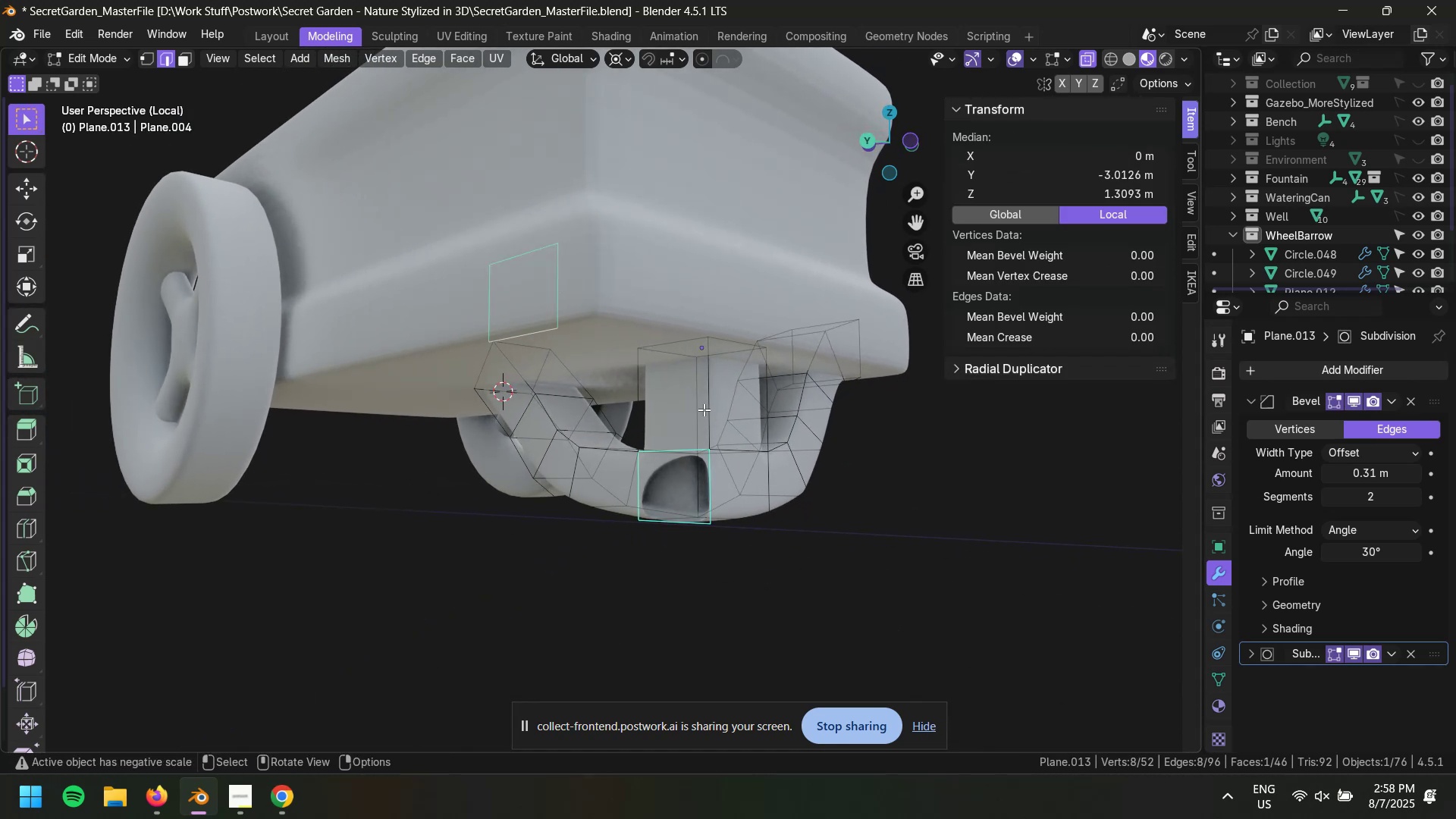 
key(F3)
 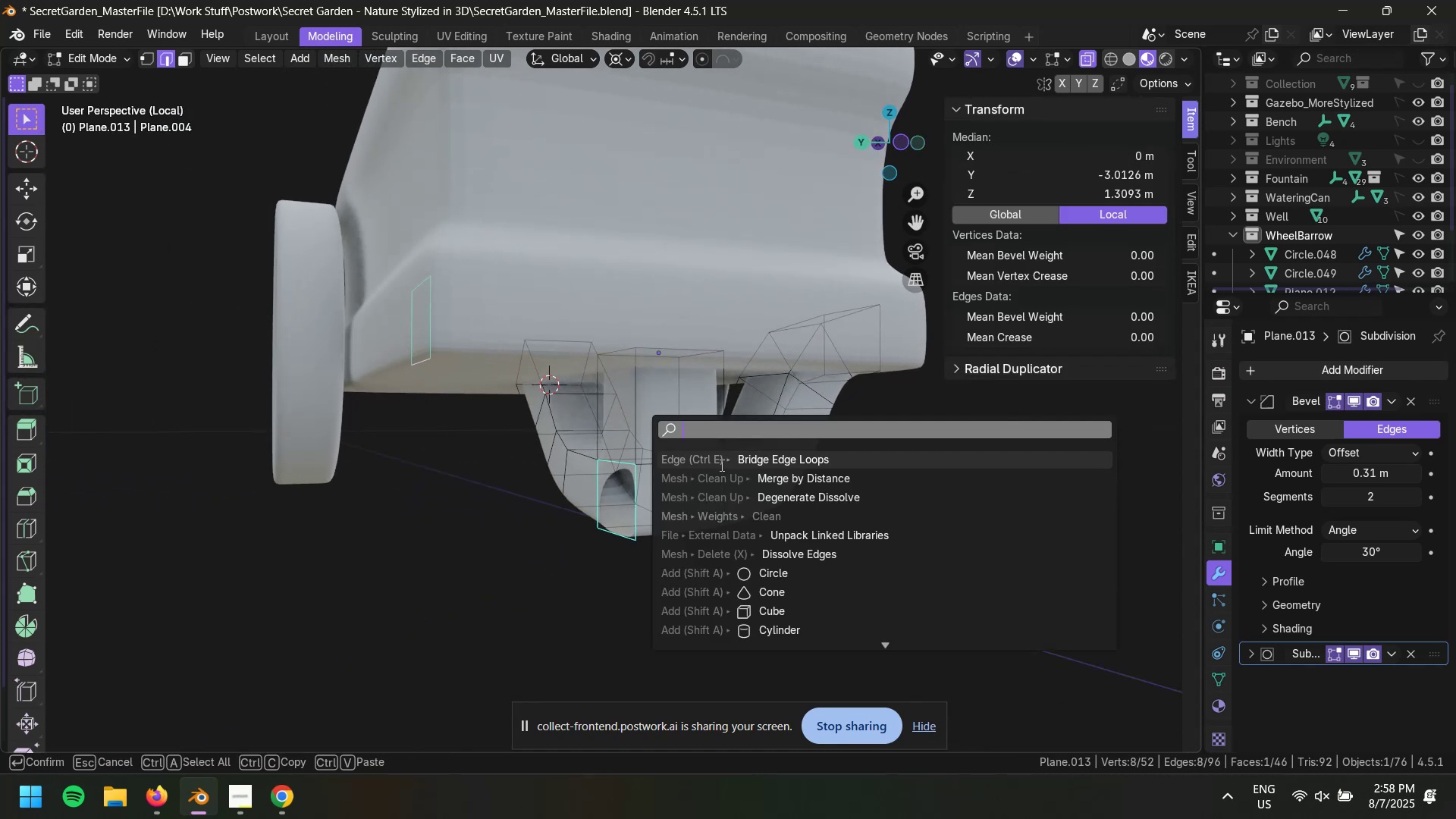 
left_click([720, 463])
 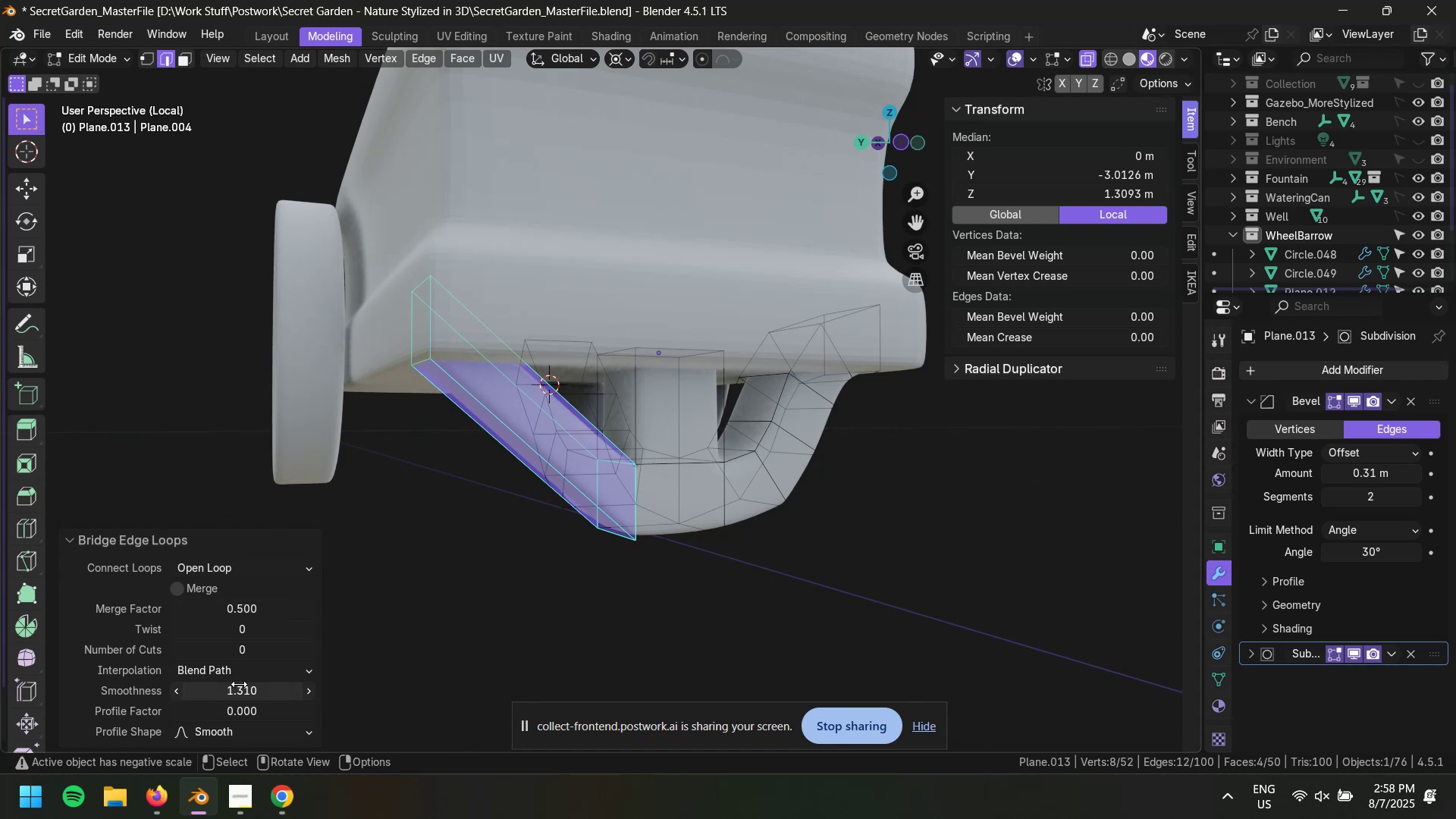 
left_click_drag(start_coordinate=[303, 649], to_coordinate=[300, 189])
 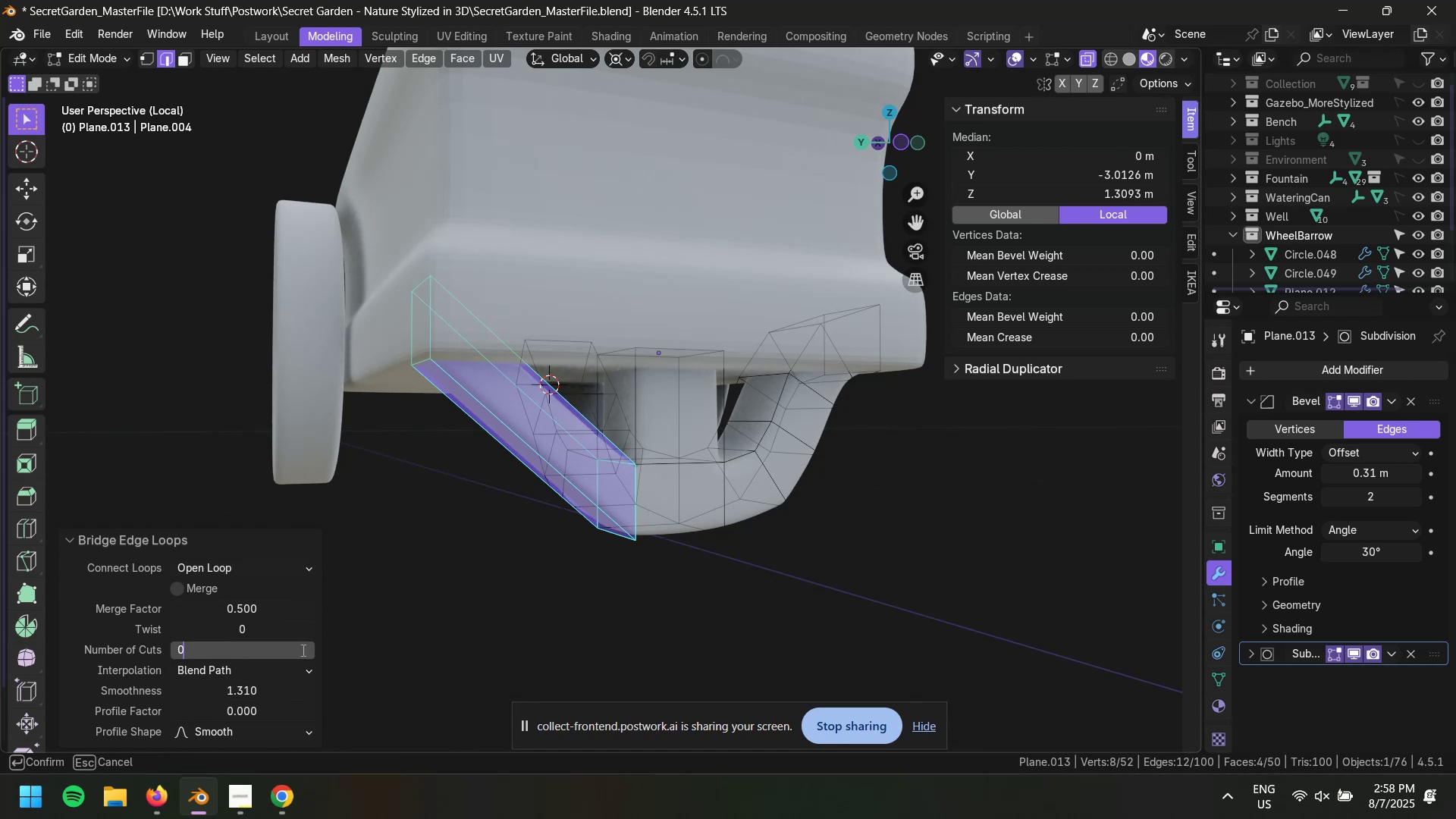 
double_click([302, 650])
 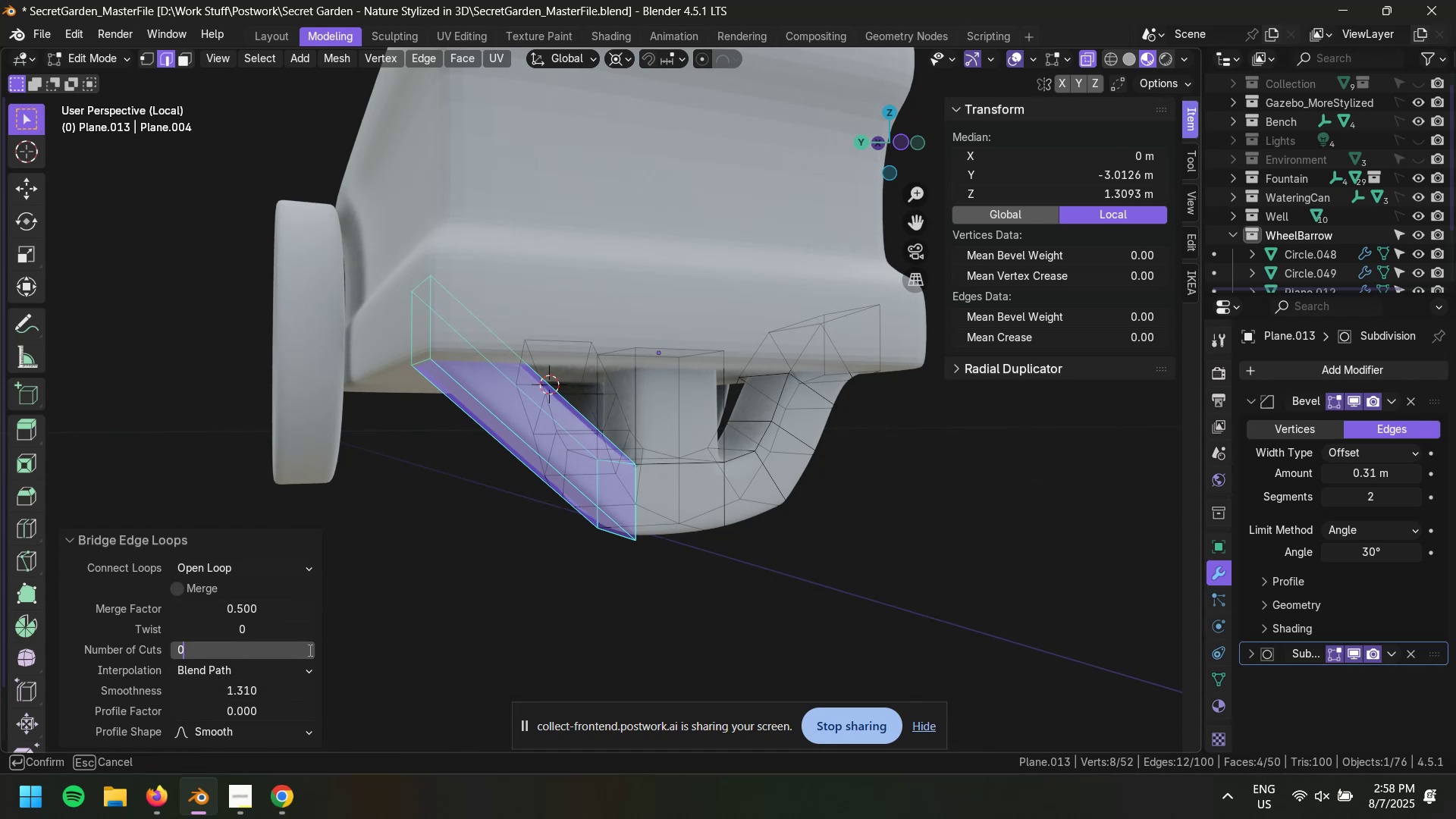 
left_click([309, 650])
 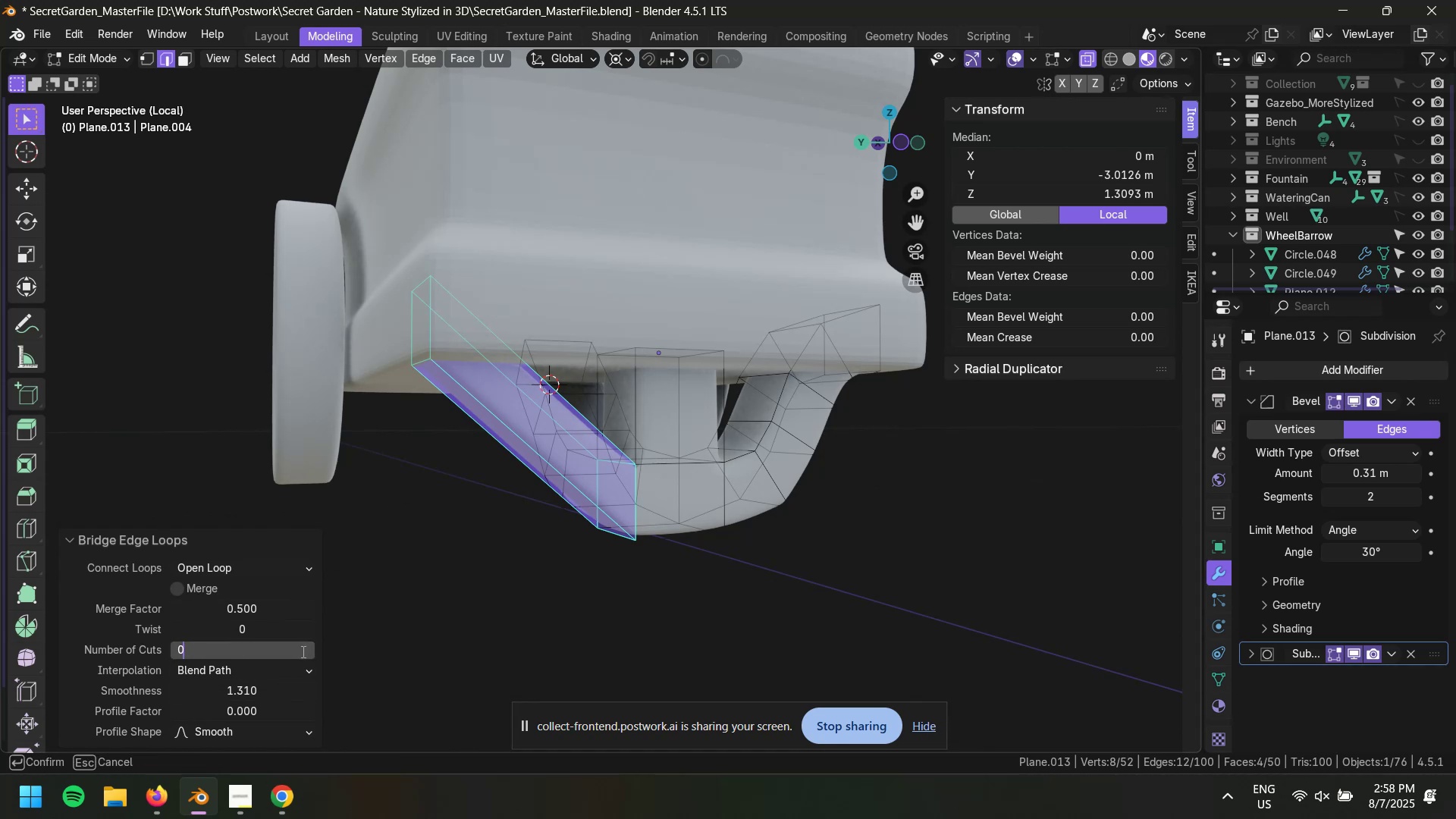 
key(Escape)
 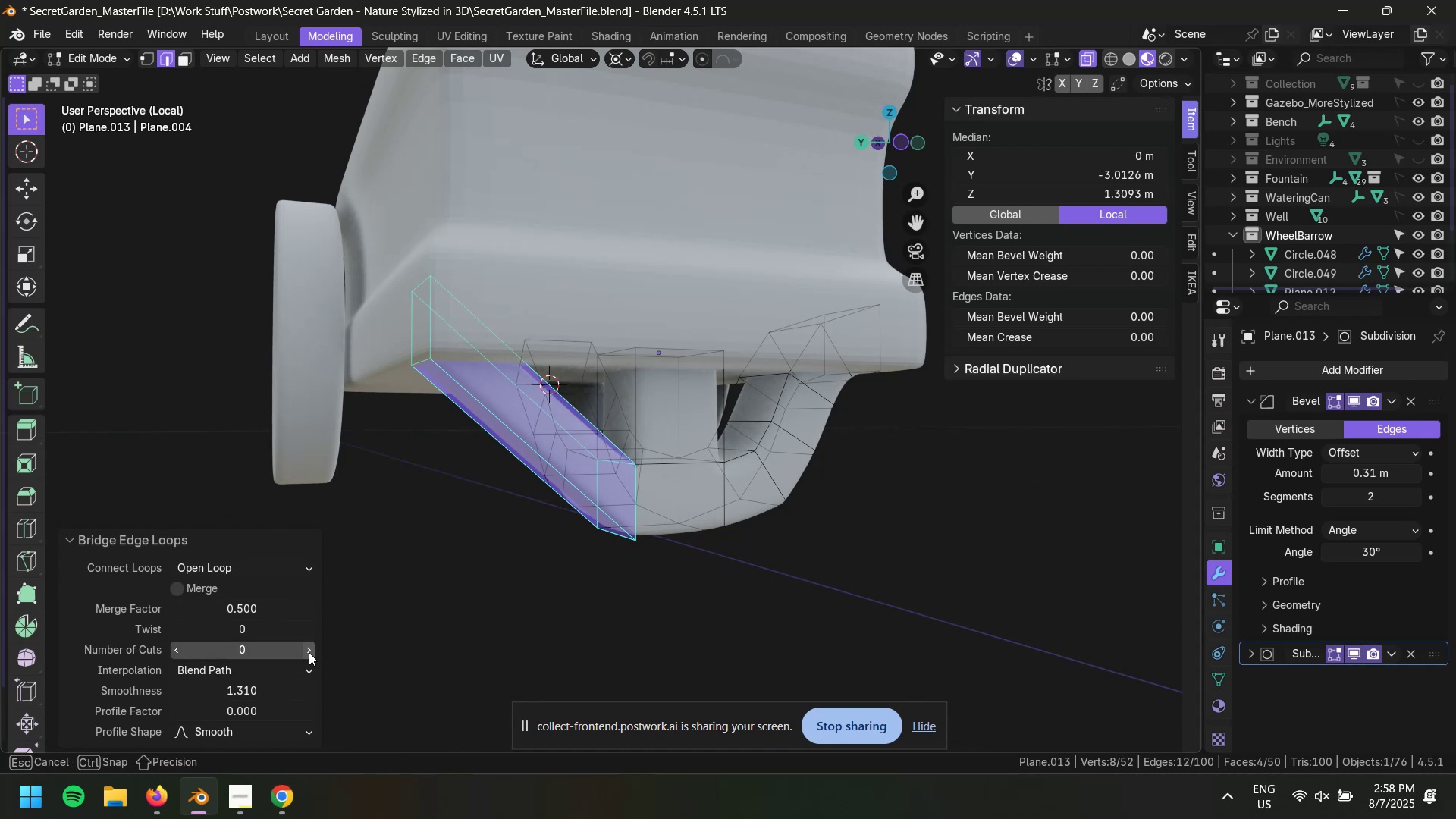 
double_click([309, 652])
 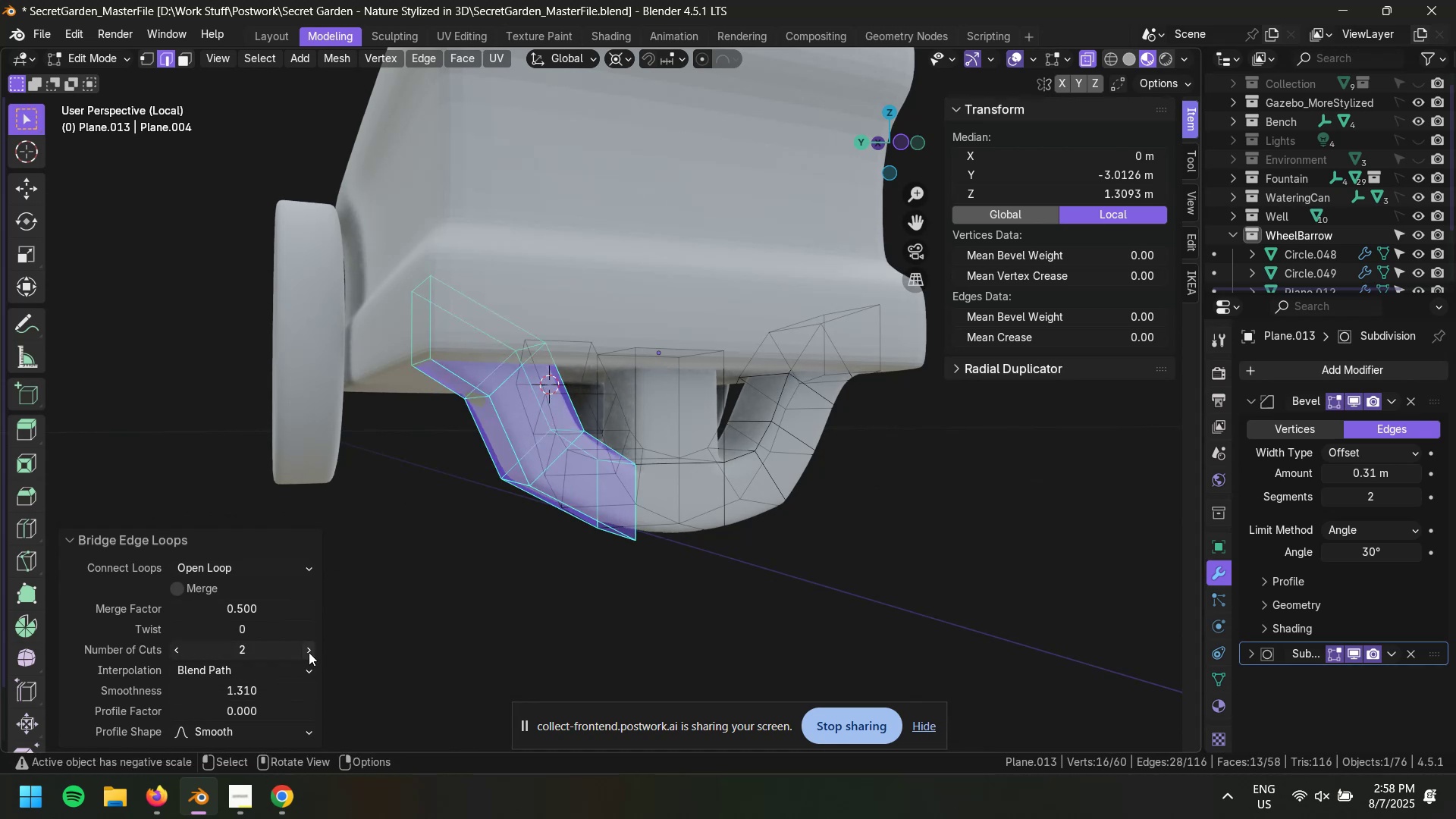 
triple_click([309, 652])
 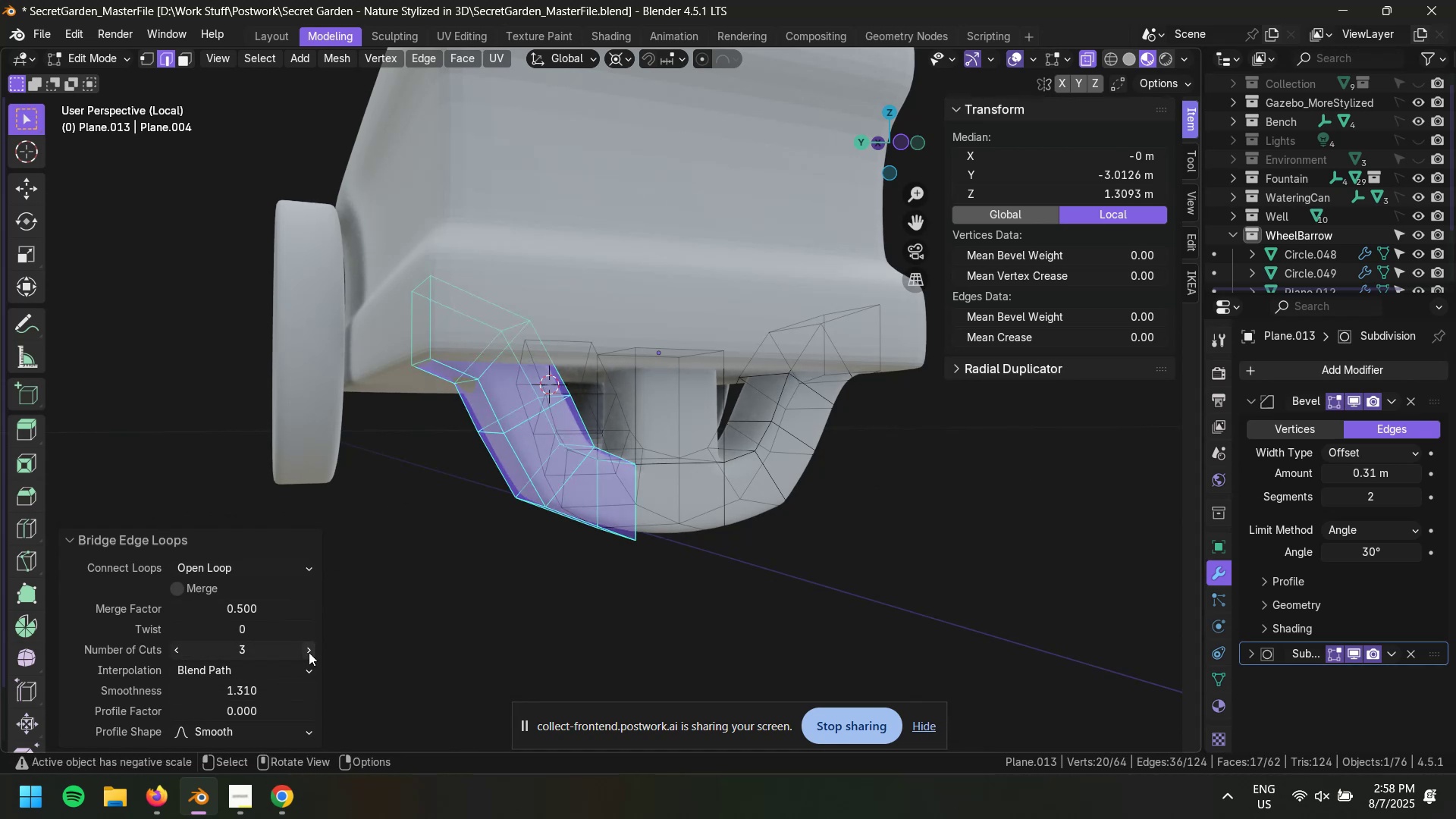 
triple_click([309, 652])
 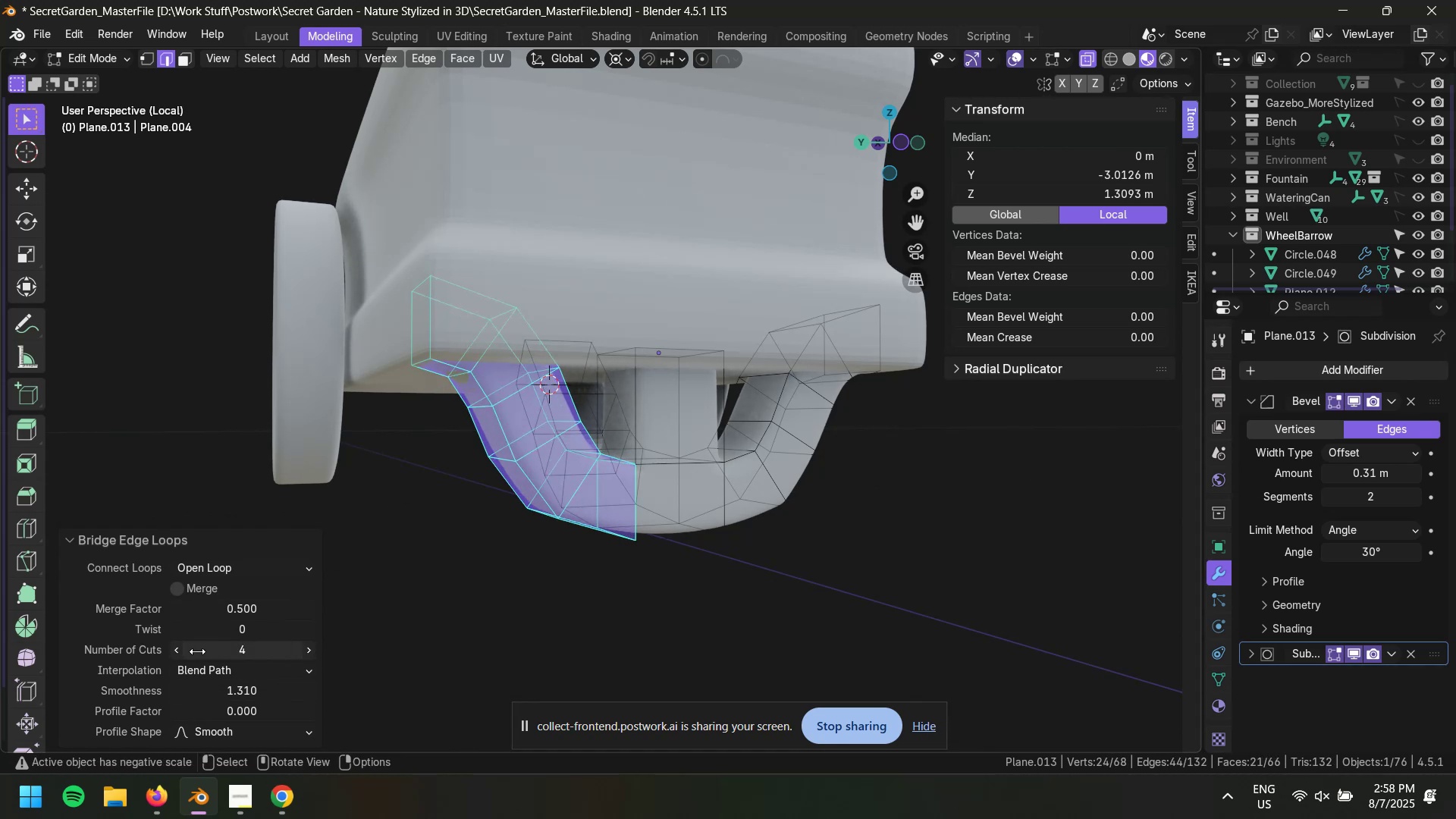 
left_click([174, 654])
 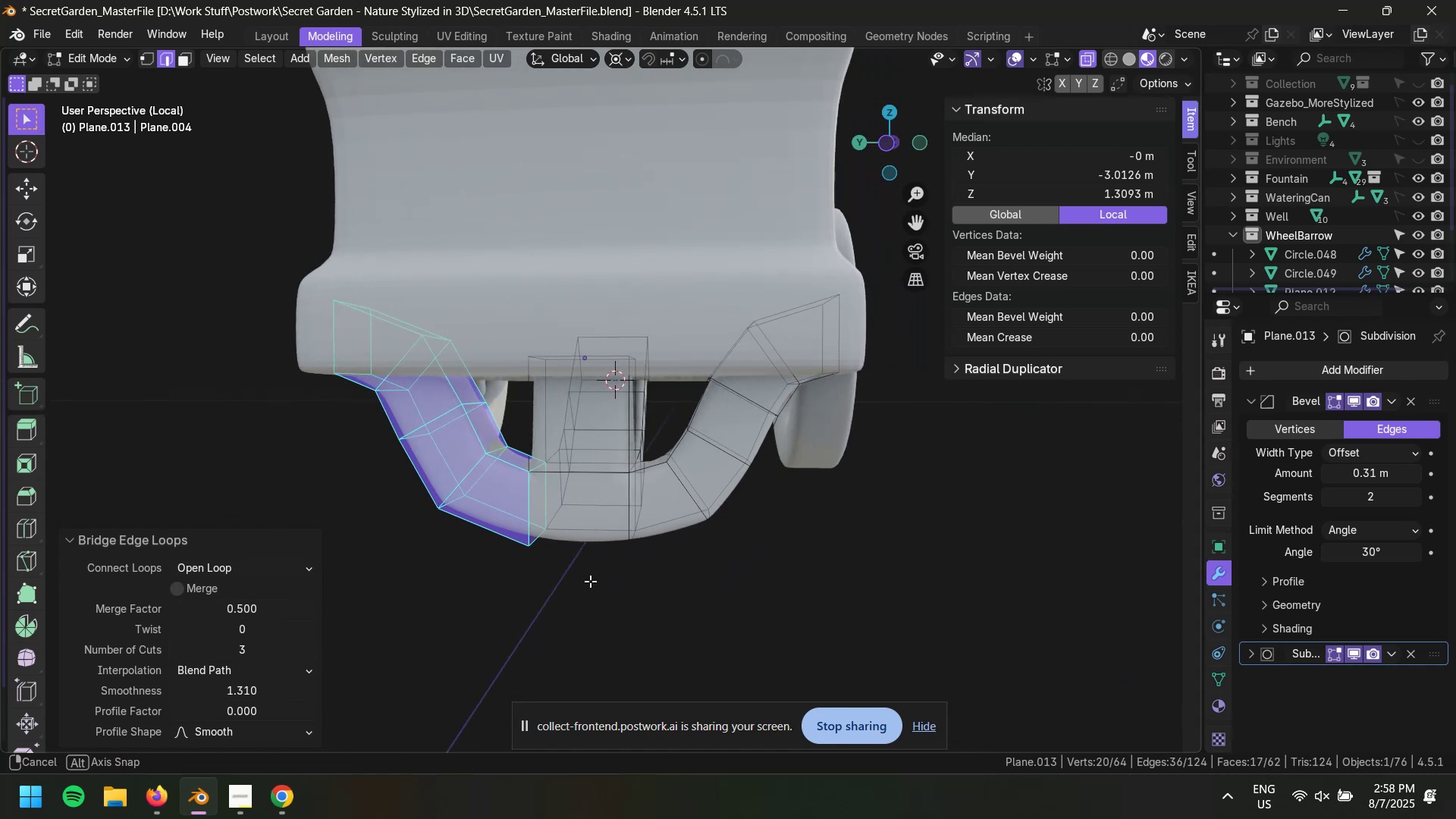 
left_click([708, 620])
 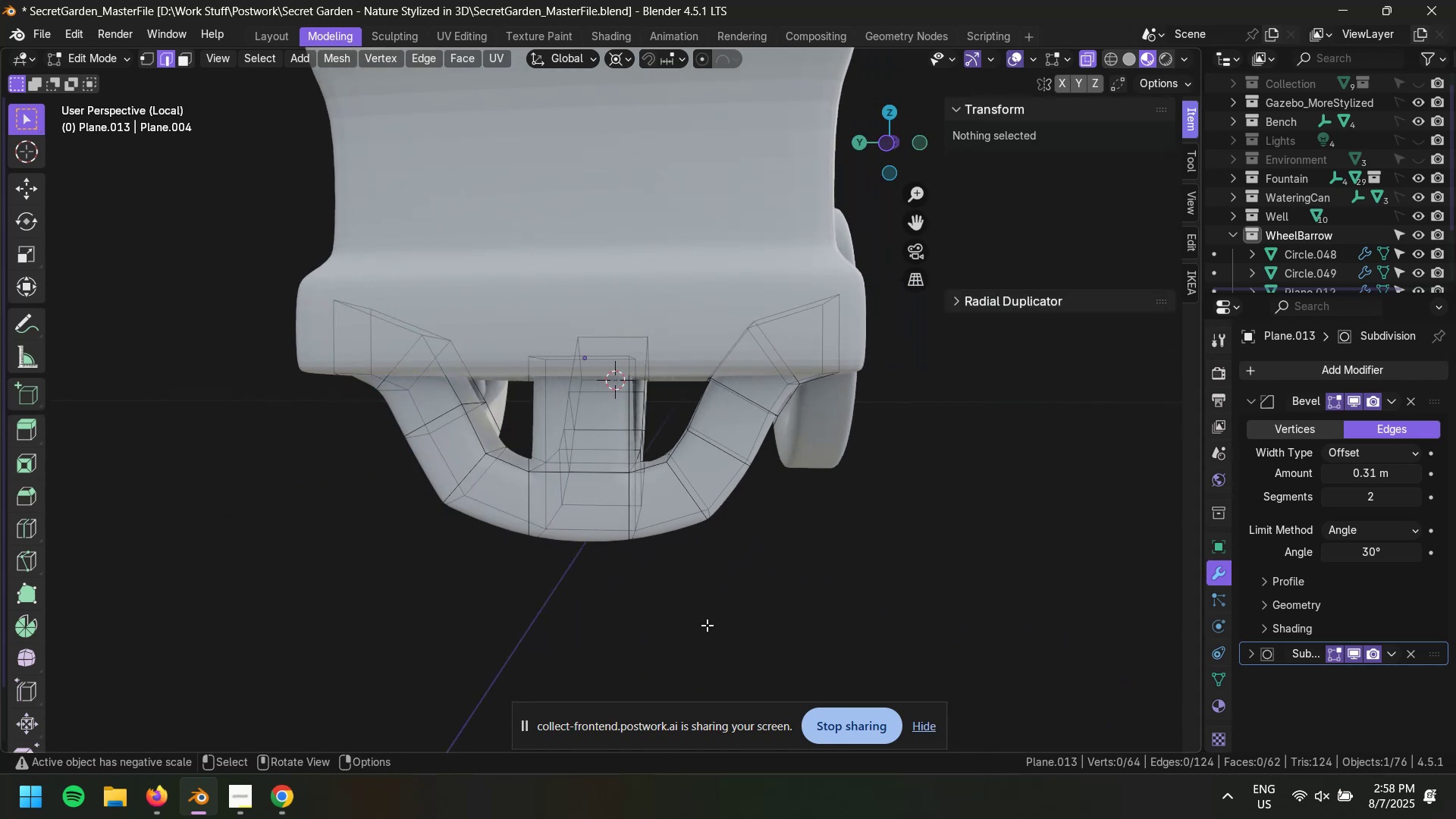 
key(Tab)
 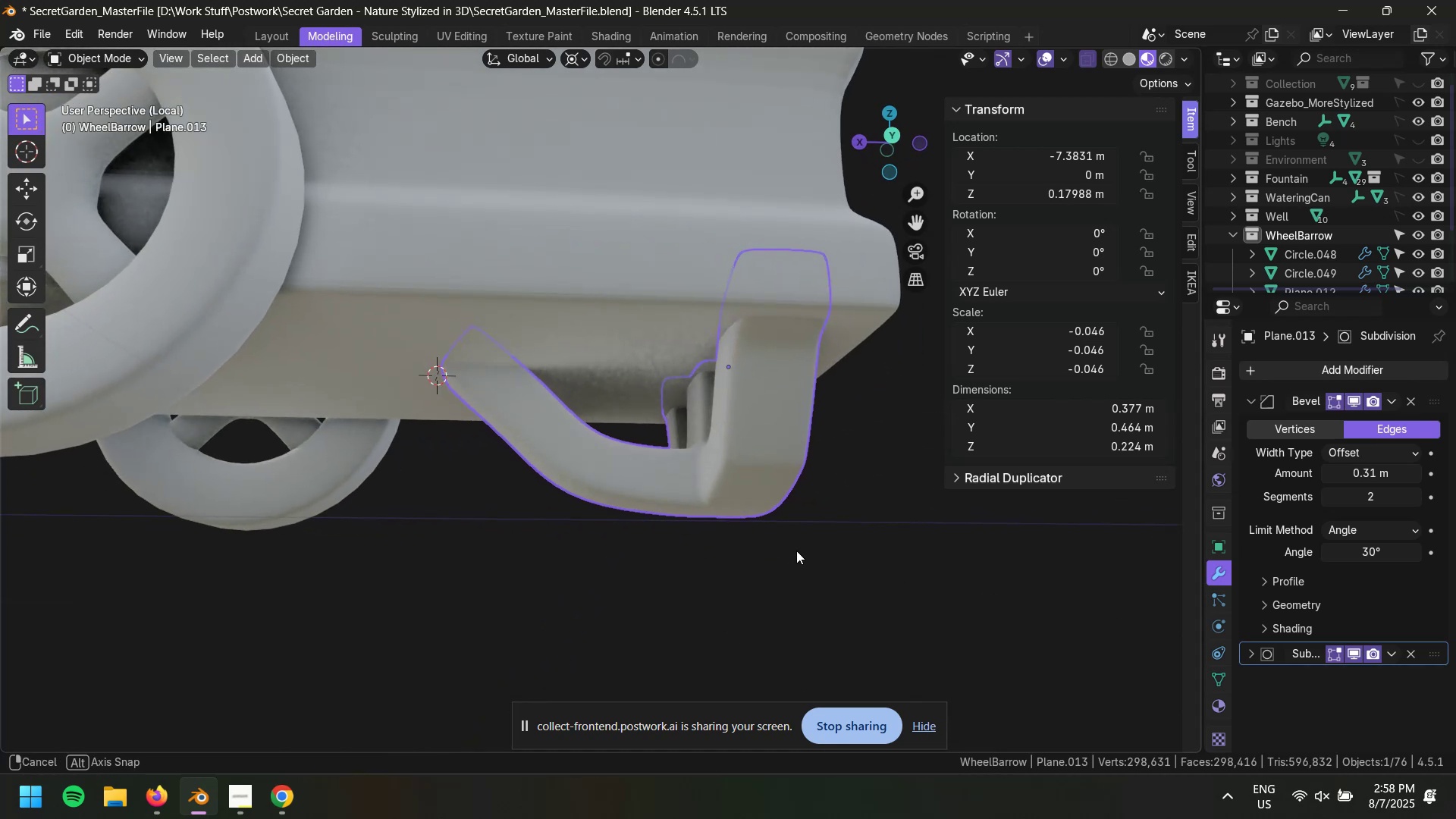 
key(Control+ControlLeft)
 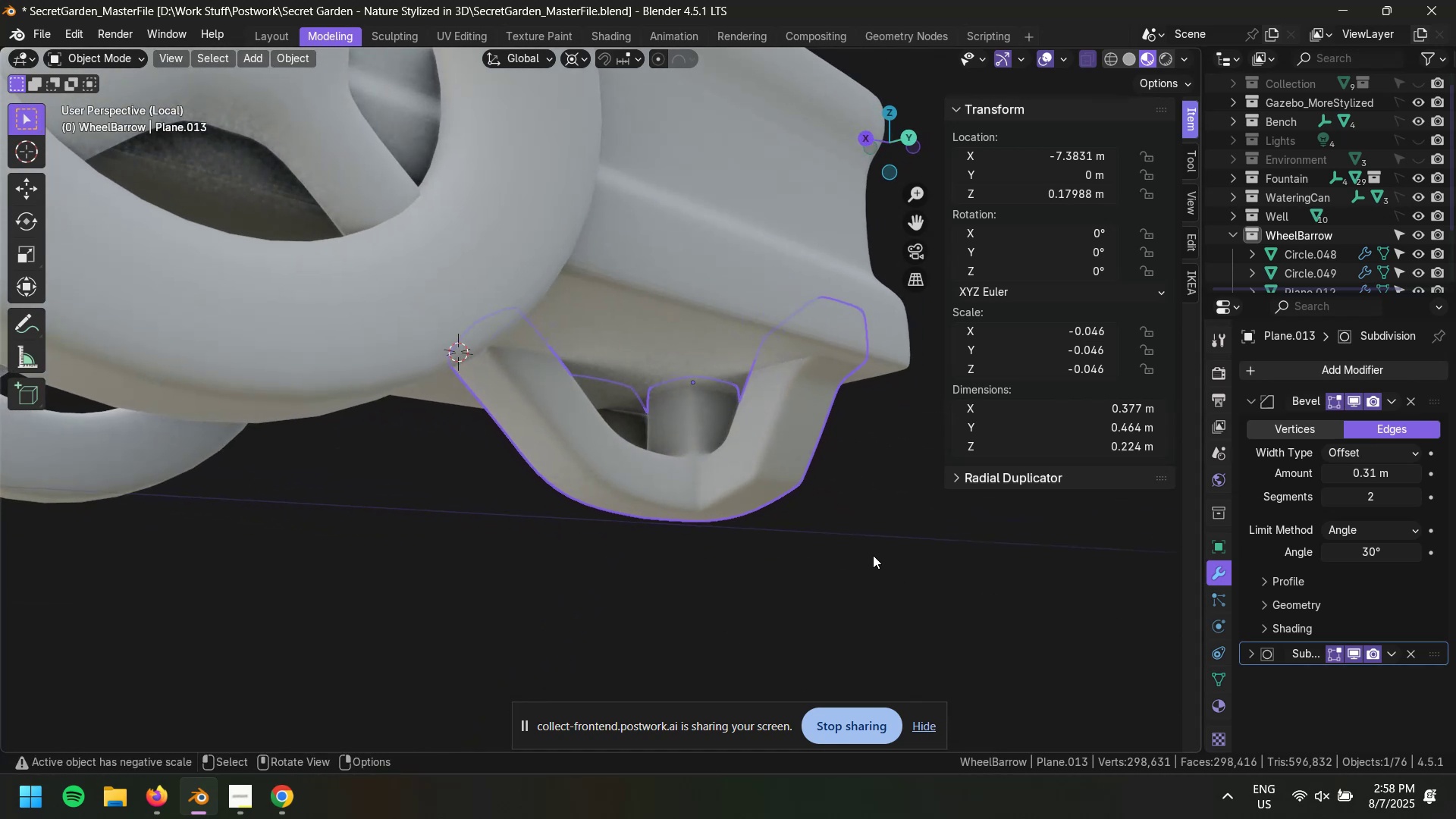 
key(Control+S)
 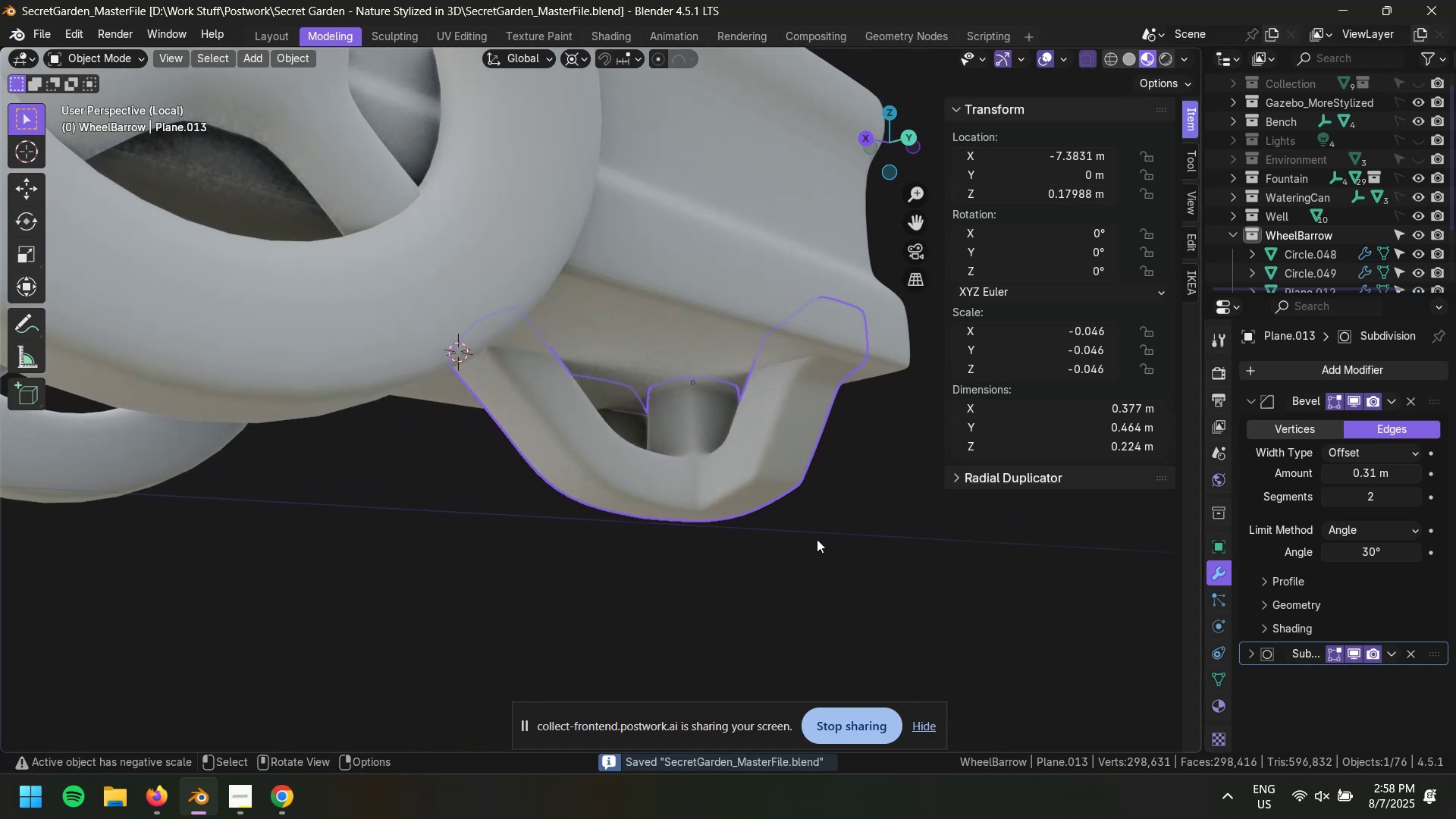 
left_click([836, 551])
 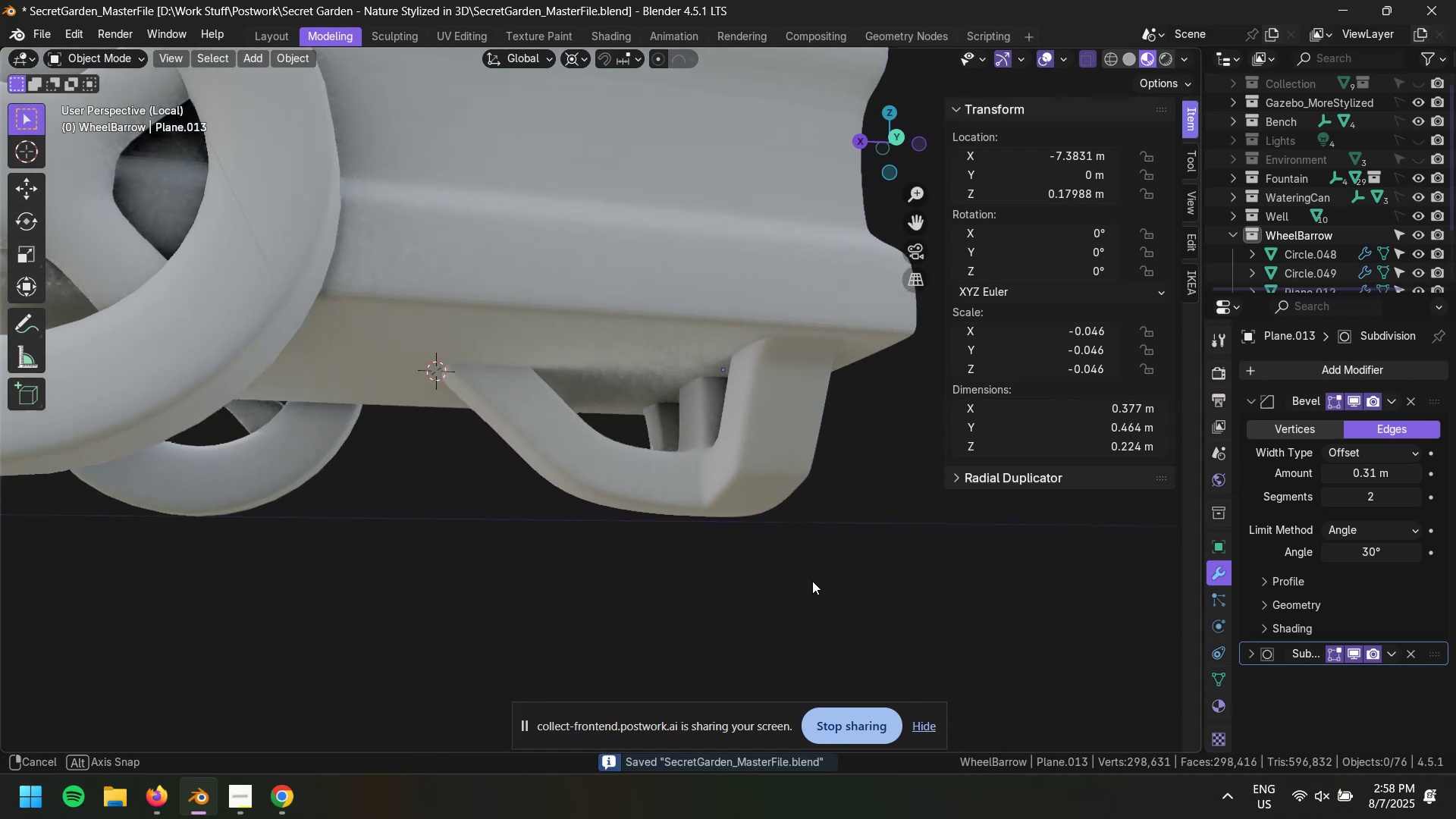 
scroll: coordinate [811, 581], scroll_direction: down, amount: 3.0
 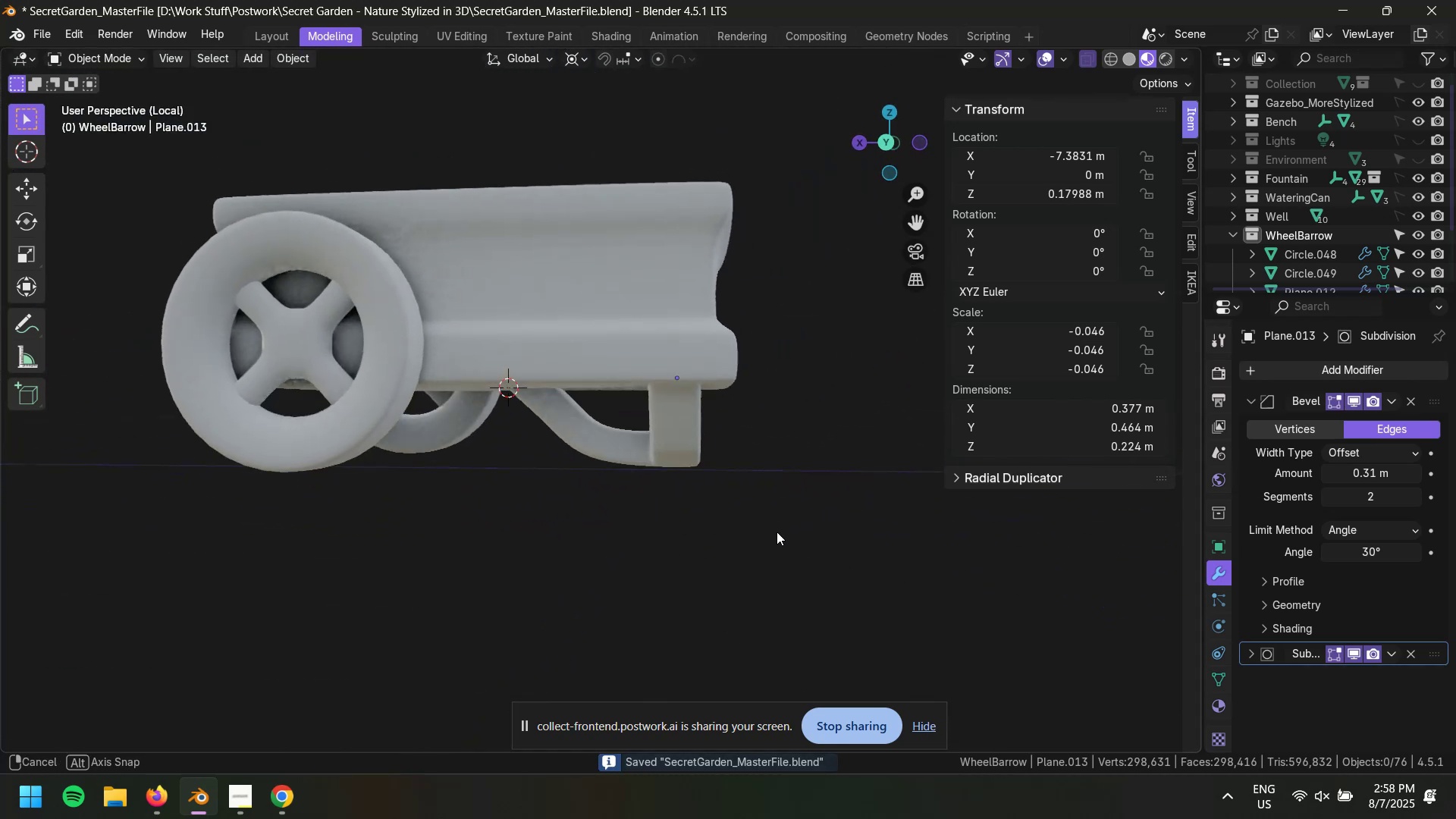 
left_click([692, 429])
 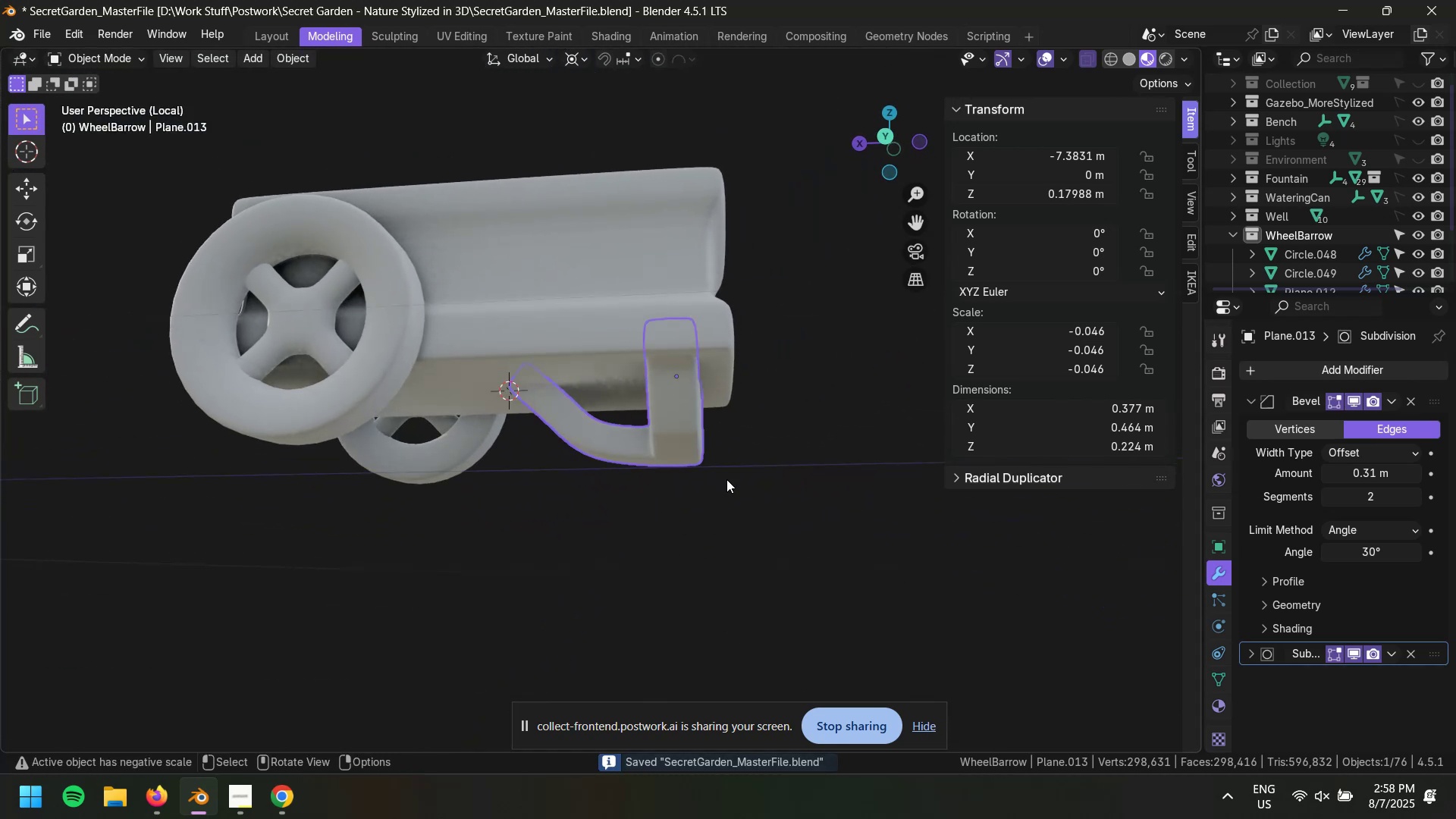 
key(Tab)
 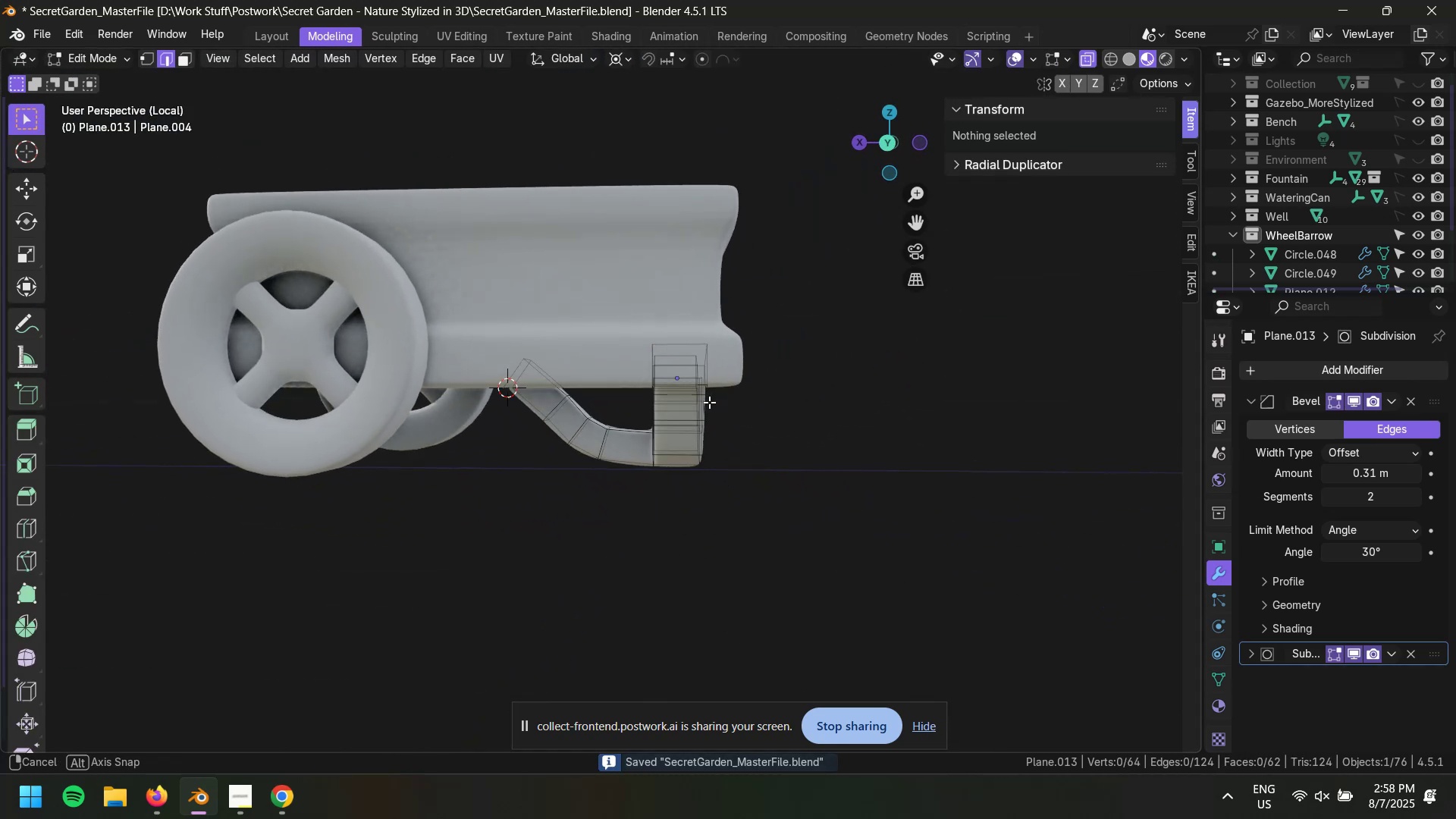 
key(A)
 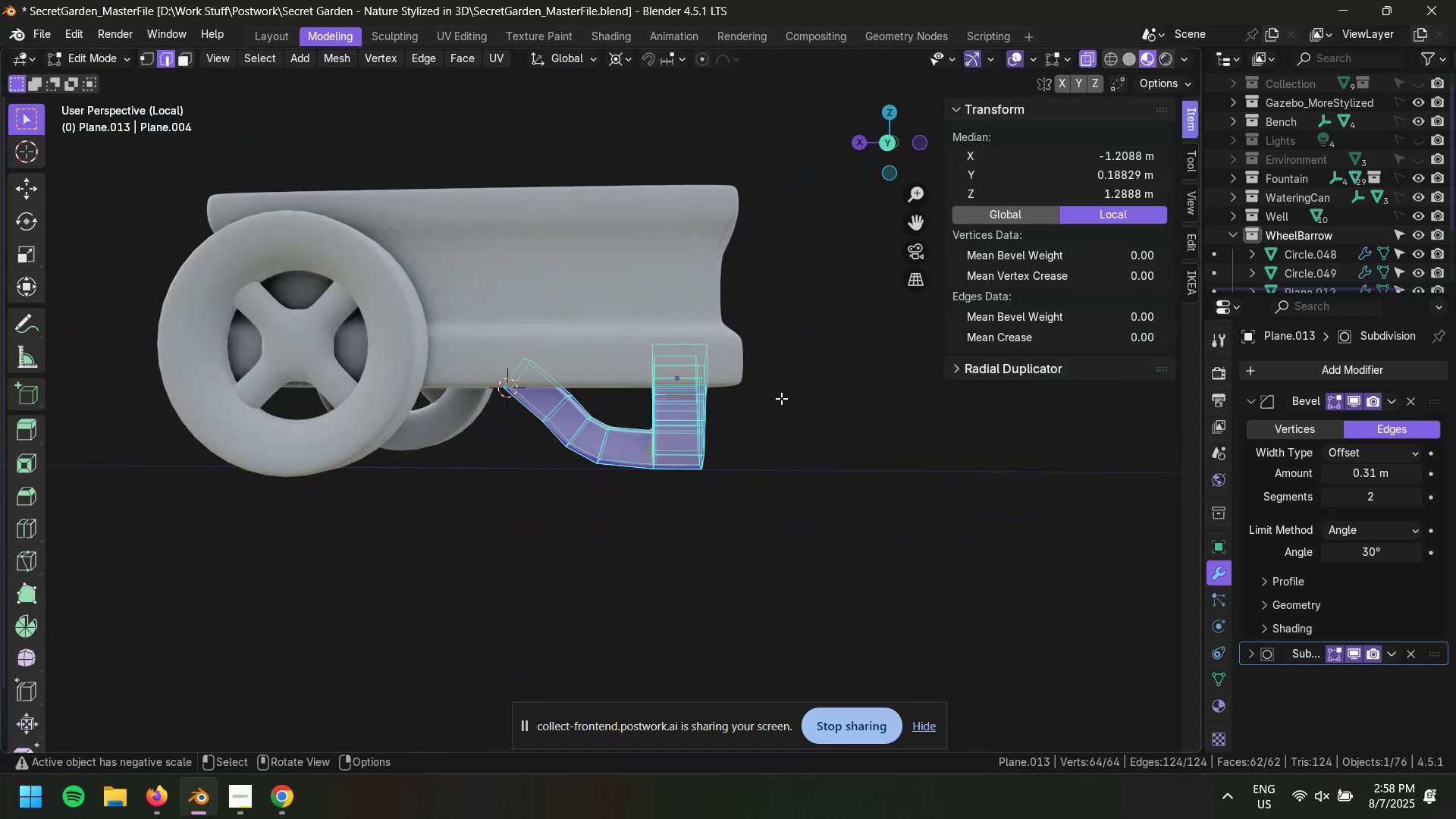 
key(Tab)
 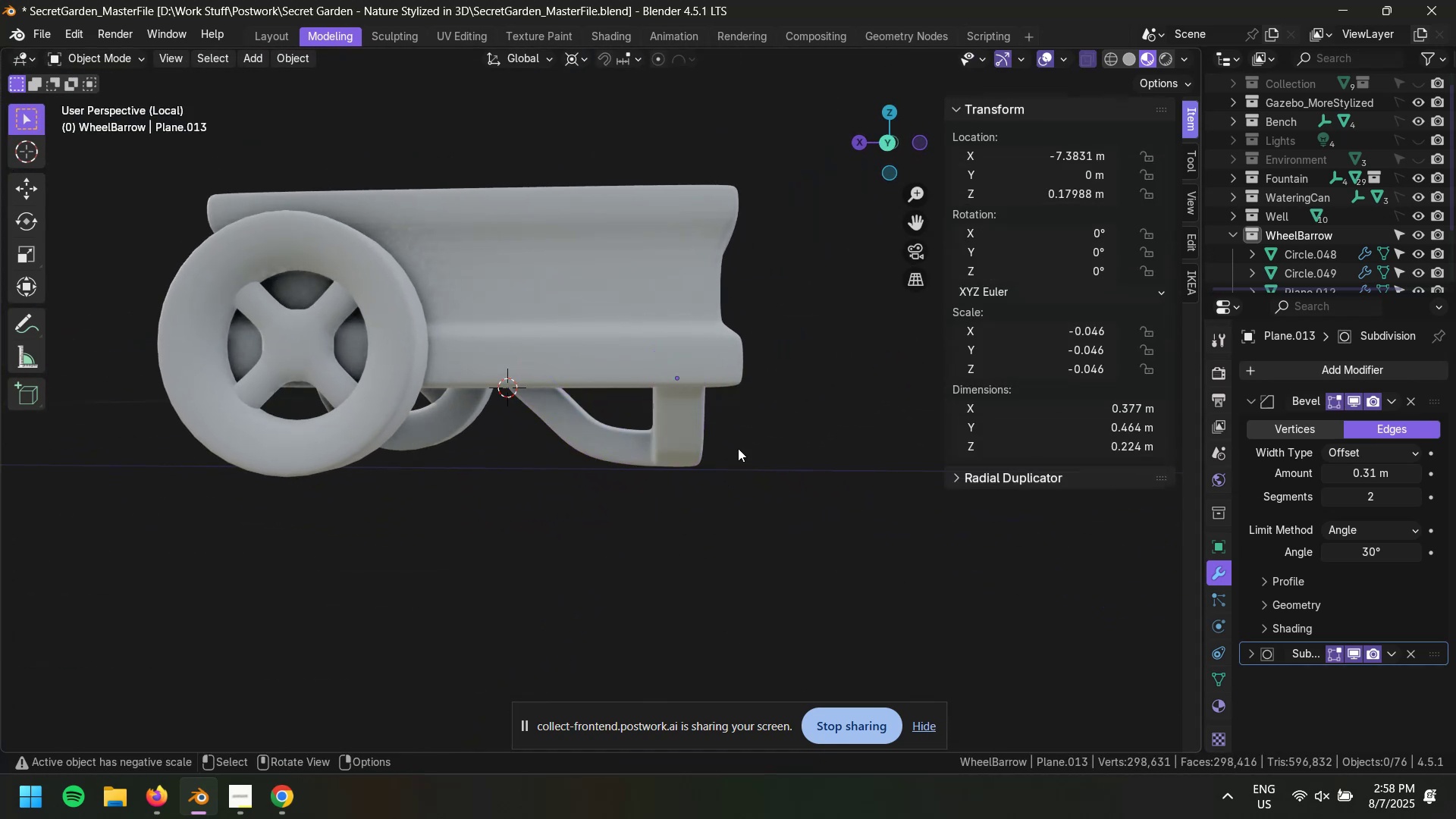 
double_click([675, 425])
 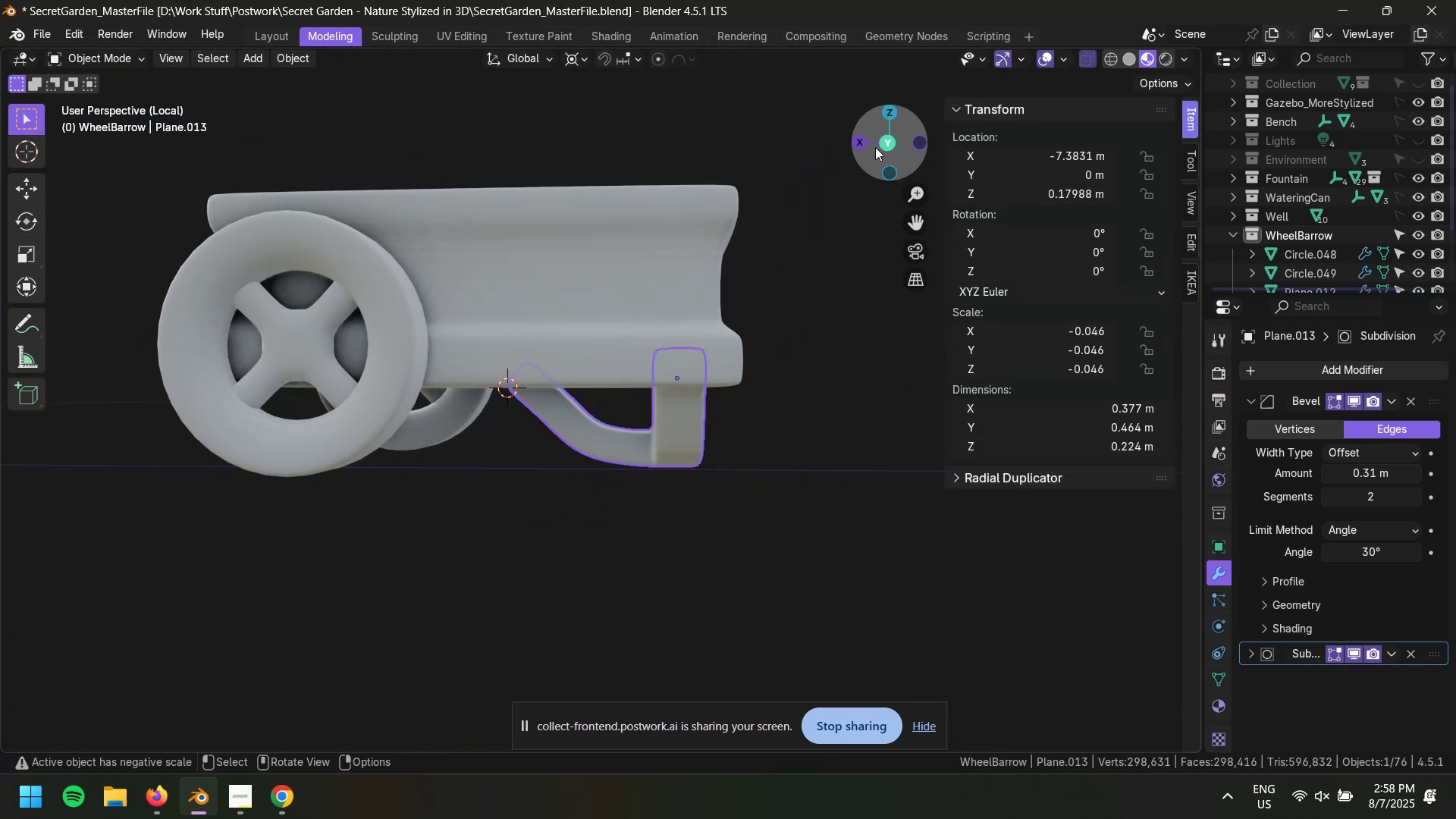 
left_click([881, 144])
 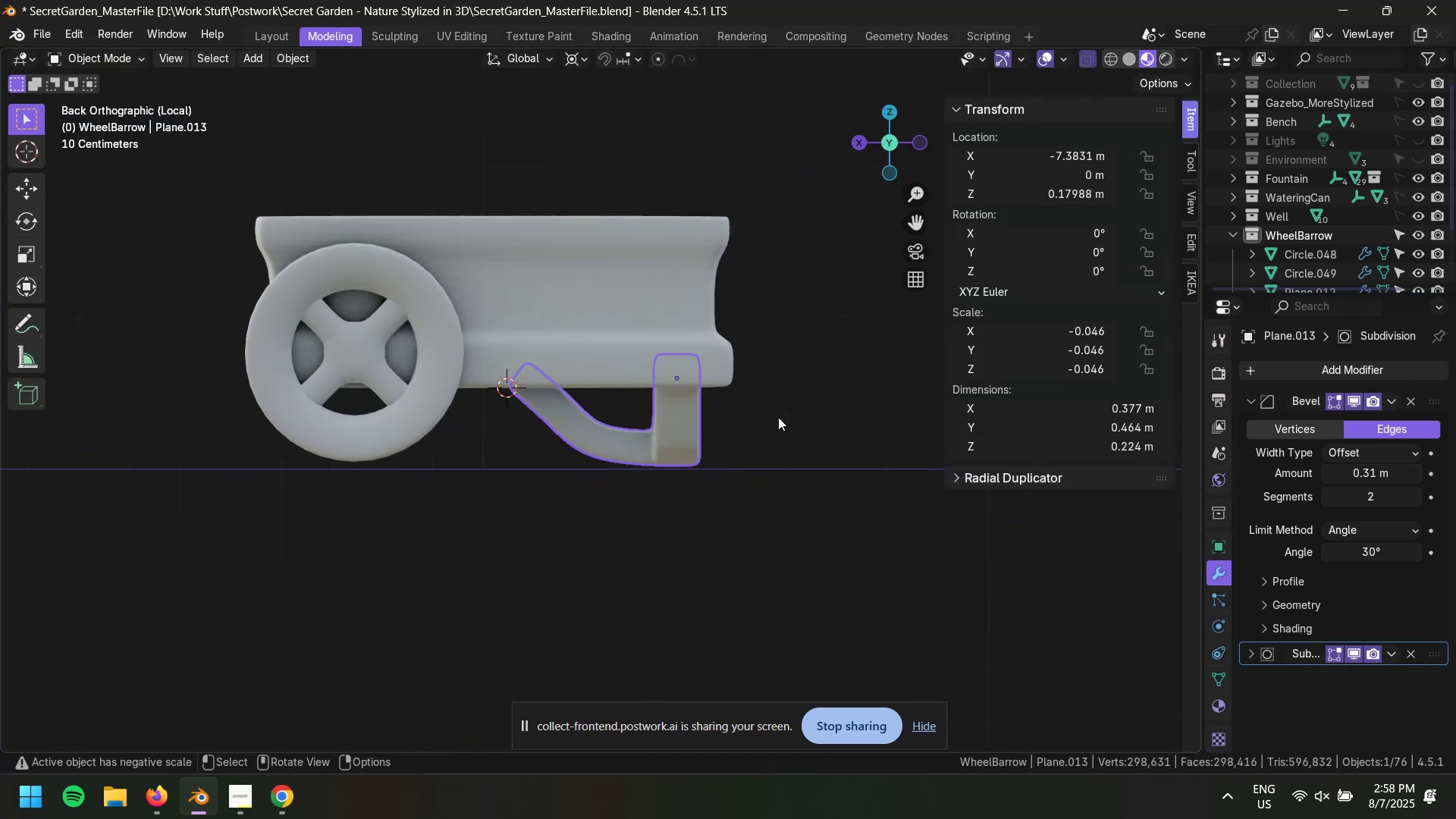 
scroll: coordinate [777, 417], scroll_direction: up, amount: 2.0
 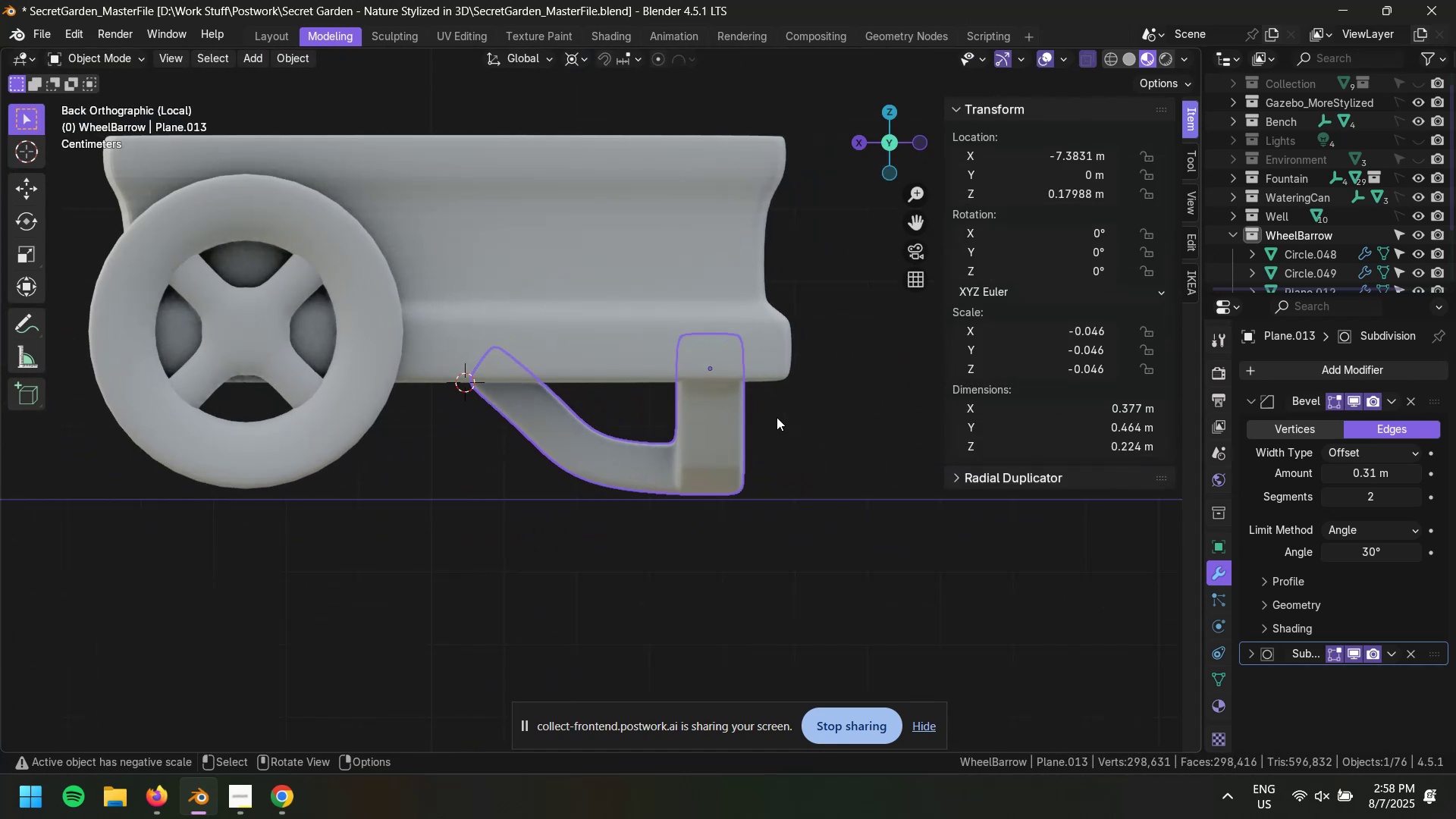 
type(gx)
 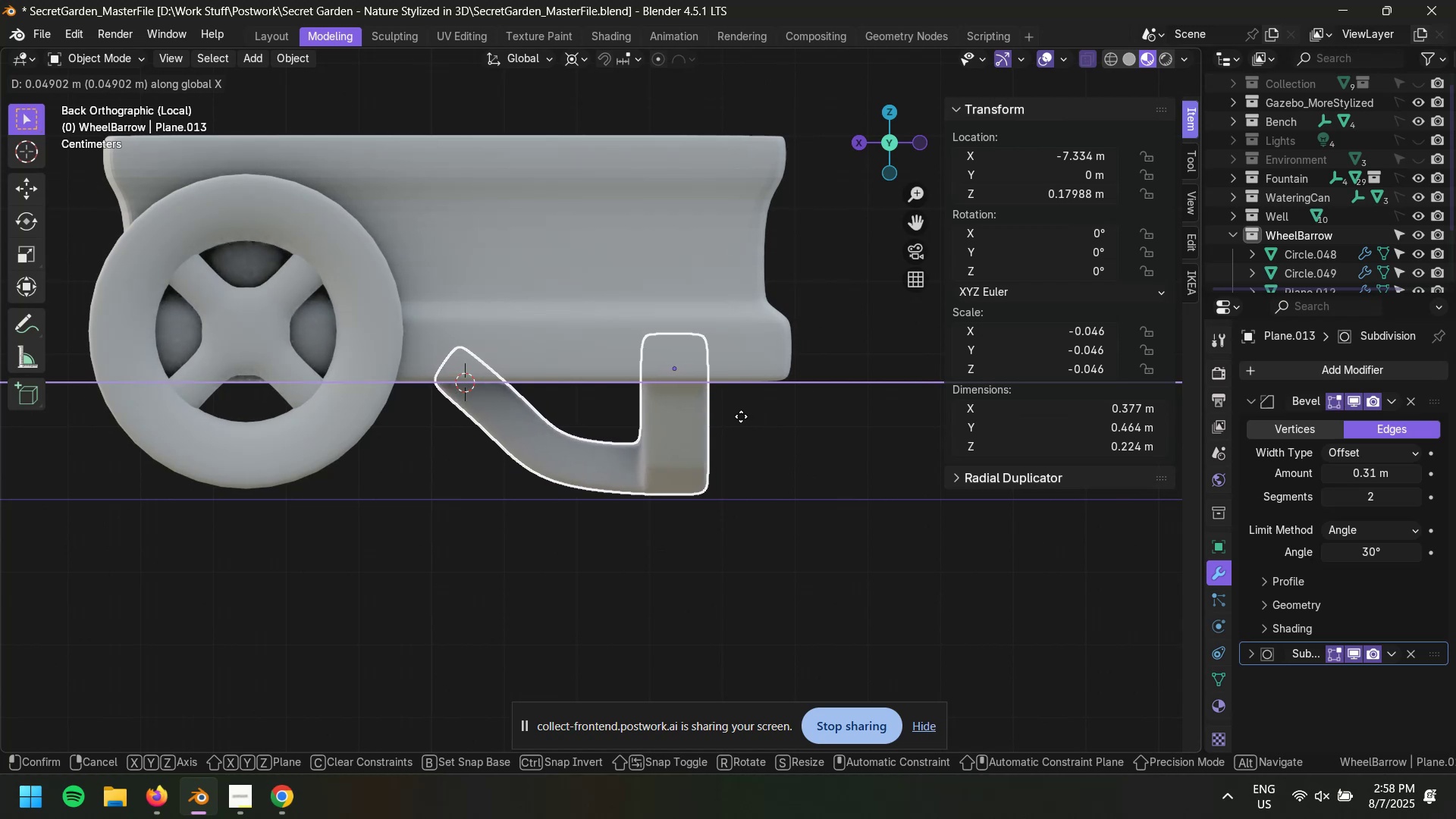 
wait(5.18)
 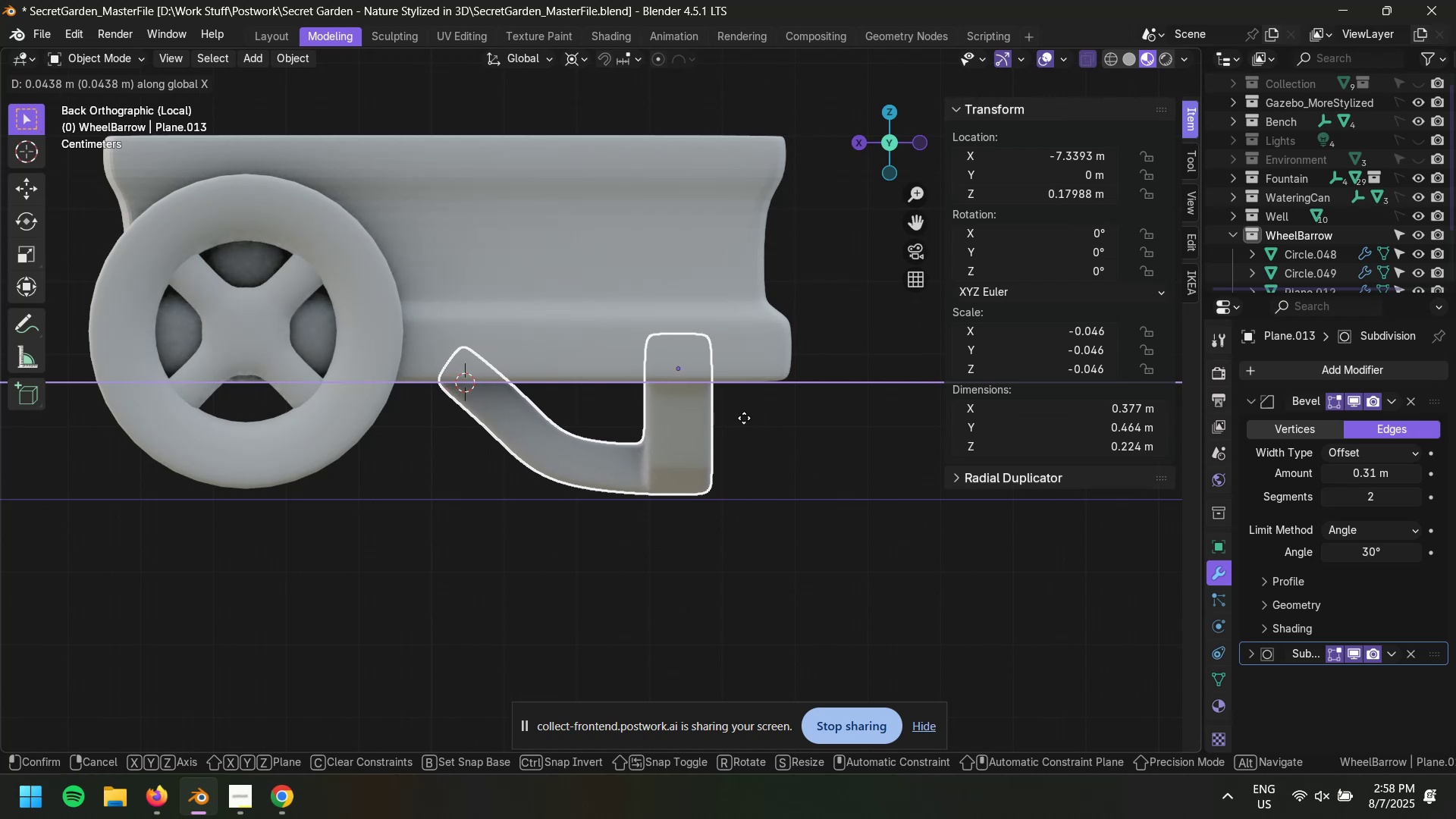 
left_click([739, 416])
 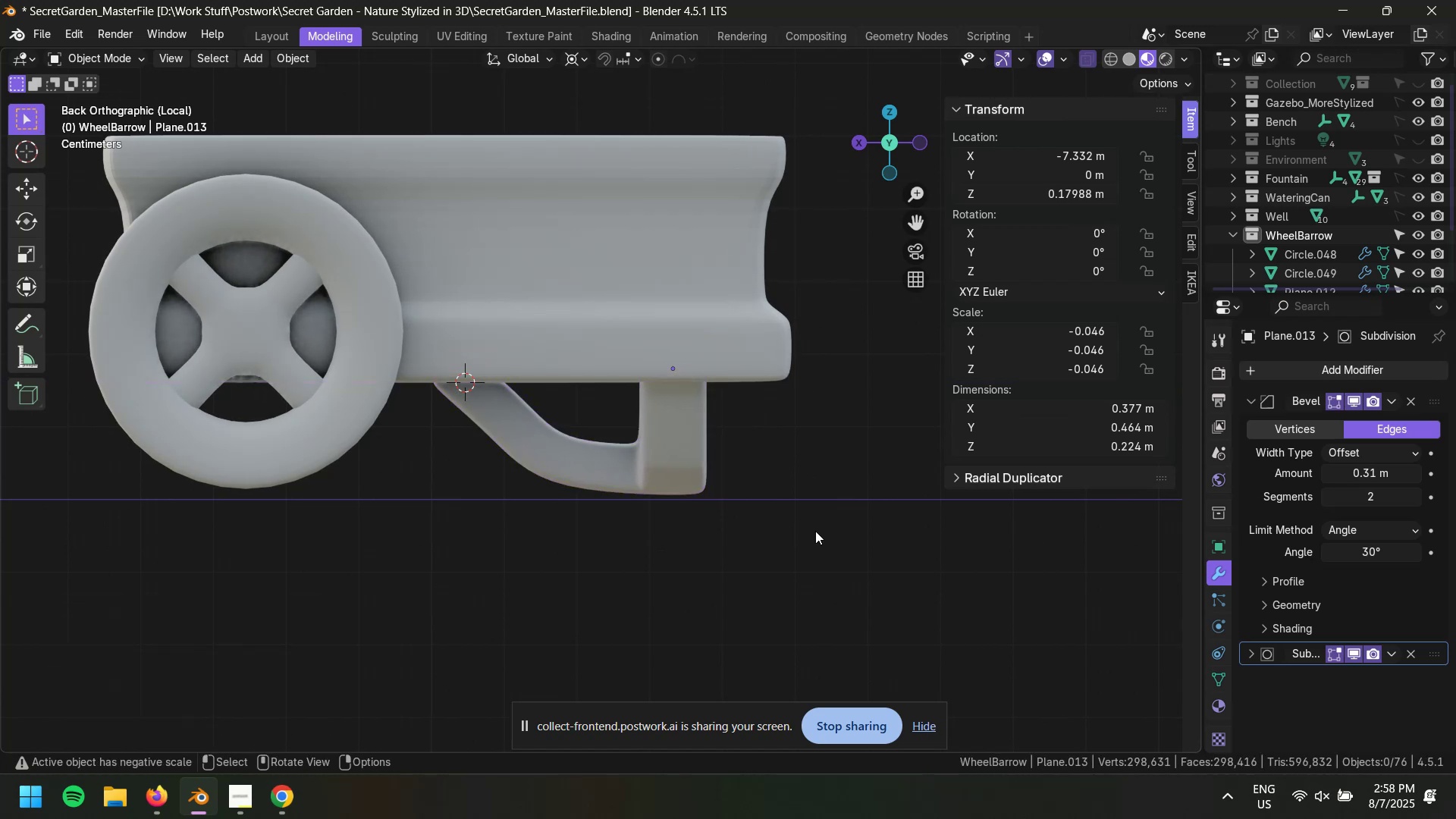 
key(Tab)
 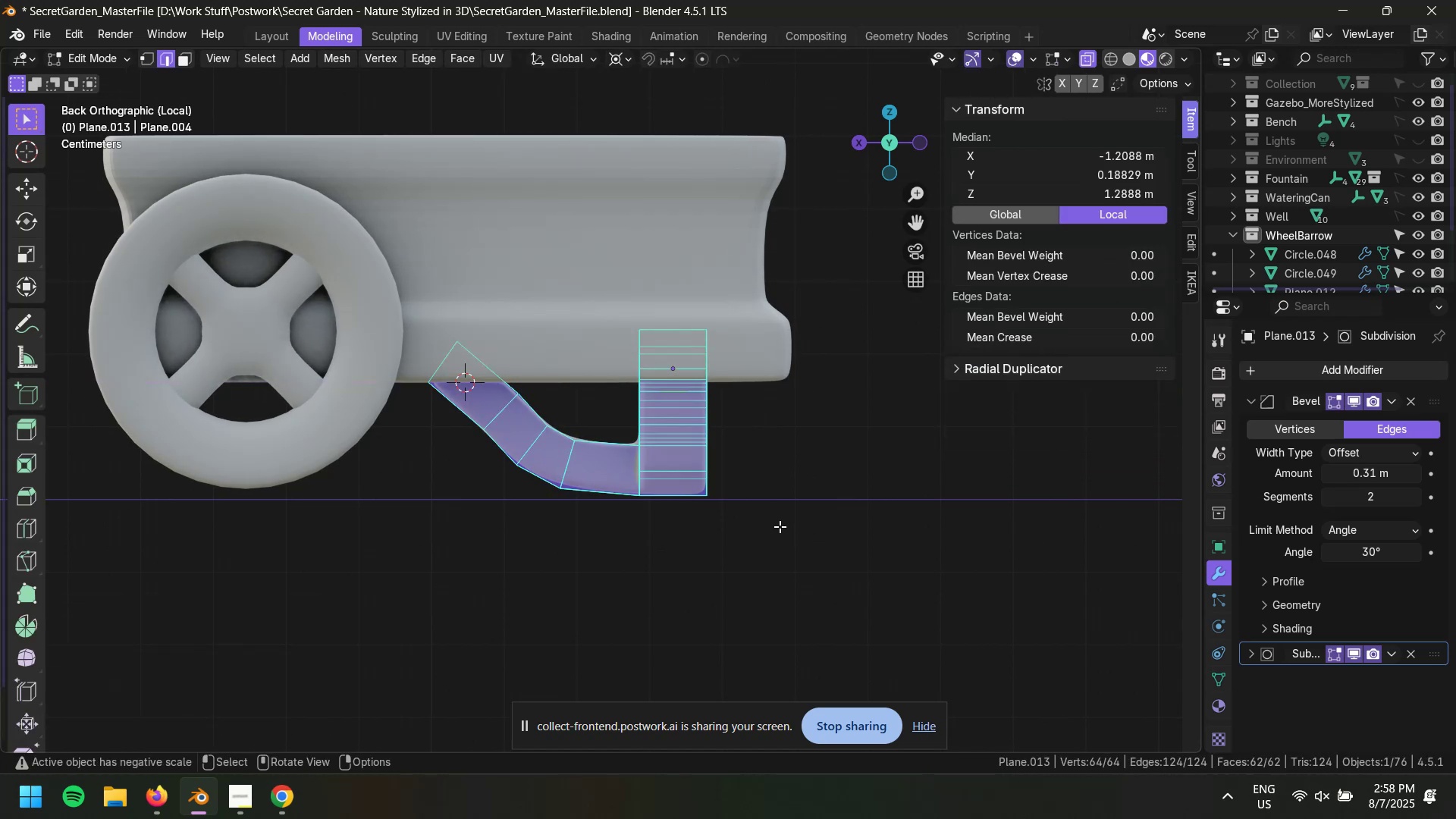 
key(Tab)
 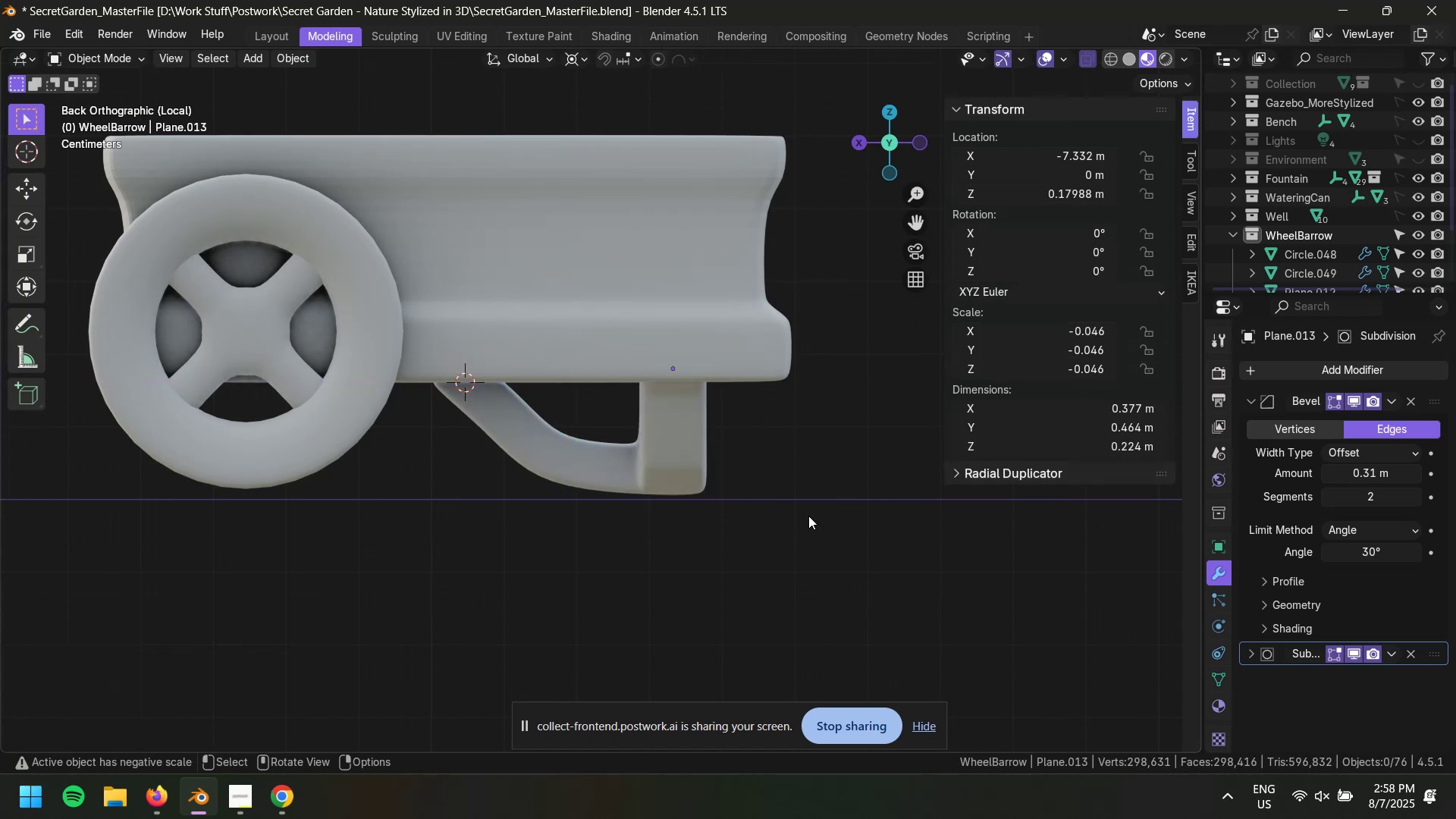 
left_click([808, 516])
 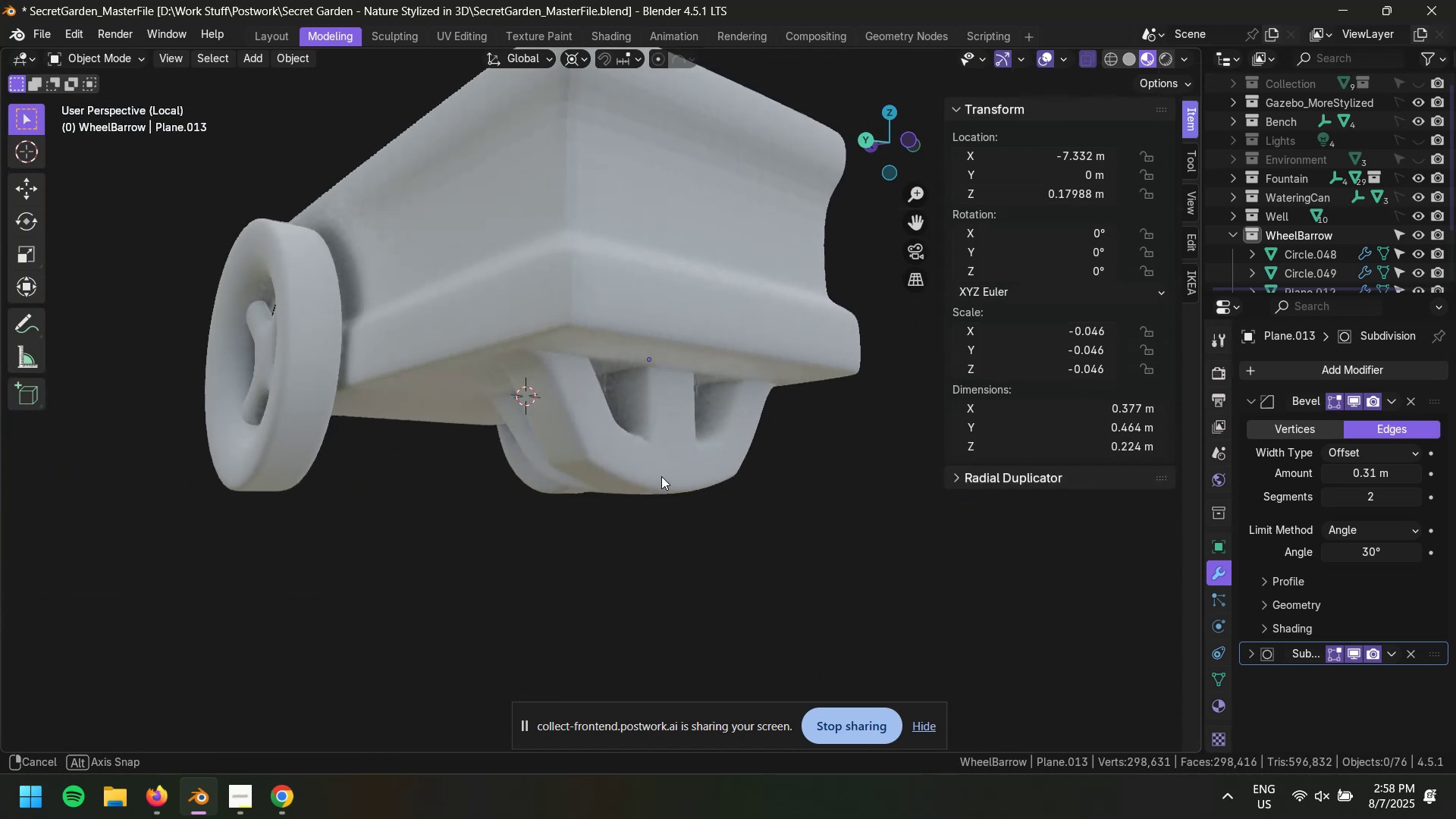 
key(Control+S)
 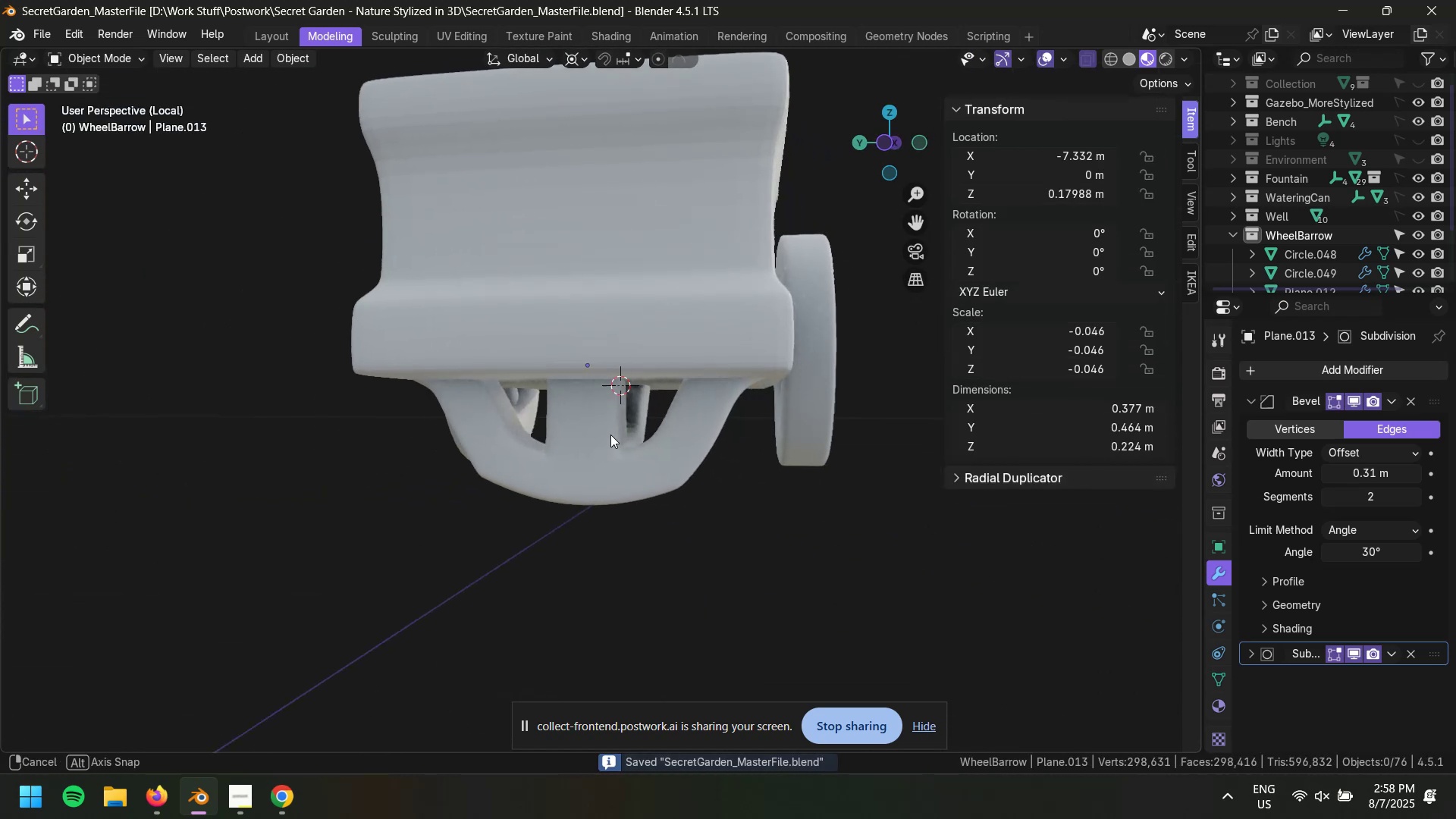 
scroll: coordinate [641, 433], scroll_direction: down, amount: 7.0
 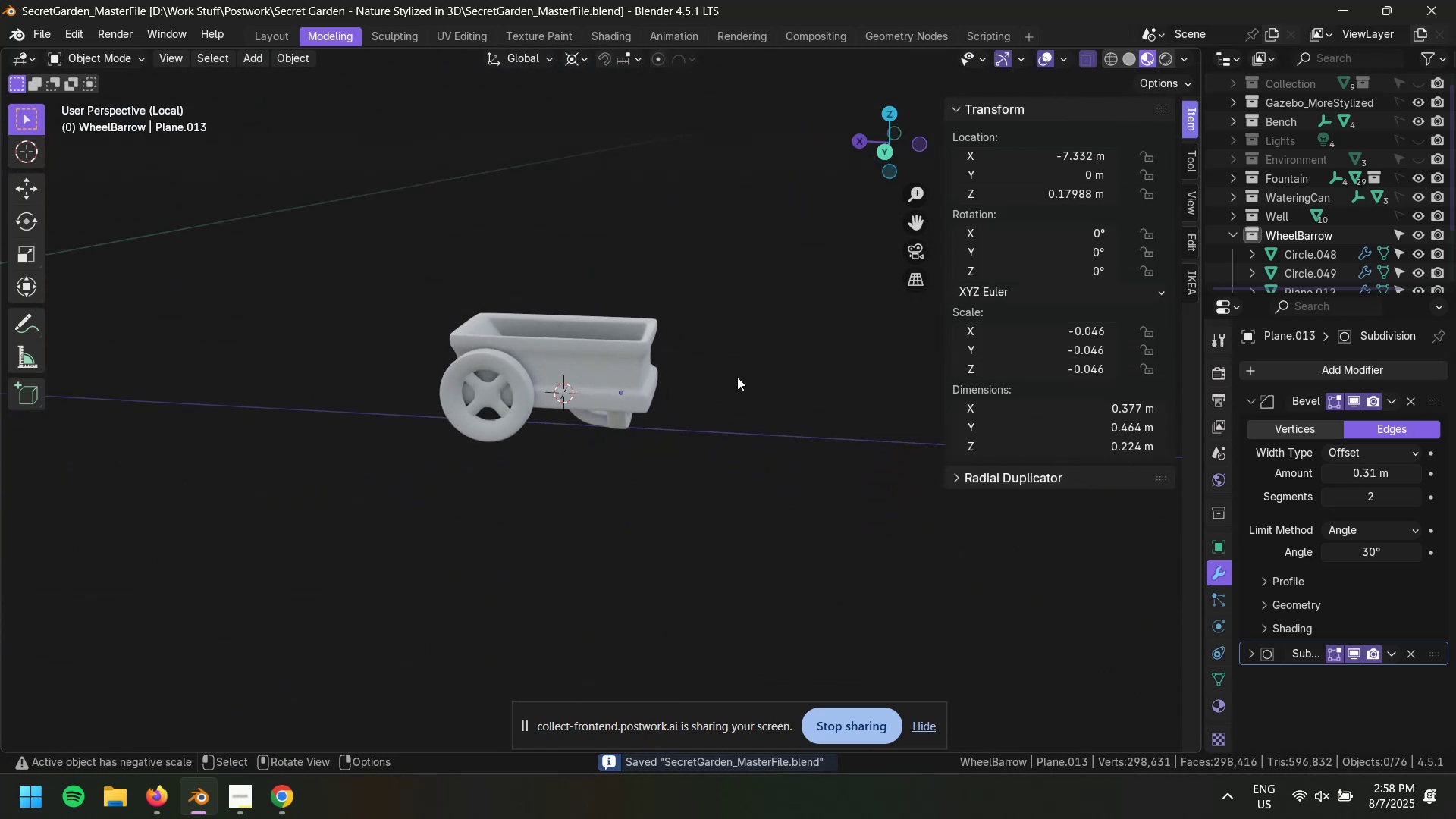 
scroll: coordinate [737, 377], scroll_direction: up, amount: 4.0
 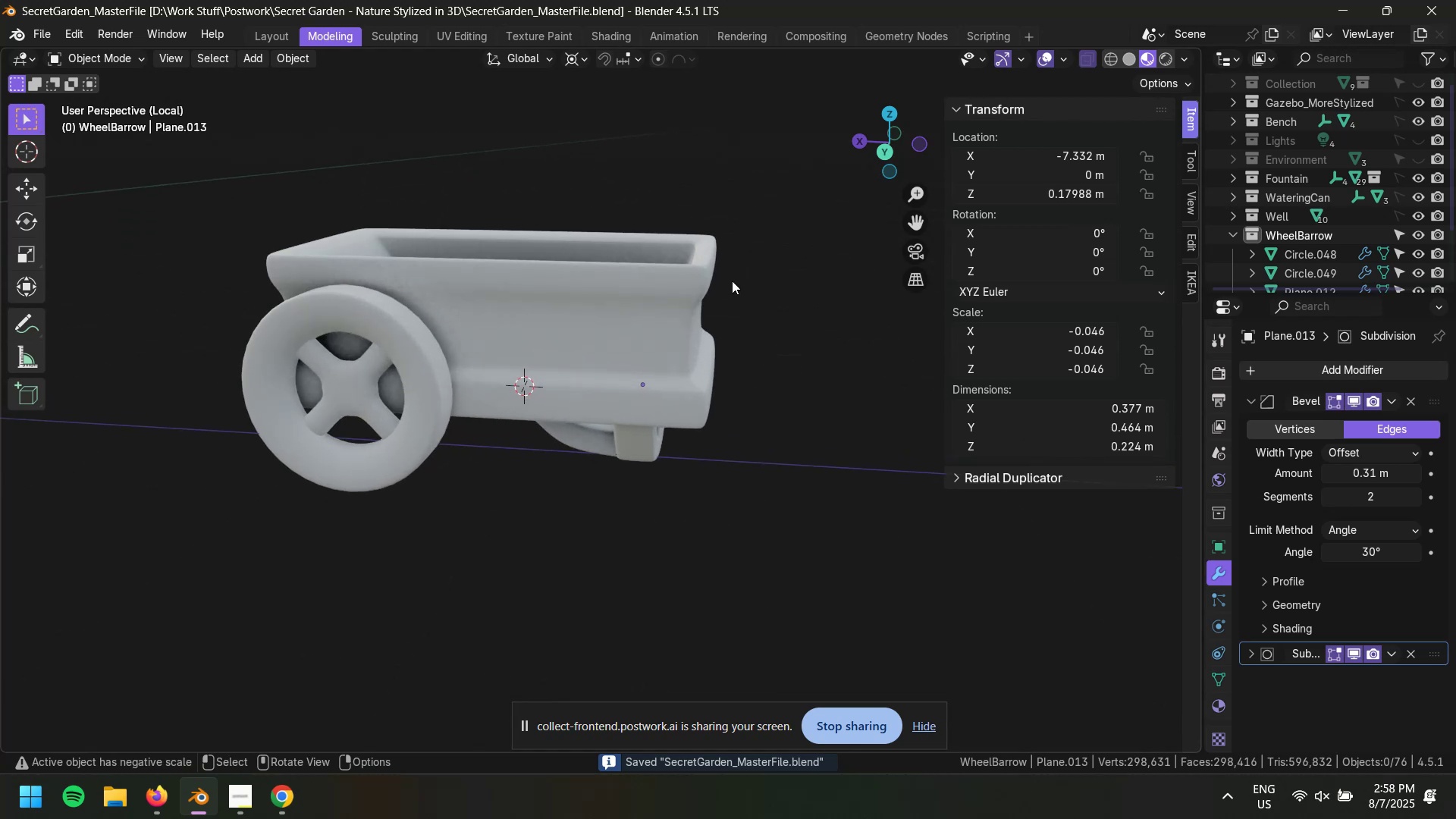 
left_click([692, 280])
 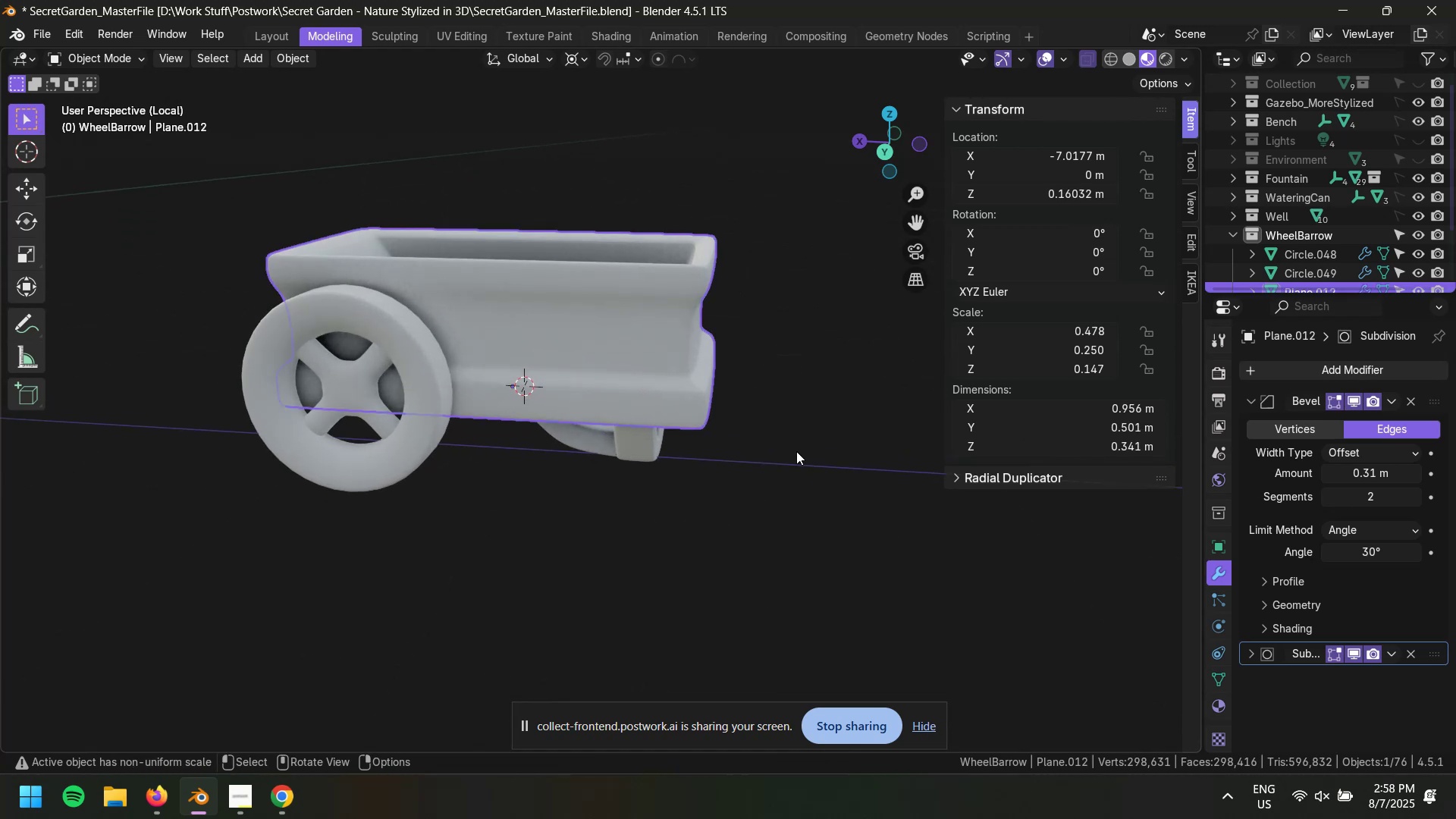 
scroll: coordinate [796, 451], scroll_direction: up, amount: 2.0
 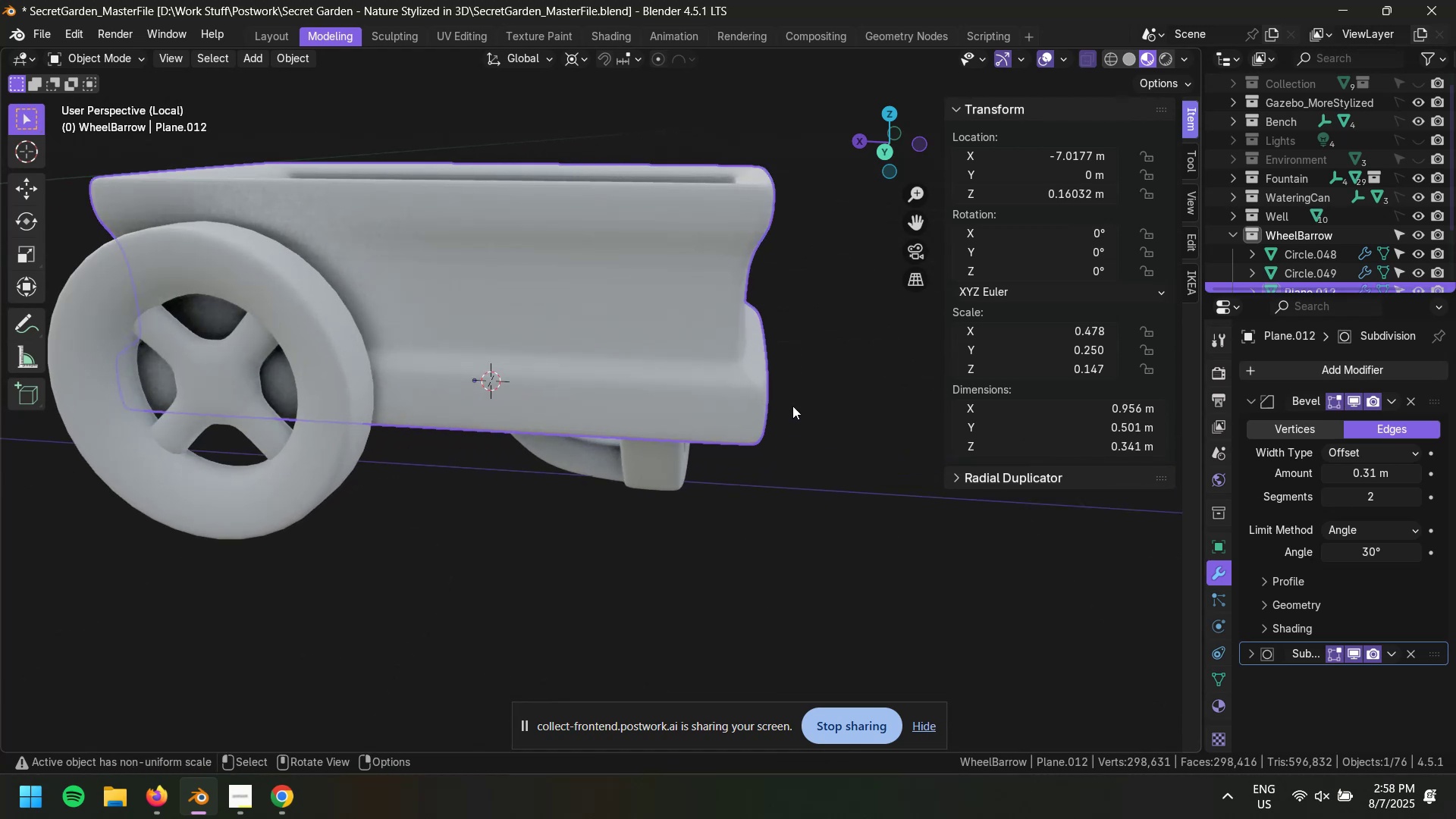 
key(Tab)
 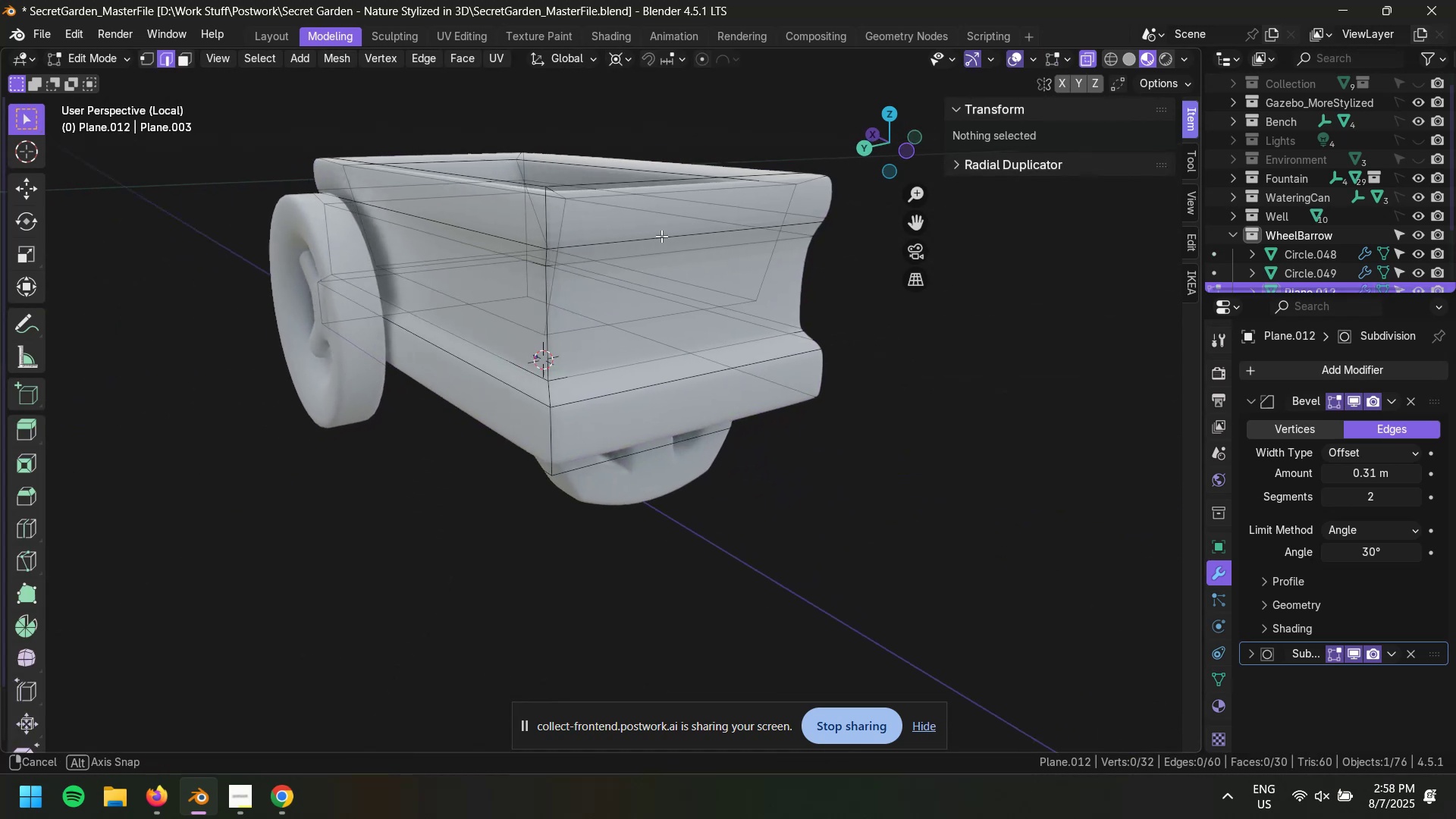 
key(Control+R)
 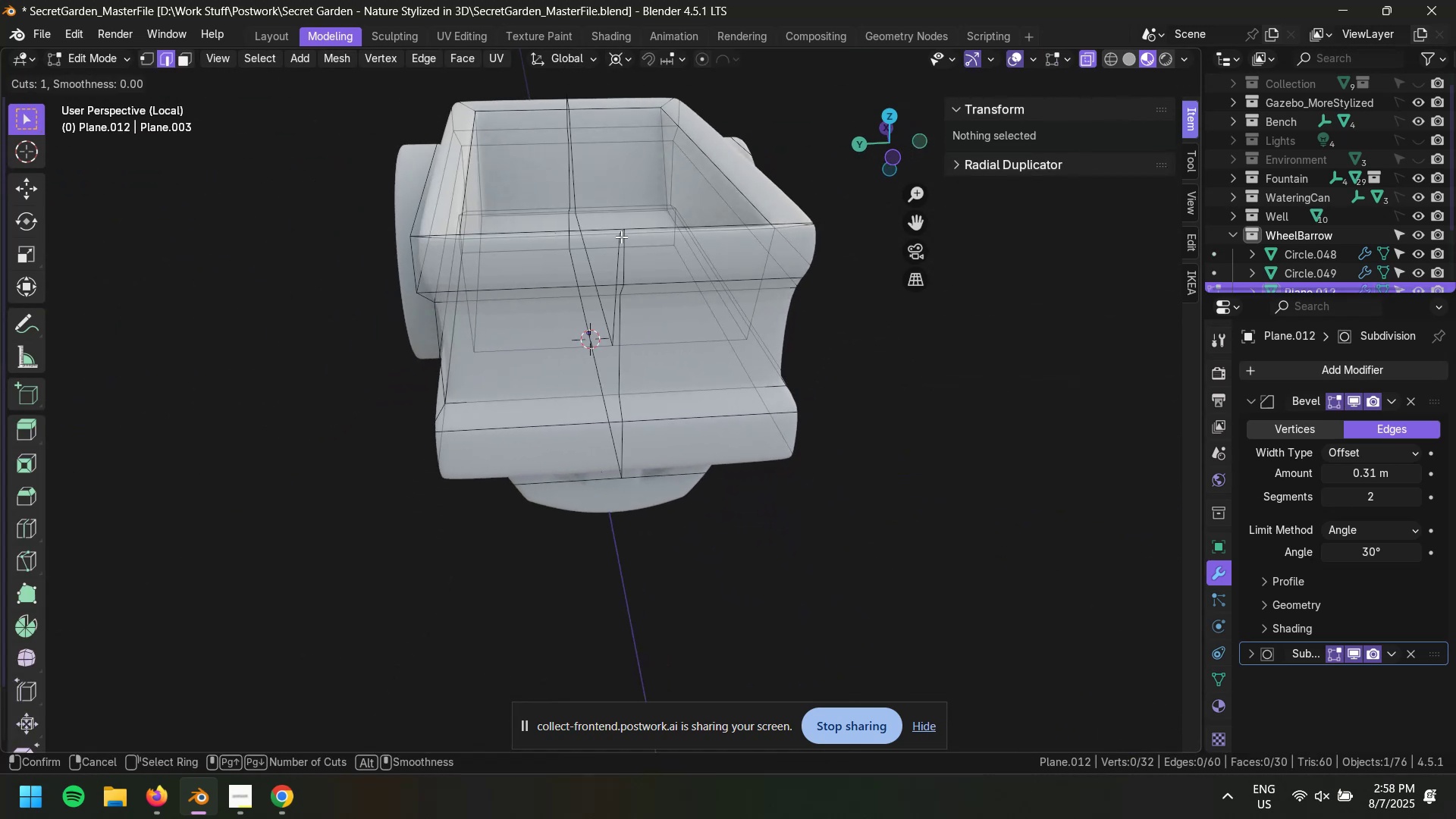 
left_click([621, 237])
 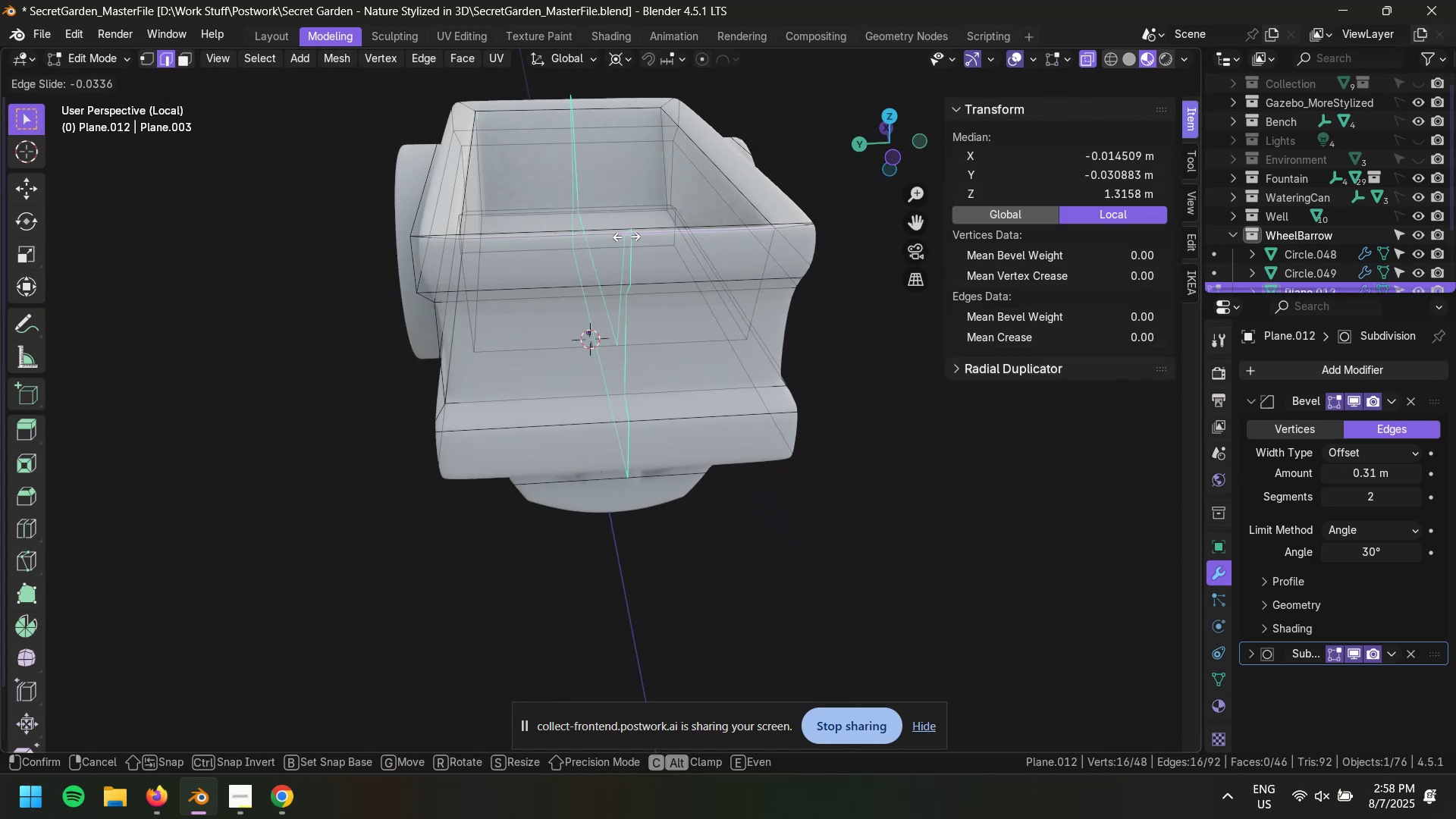 
key(Escape)
 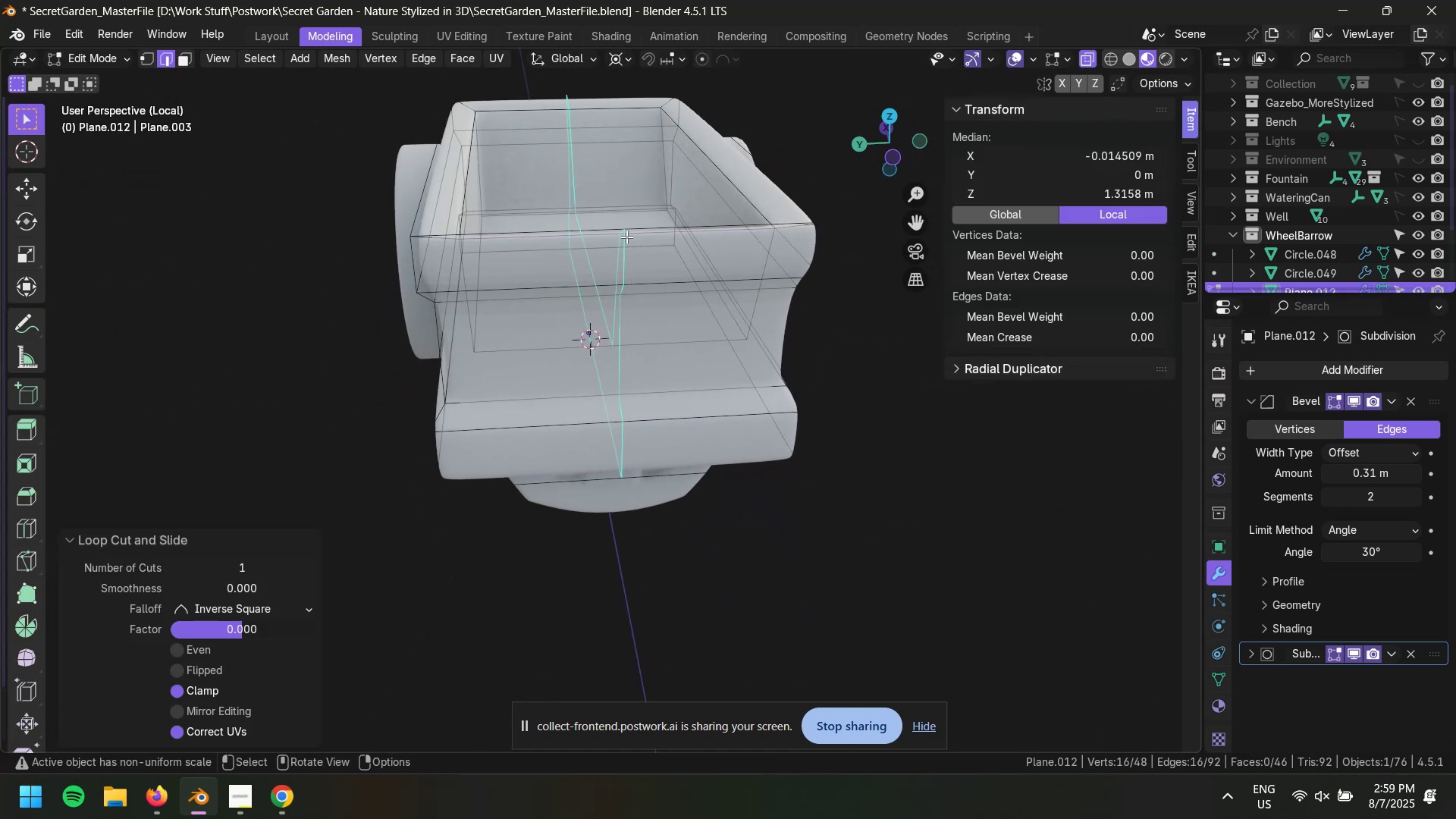 
hold_key(key=ShiftLeft, duration=0.66)
 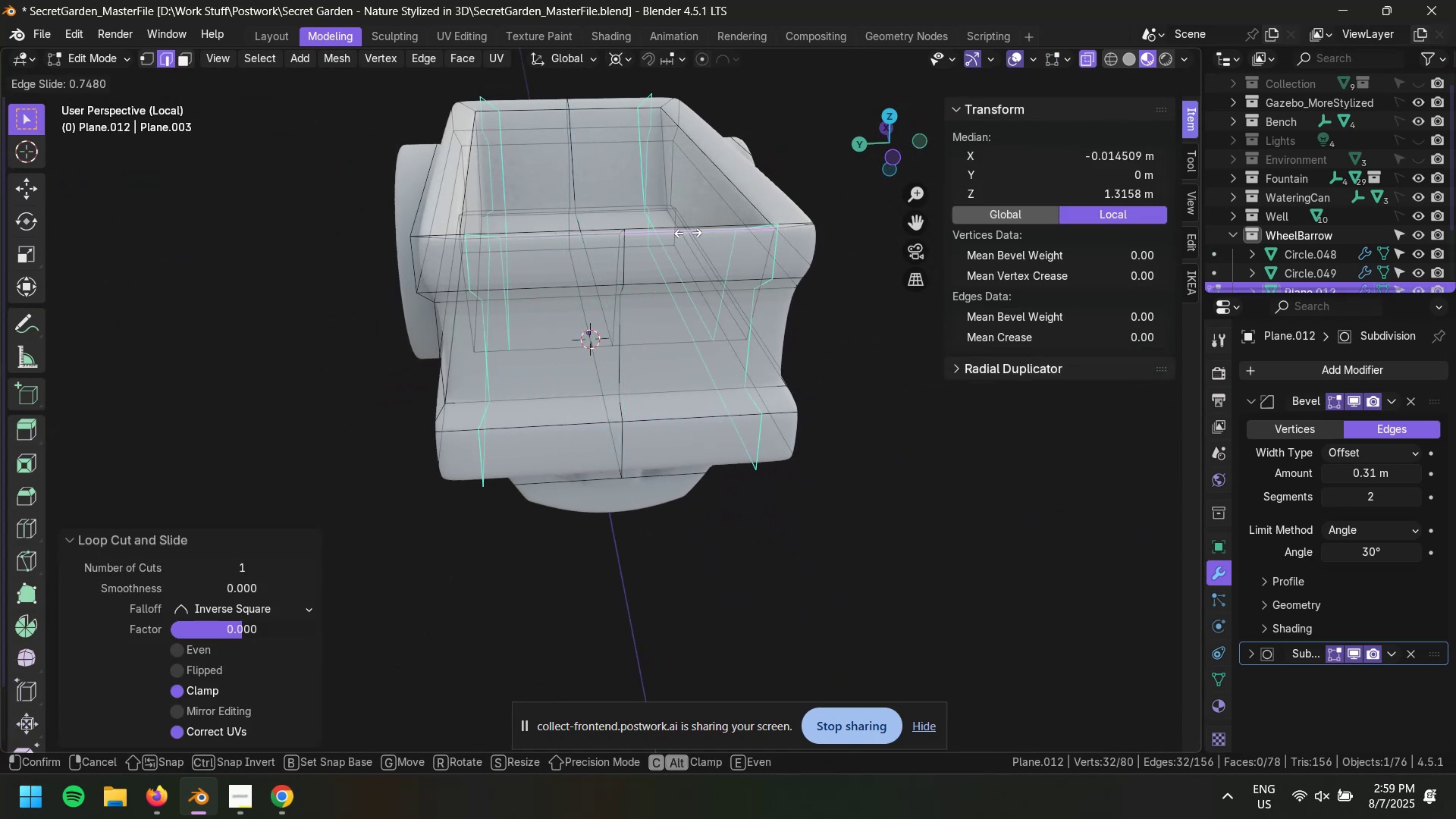 
hold_key(key=ControlLeft, duration=0.61)
 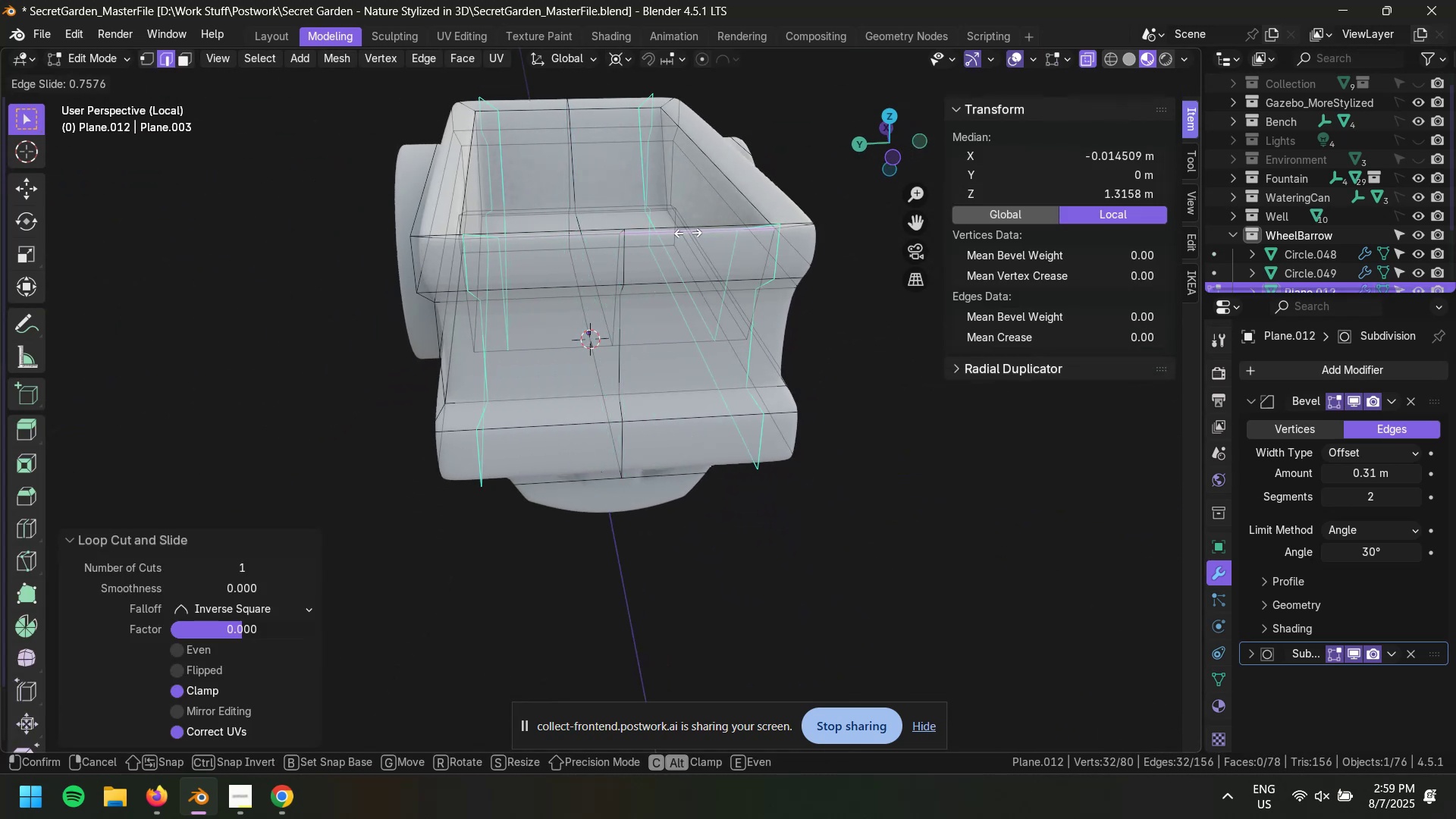 
hold_key(key=R, duration=0.34)
 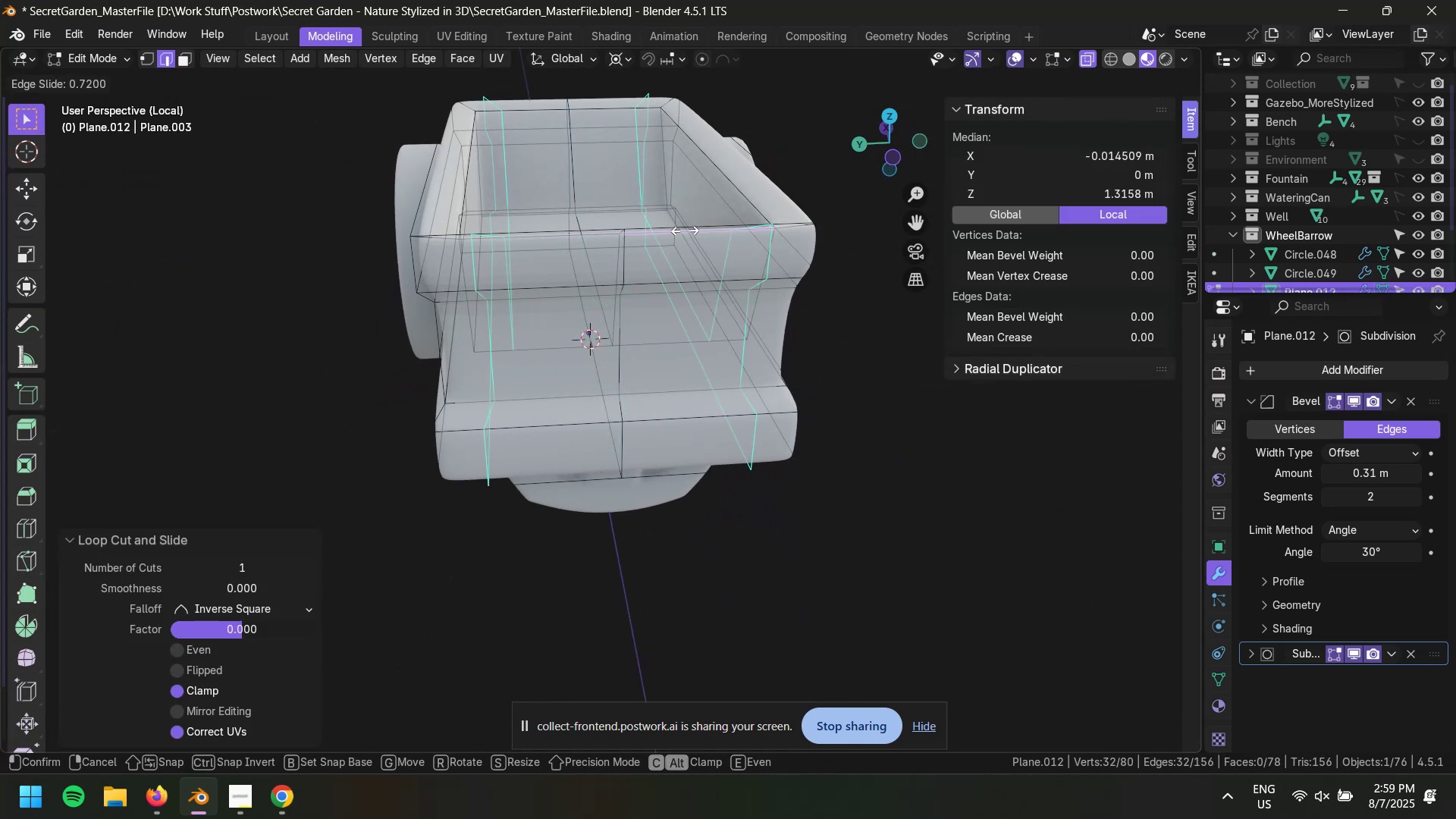 
key(E)
 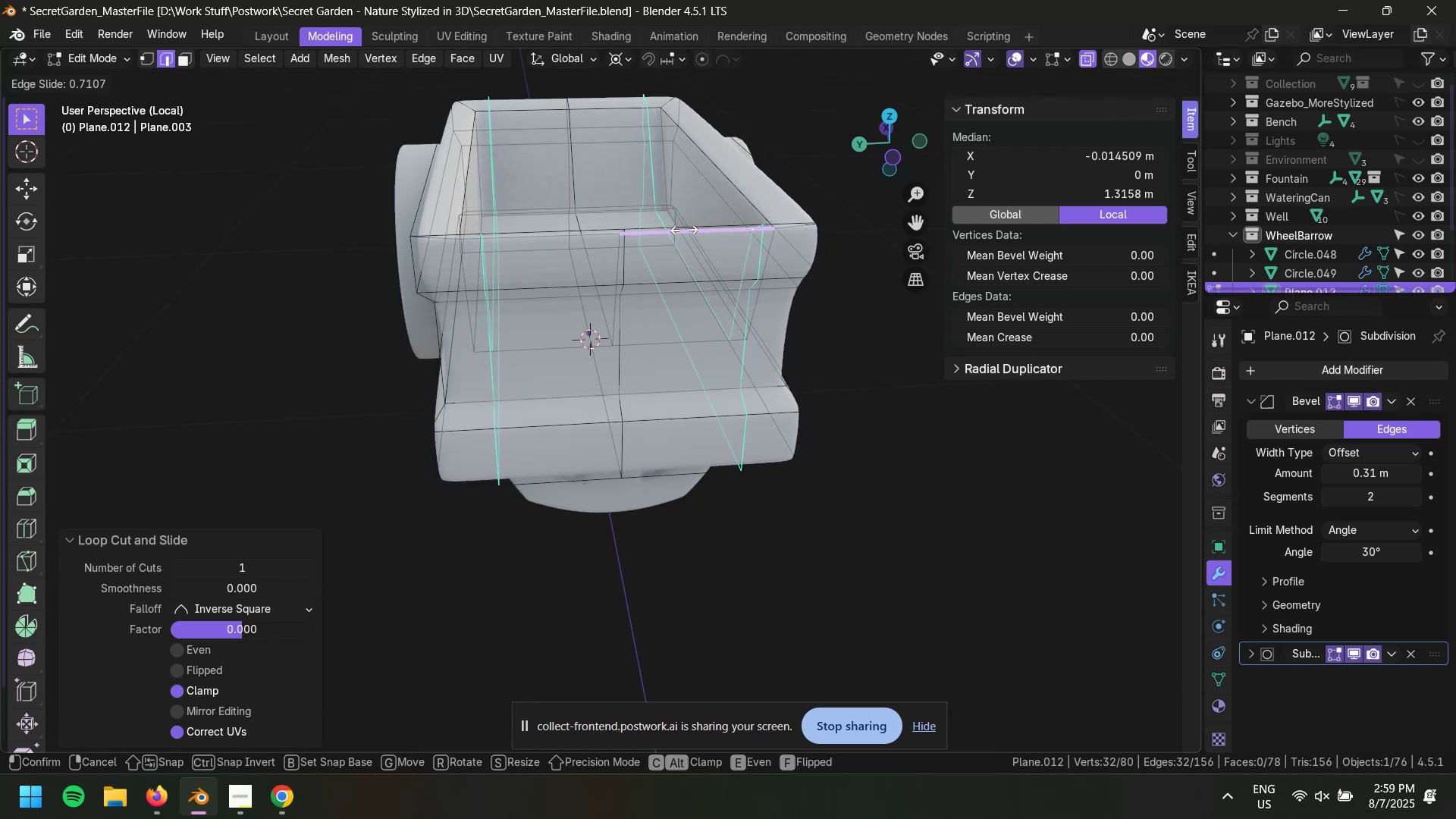 
wait(8.4)
 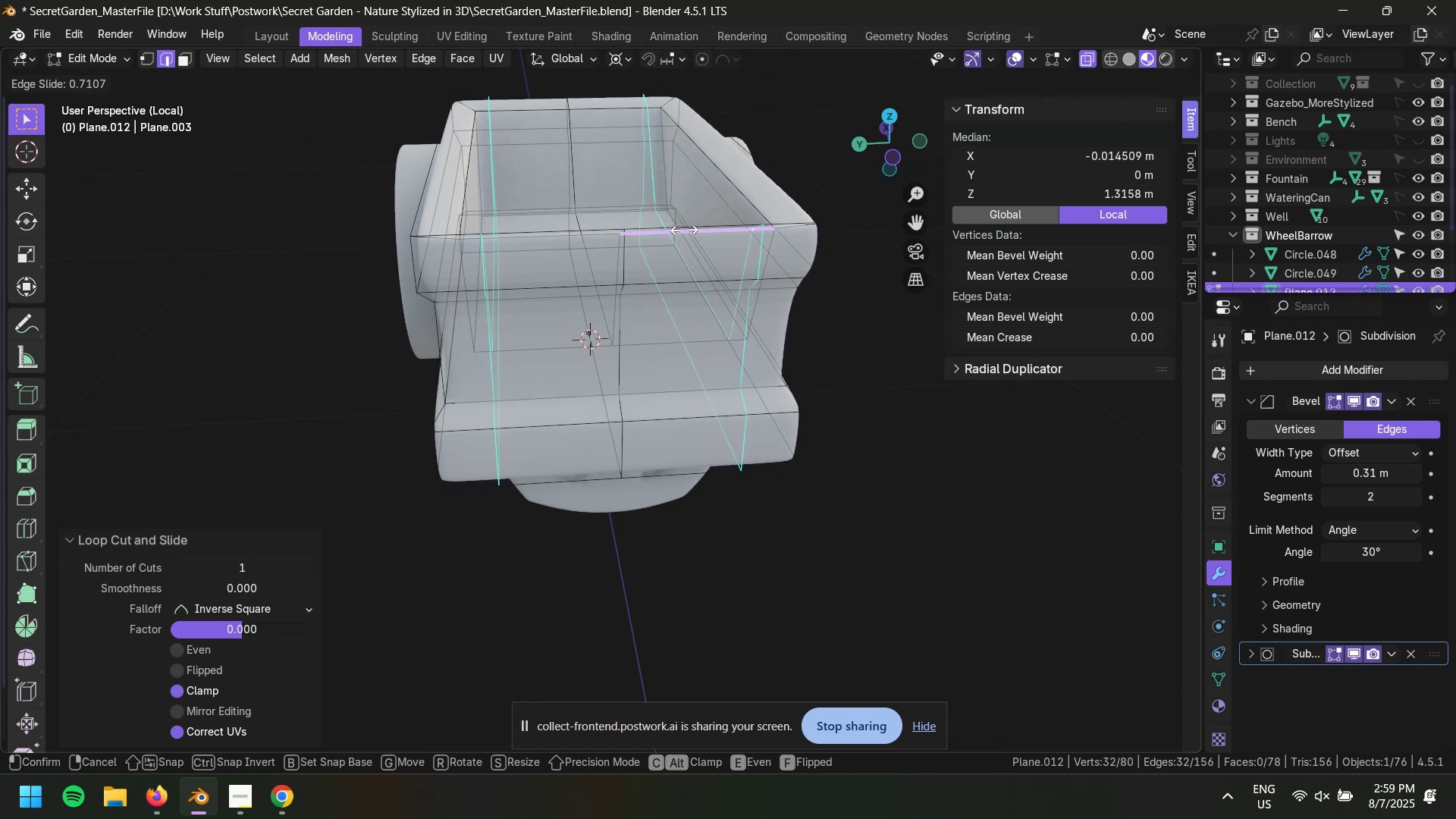 
left_click([689, 229])
 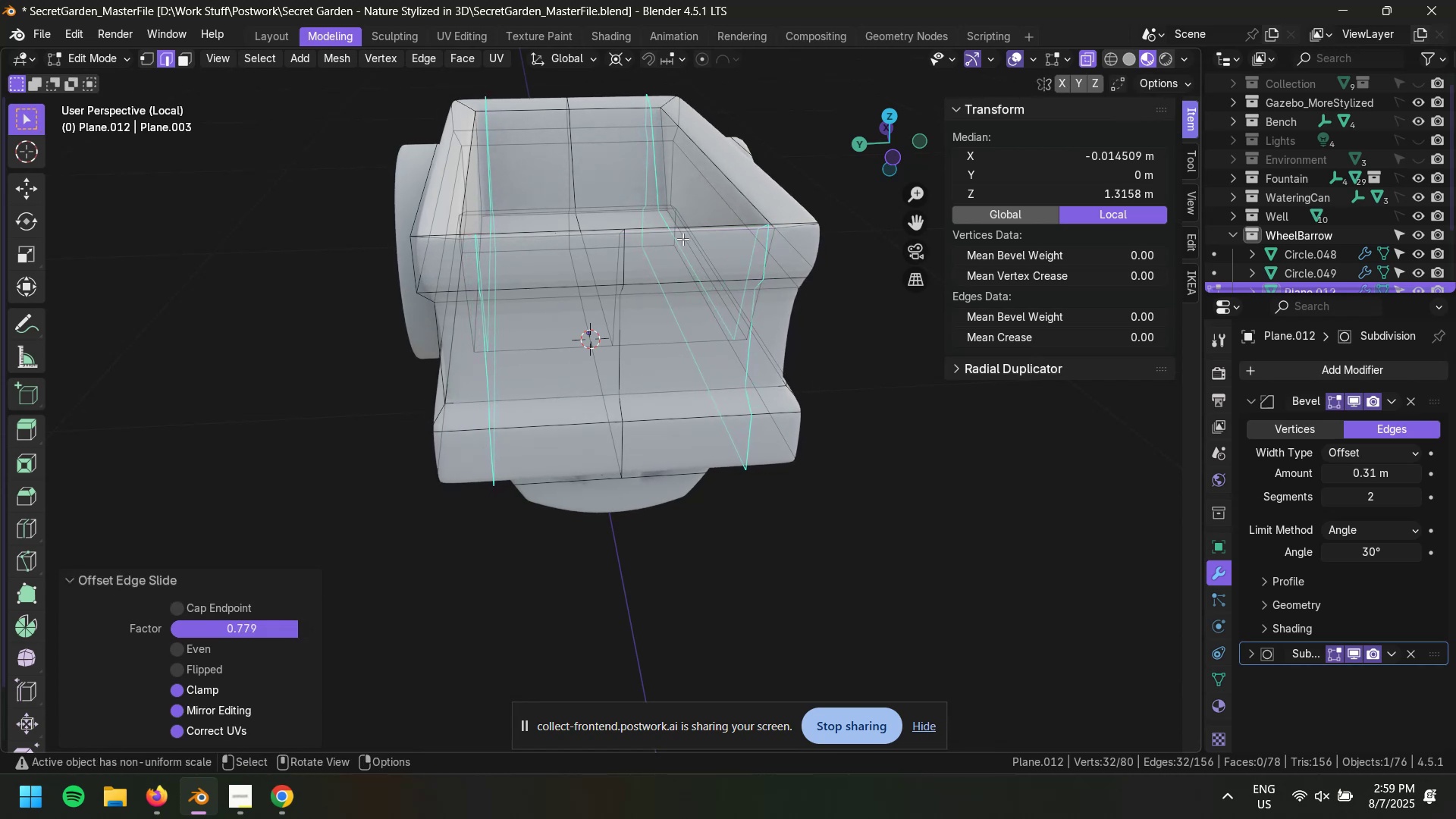 
key(3)
 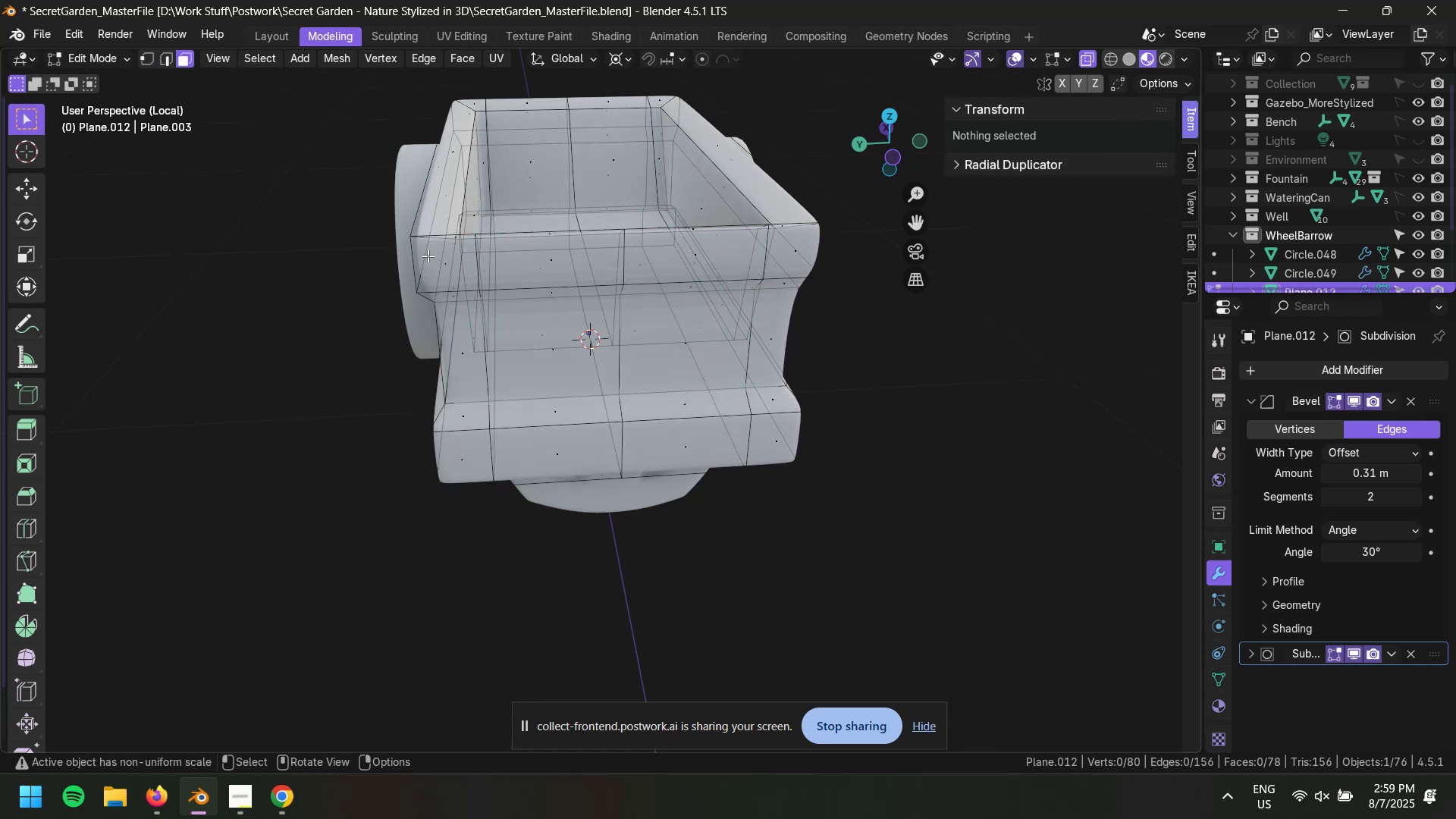 
left_click([428, 261])
 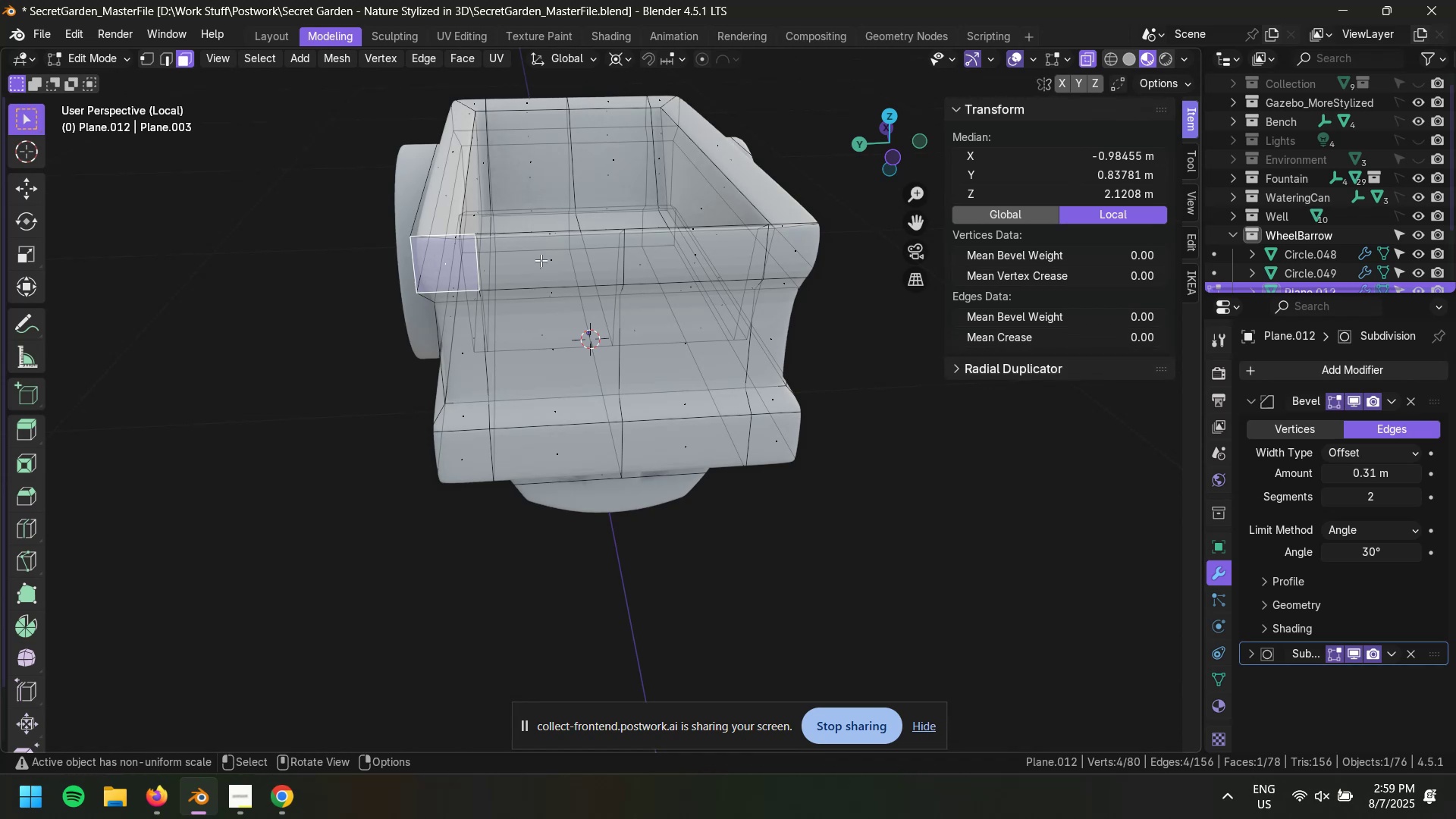 
hold_key(key=ShiftLeft, duration=0.44)
left_click([792, 252])
 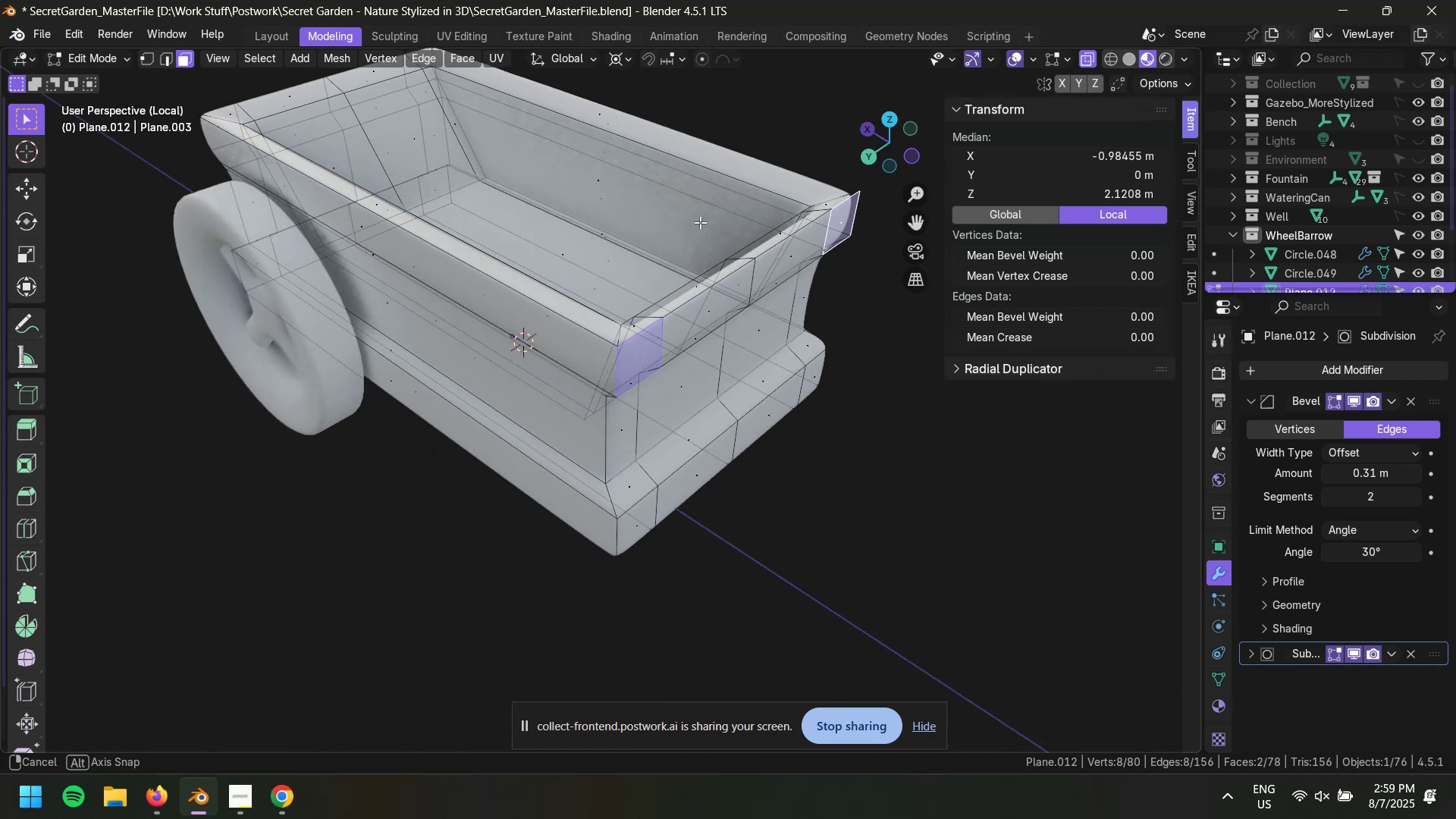 
key(E)
 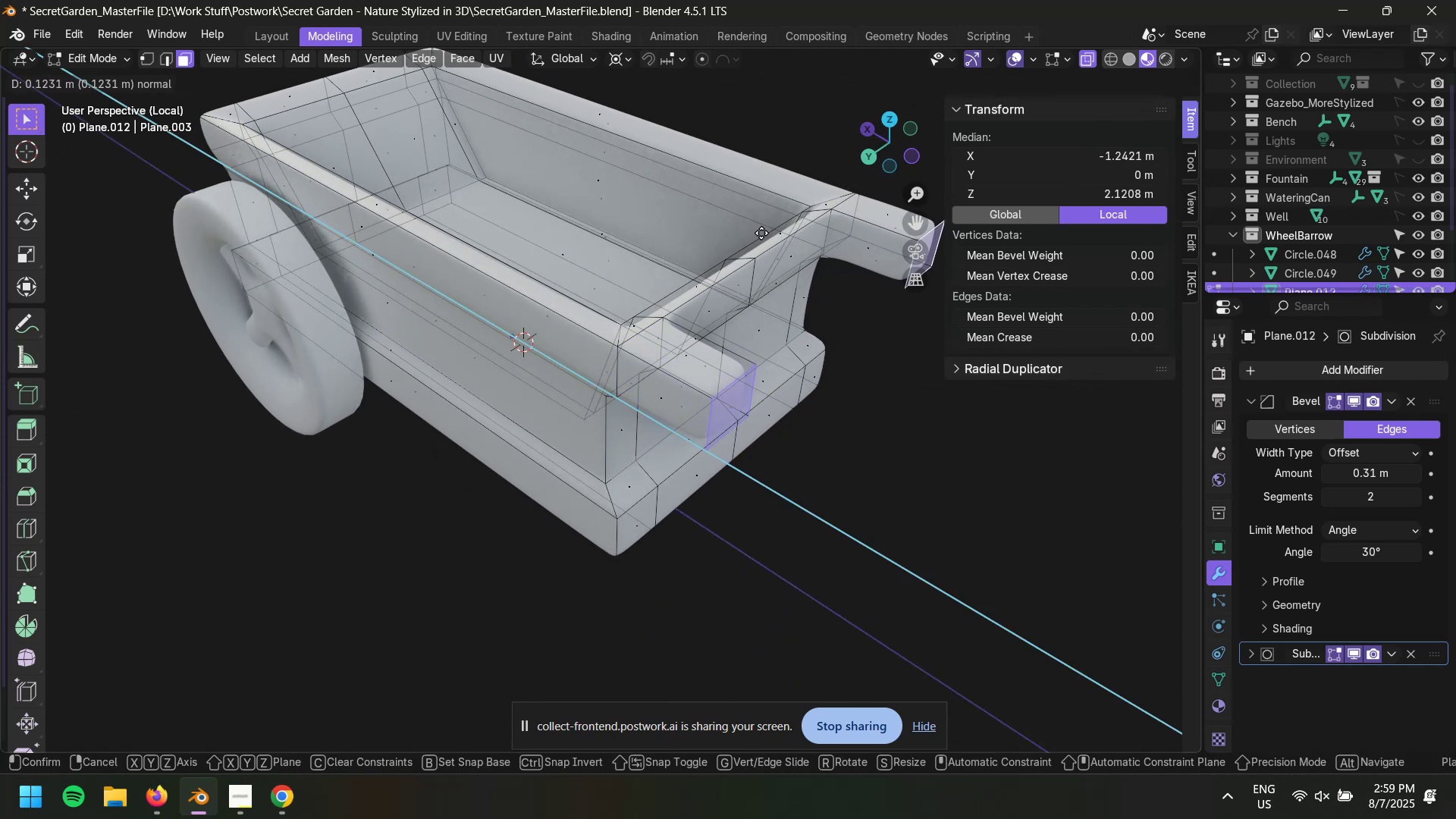 
wait(11.78)
 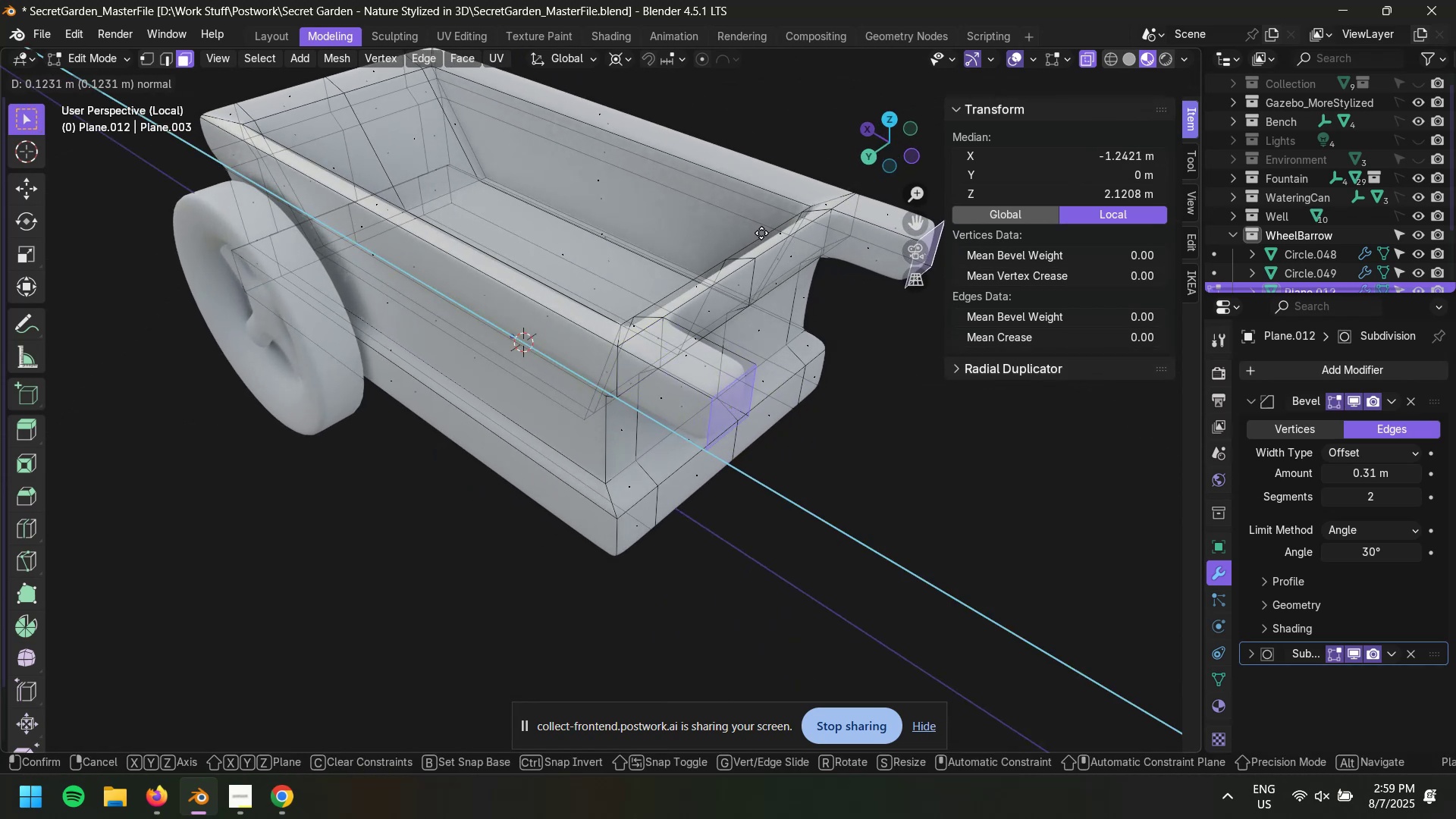 
left_click([777, 237])
 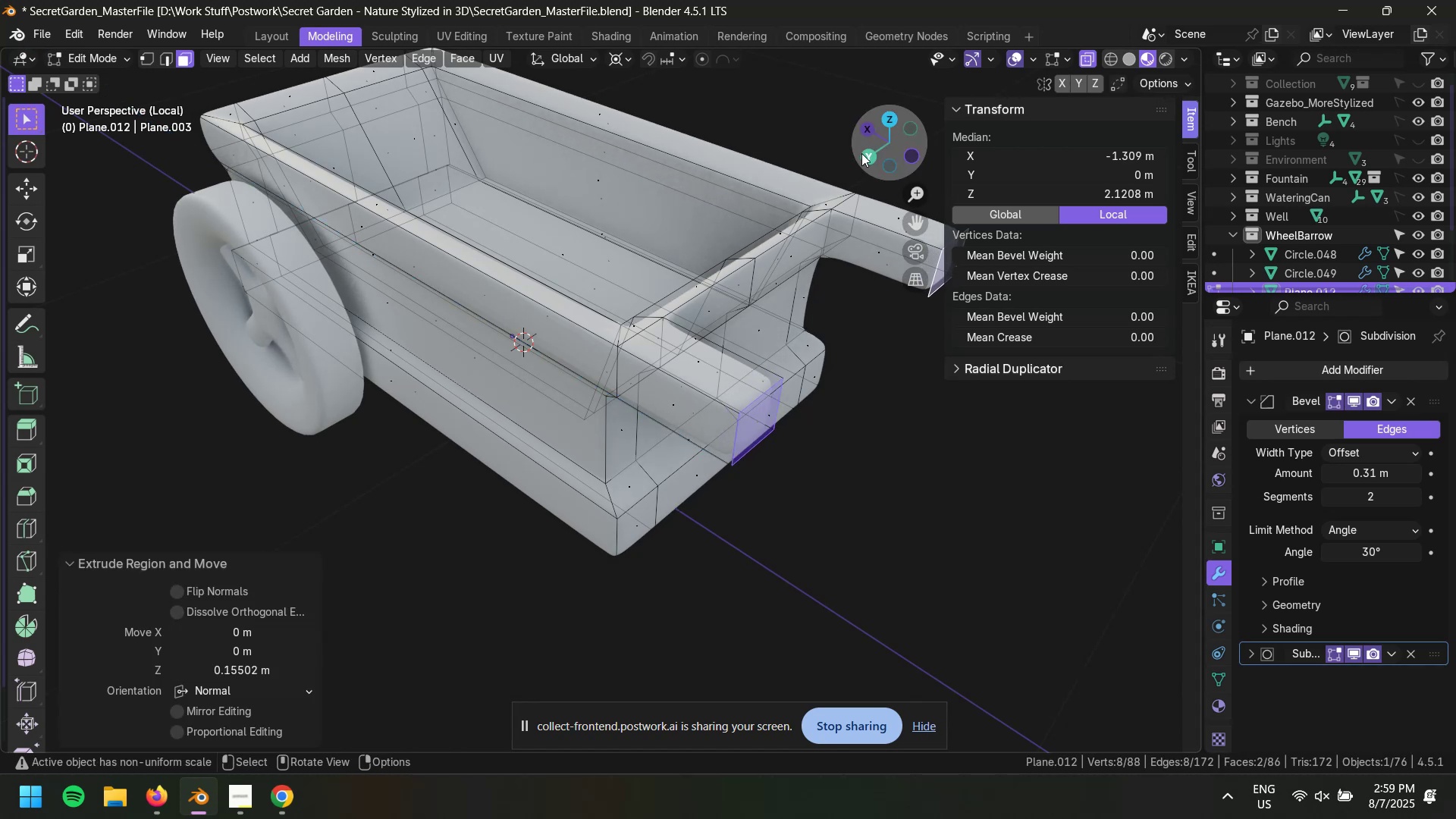 
left_click([863, 154])
 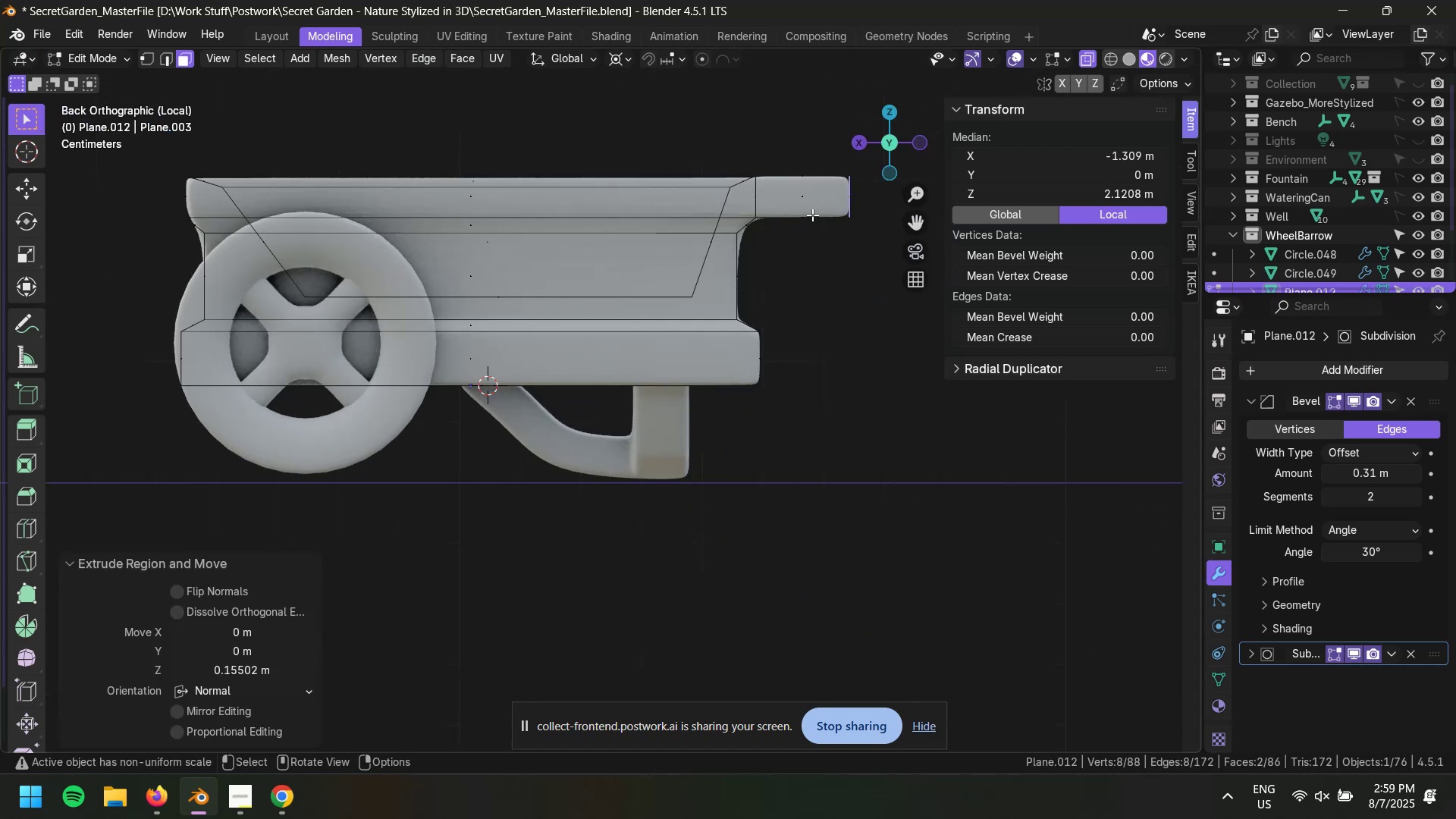 
scroll: coordinate [781, 247], scroll_direction: down, amount: 2.0
 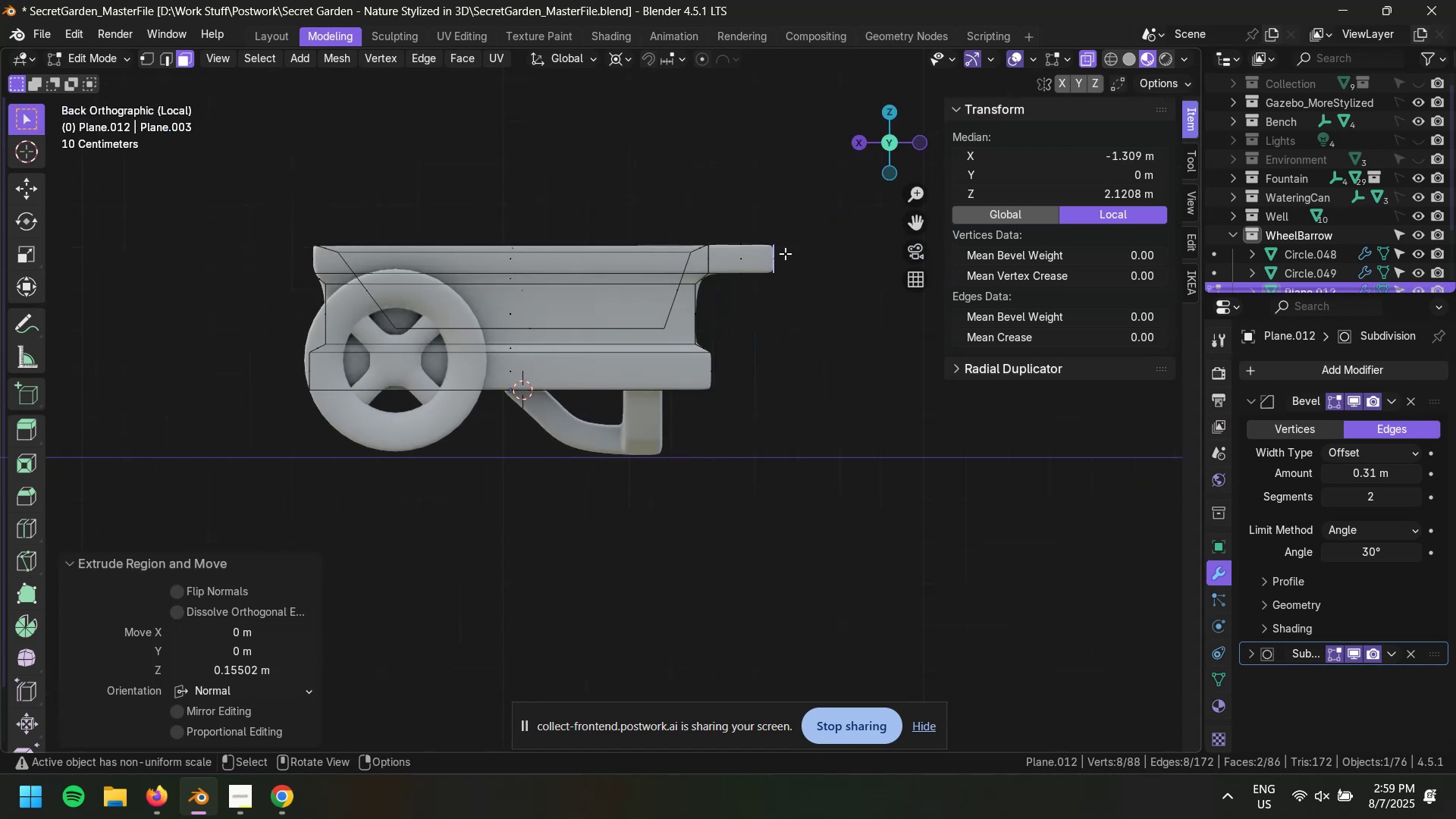 
key(Control+S)
 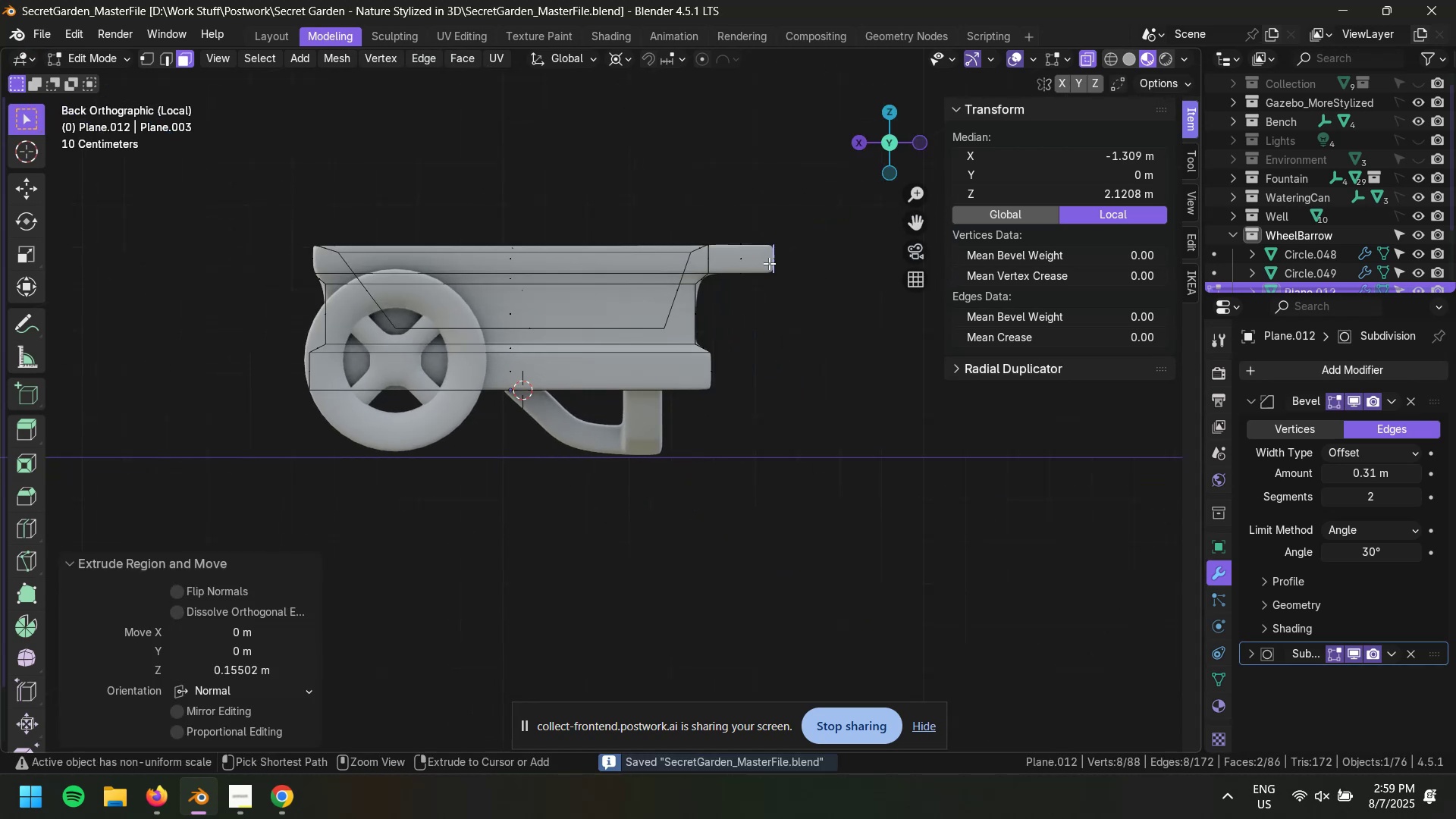 
scroll: coordinate [748, 287], scroll_direction: up, amount: 3.0
 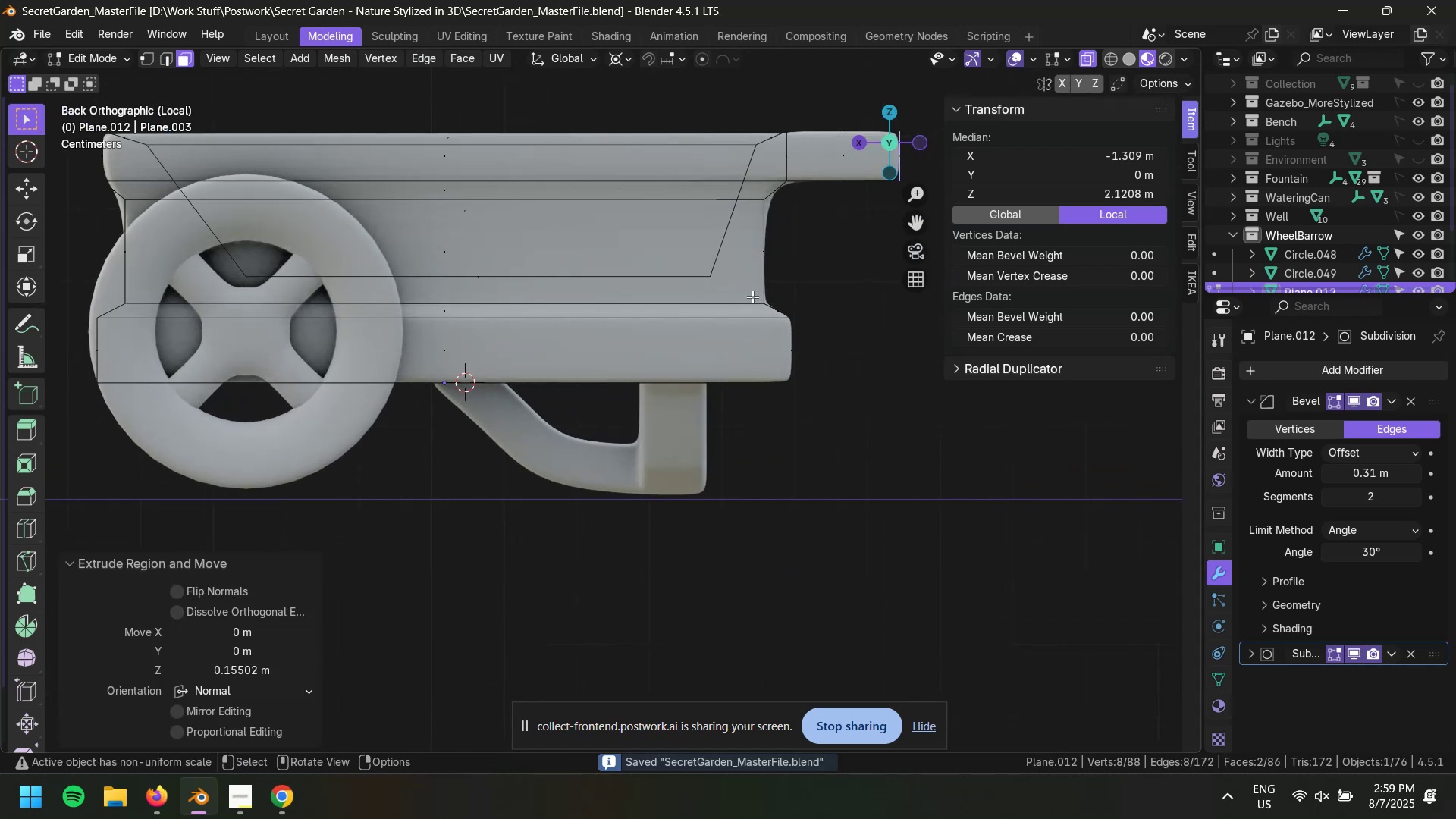 
hold_key(key=ShiftLeft, duration=0.64)
 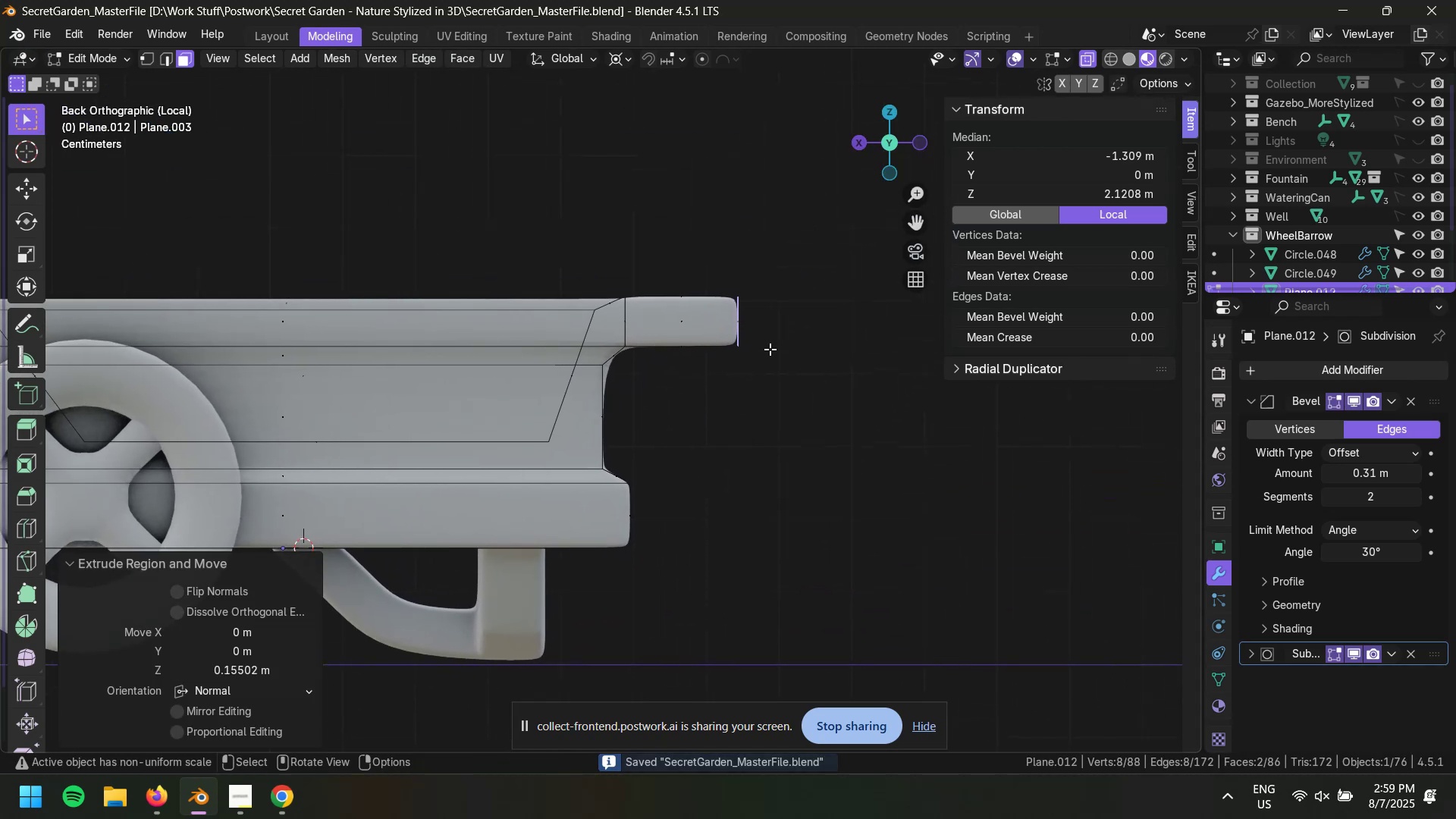 
type(gz)
 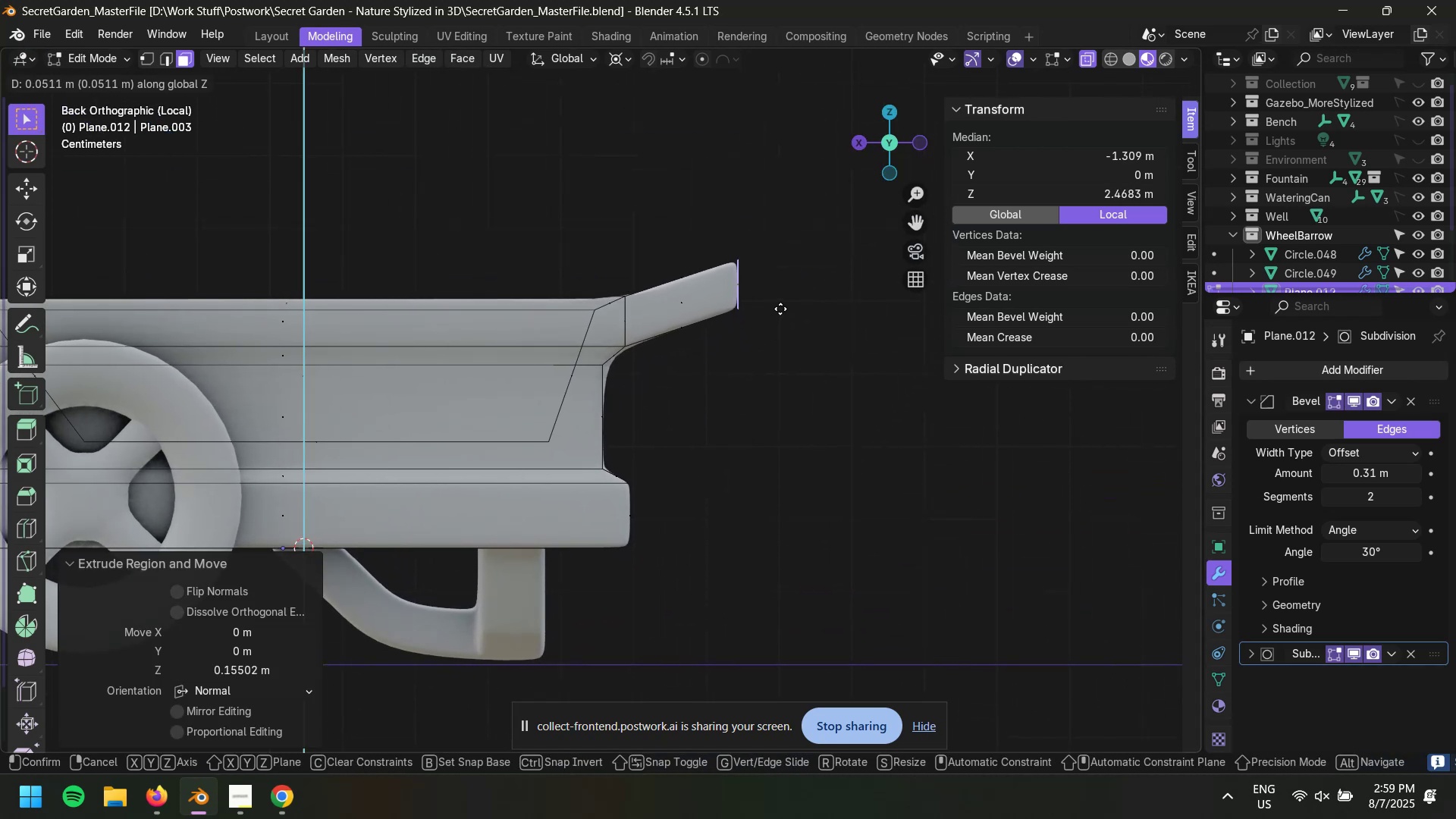 
left_click([780, 309])
 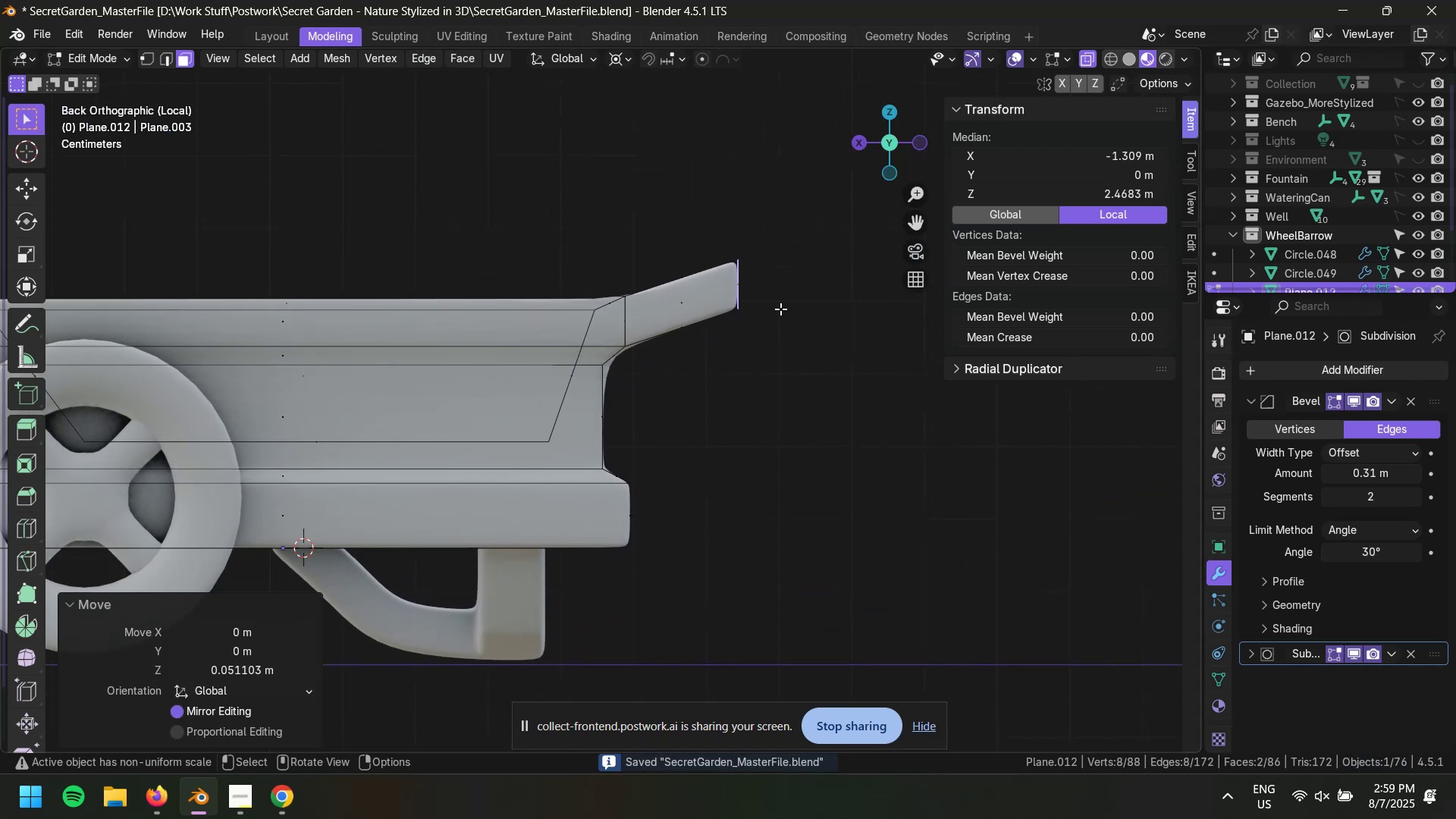 
type(gx)
 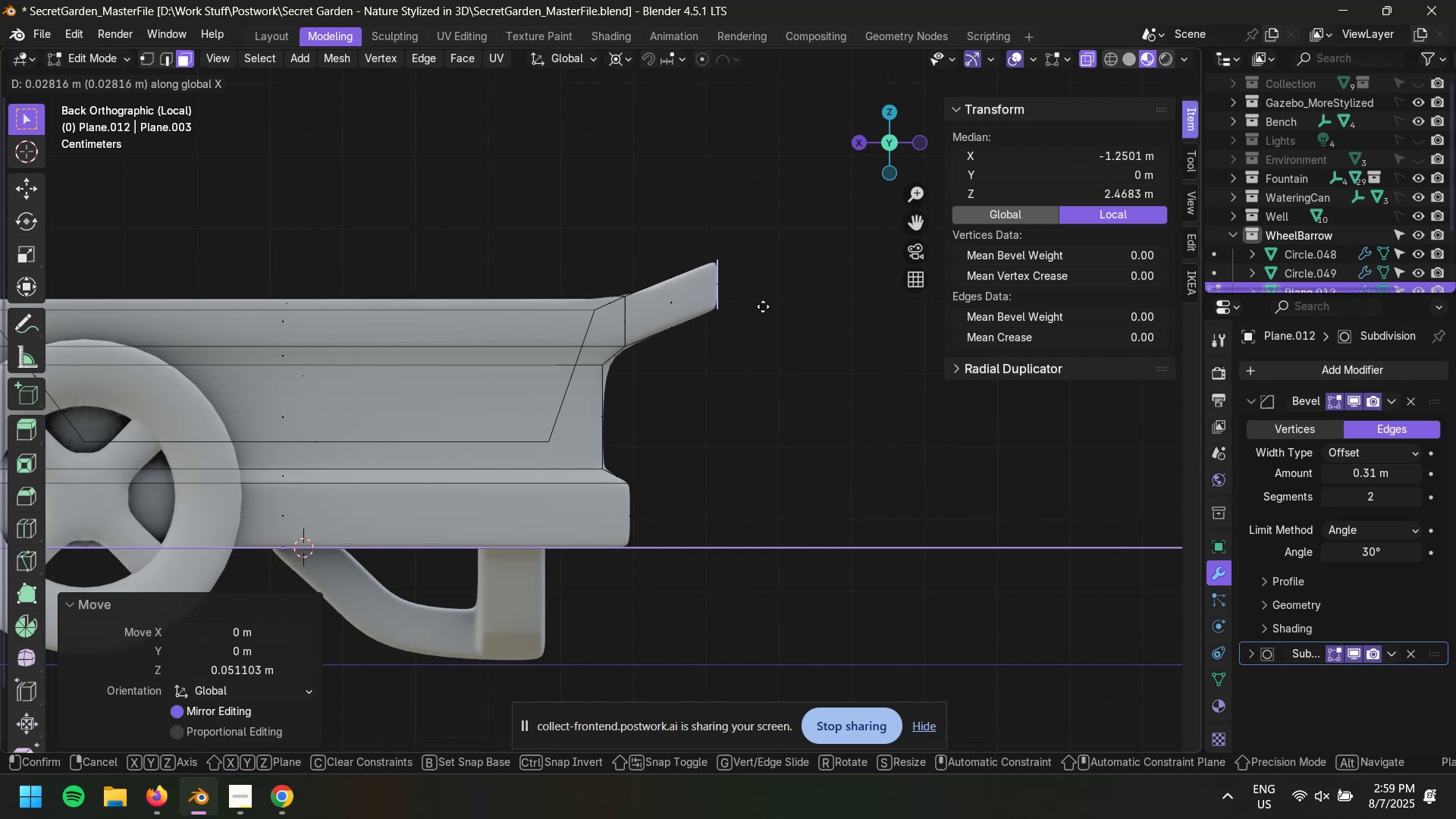 
wait(6.08)
 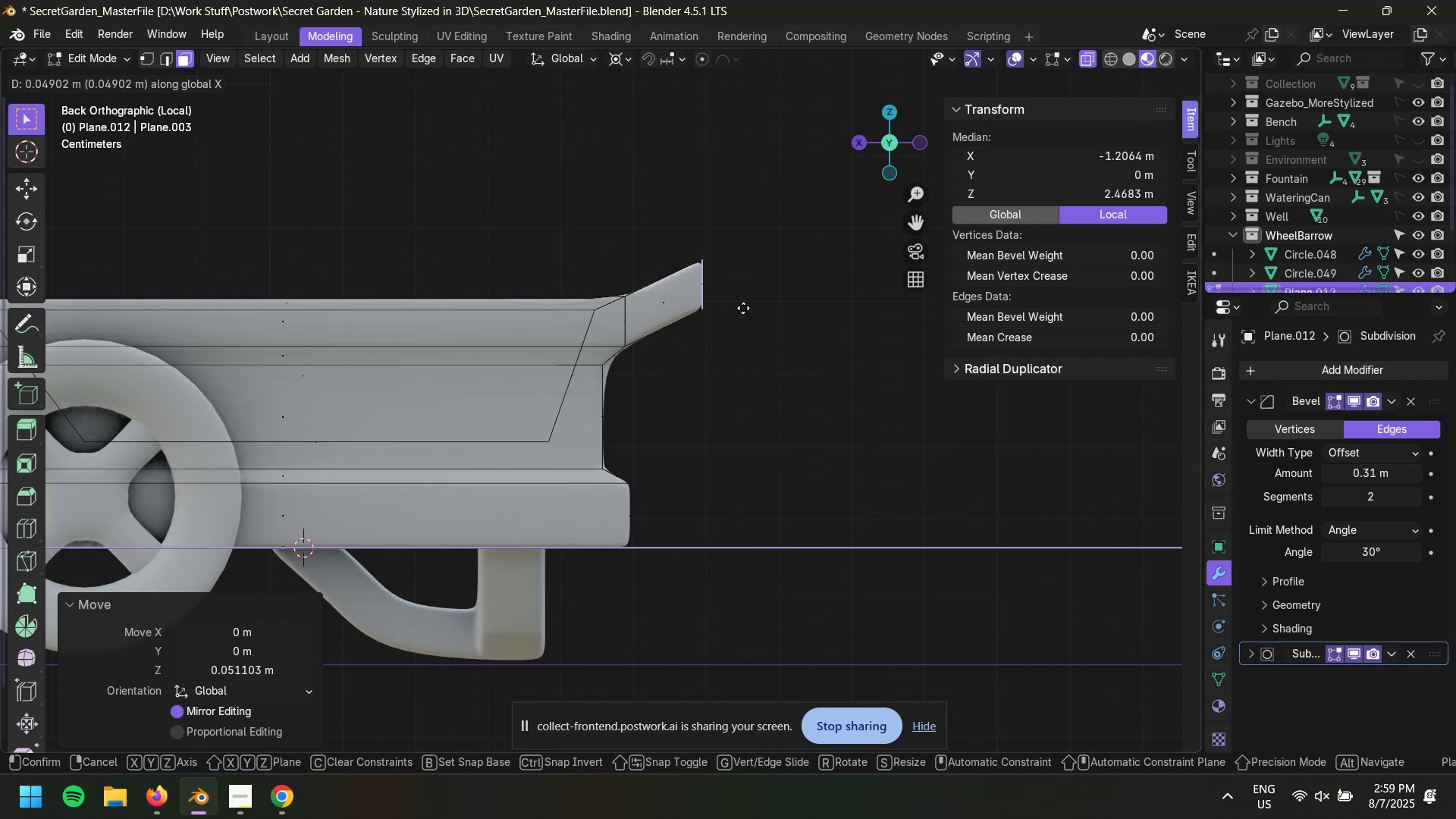 
key(Escape)
type(gz)
 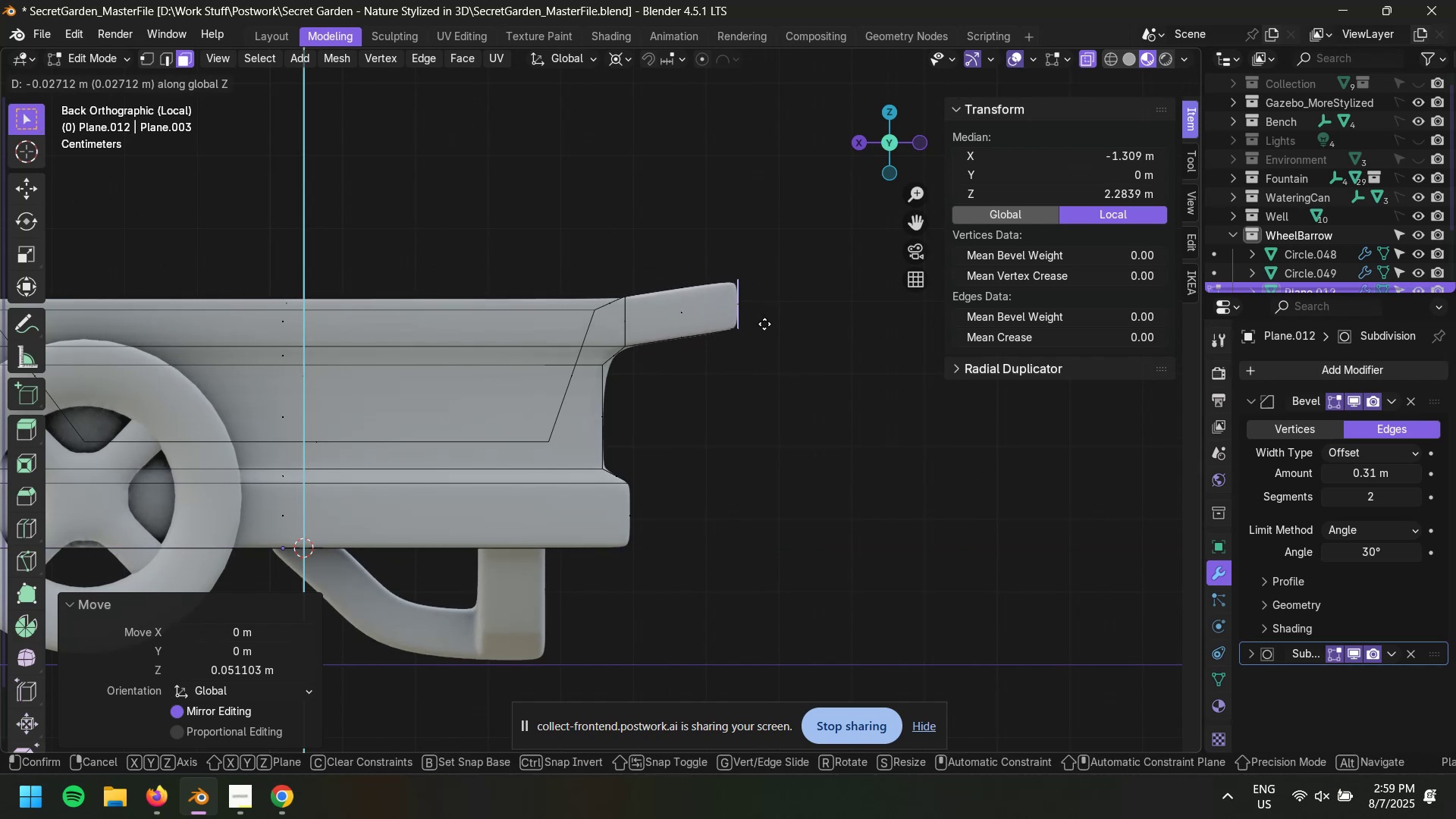 
left_click([766, 325])
 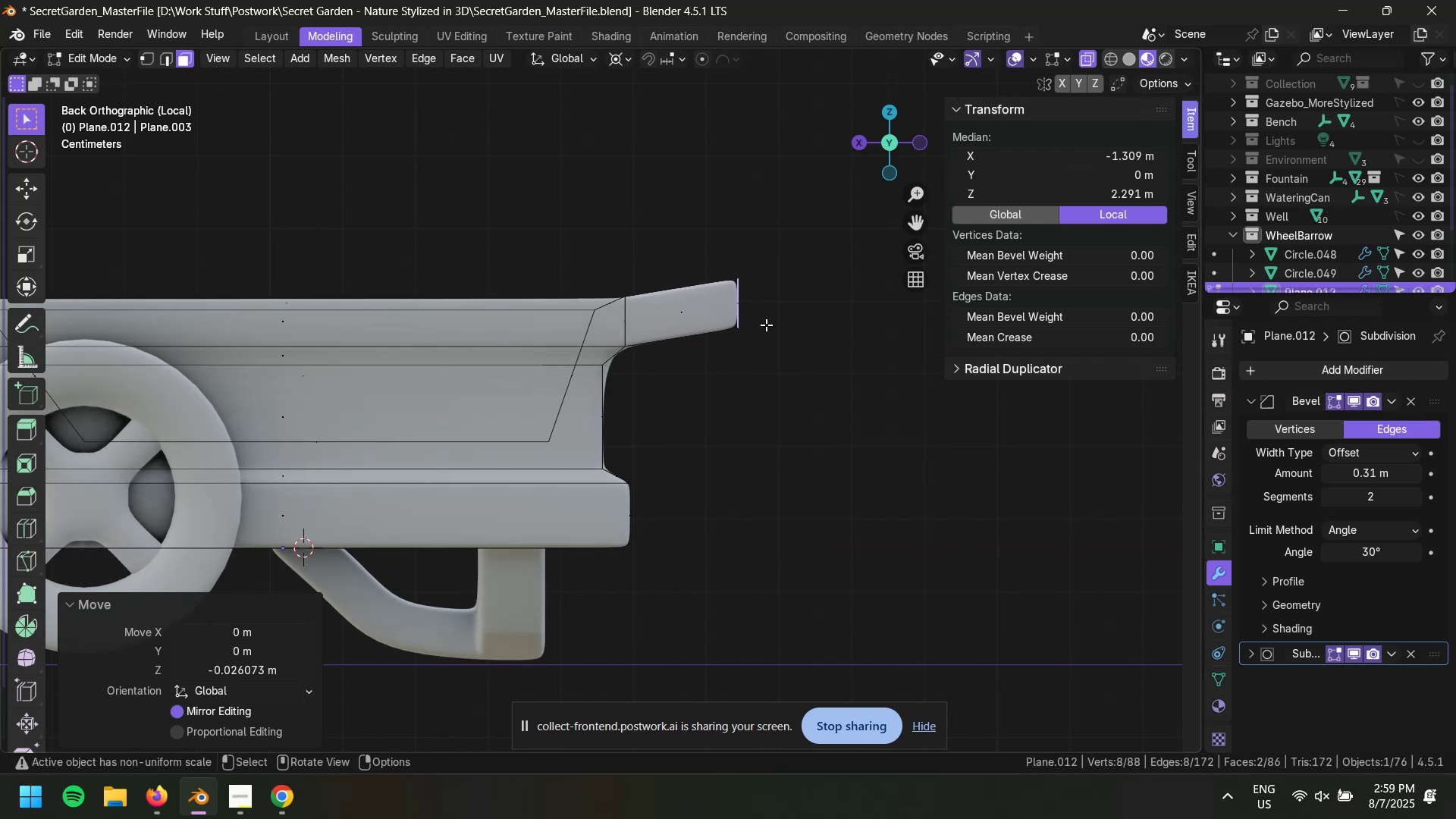 
type(gx)
 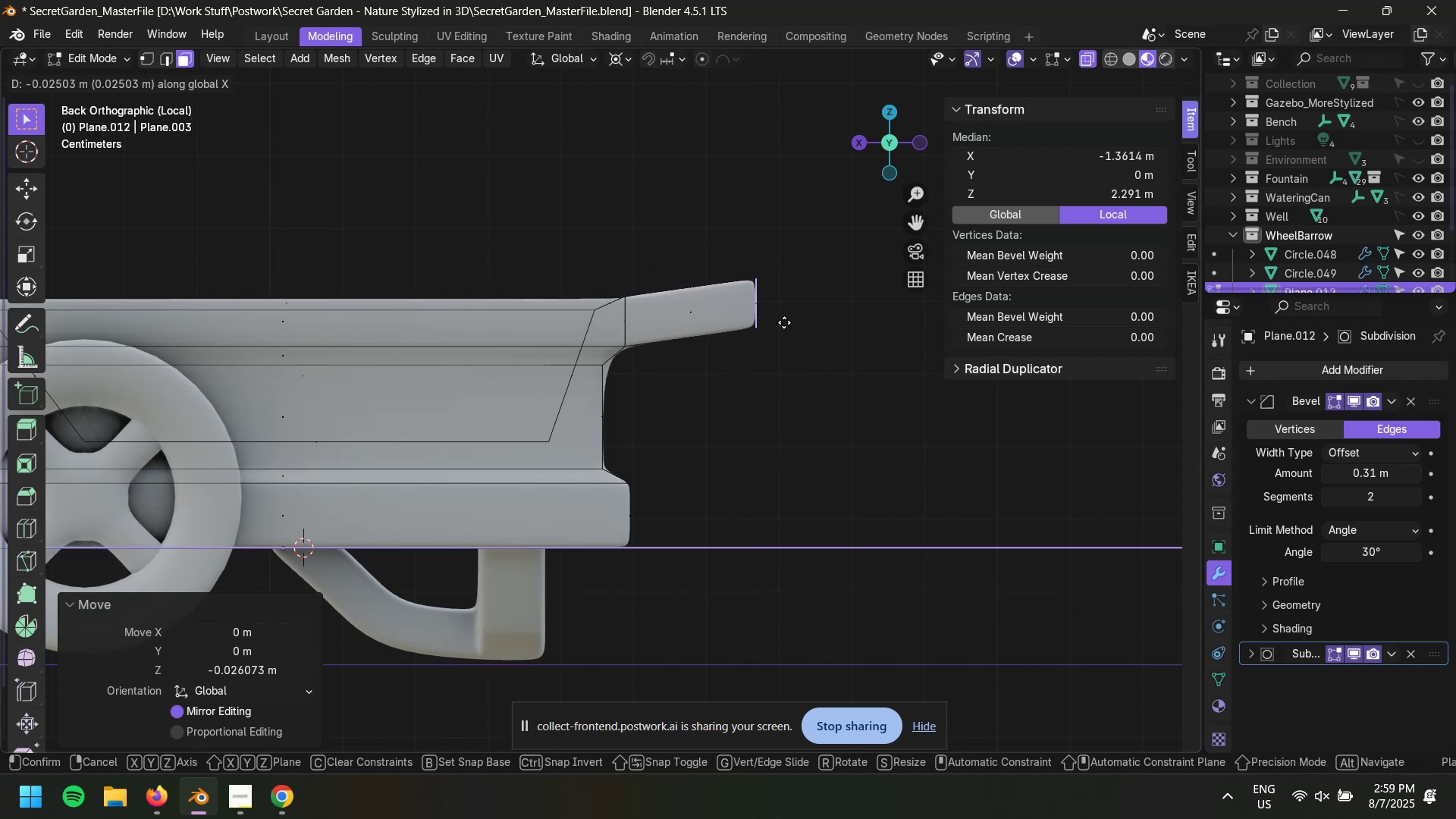 
left_click([778, 322])
 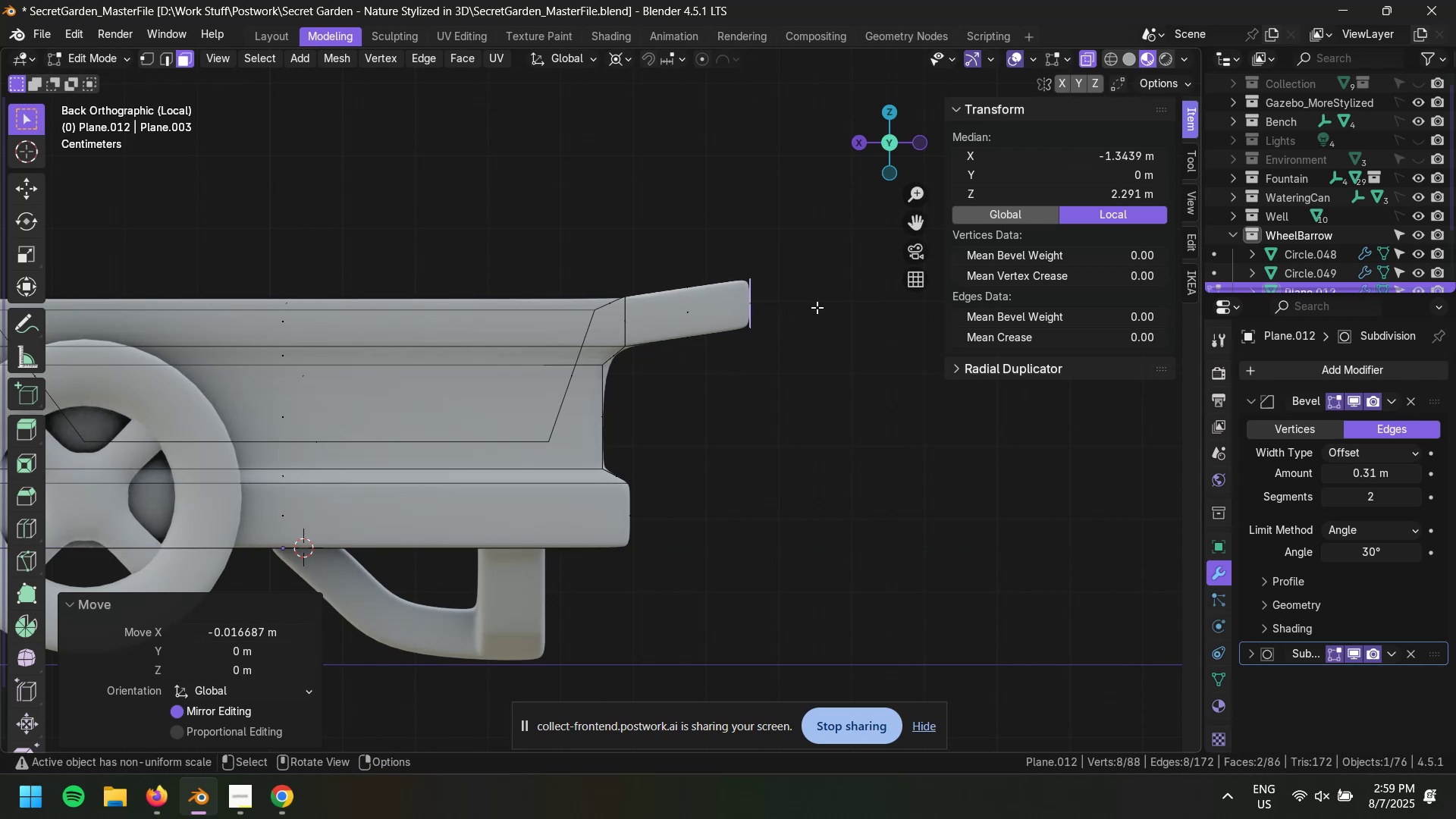 
scroll: coordinate [604, 466], scroll_direction: up, amount: 5.0
 